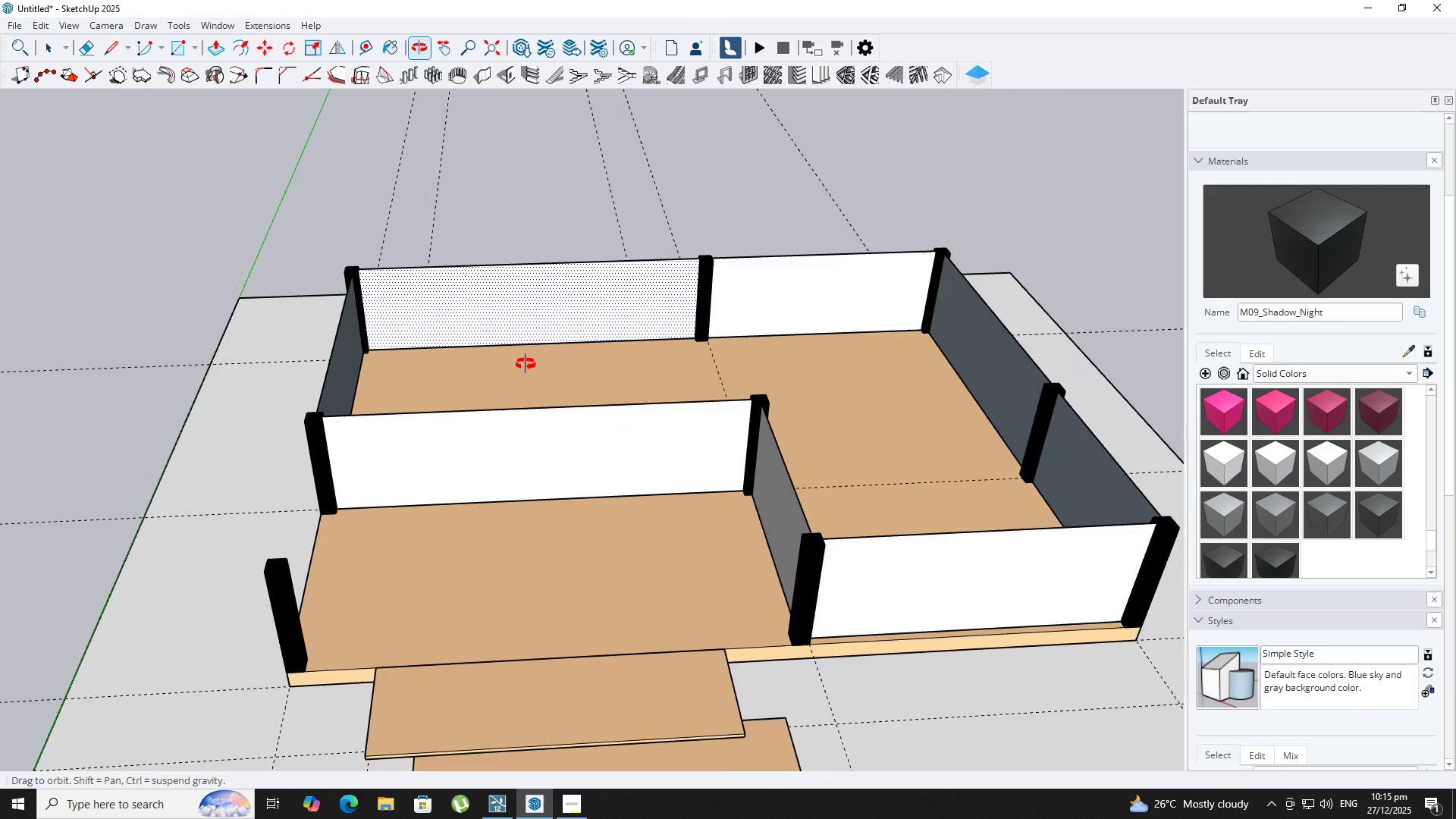 
scroll: coordinate [524, 359], scroll_direction: down, amount: 6.0
 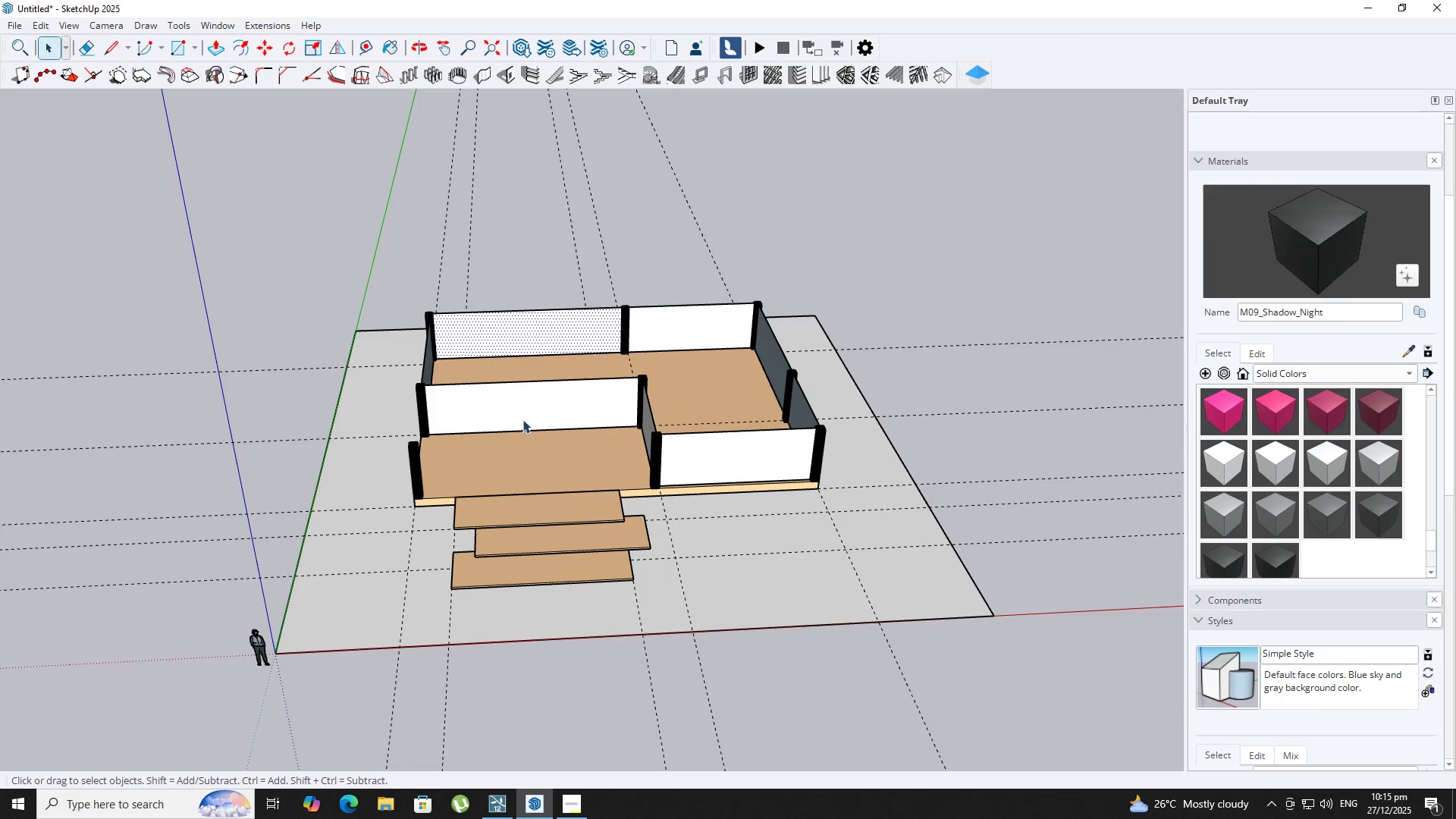 
scroll: coordinate [520, 428], scroll_direction: up, amount: 6.0
 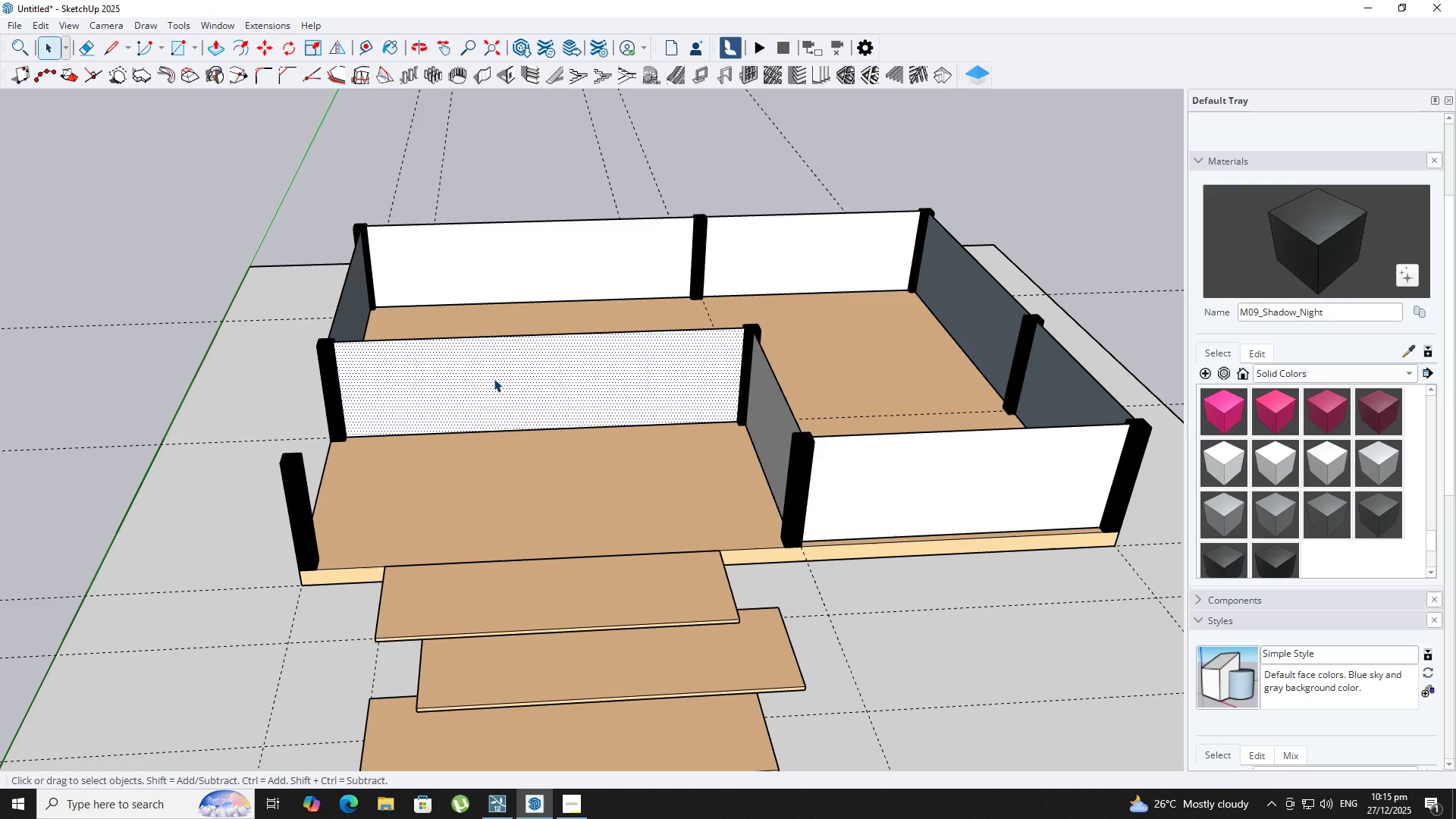 
scroll: coordinate [491, 363], scroll_direction: down, amount: 2.0
 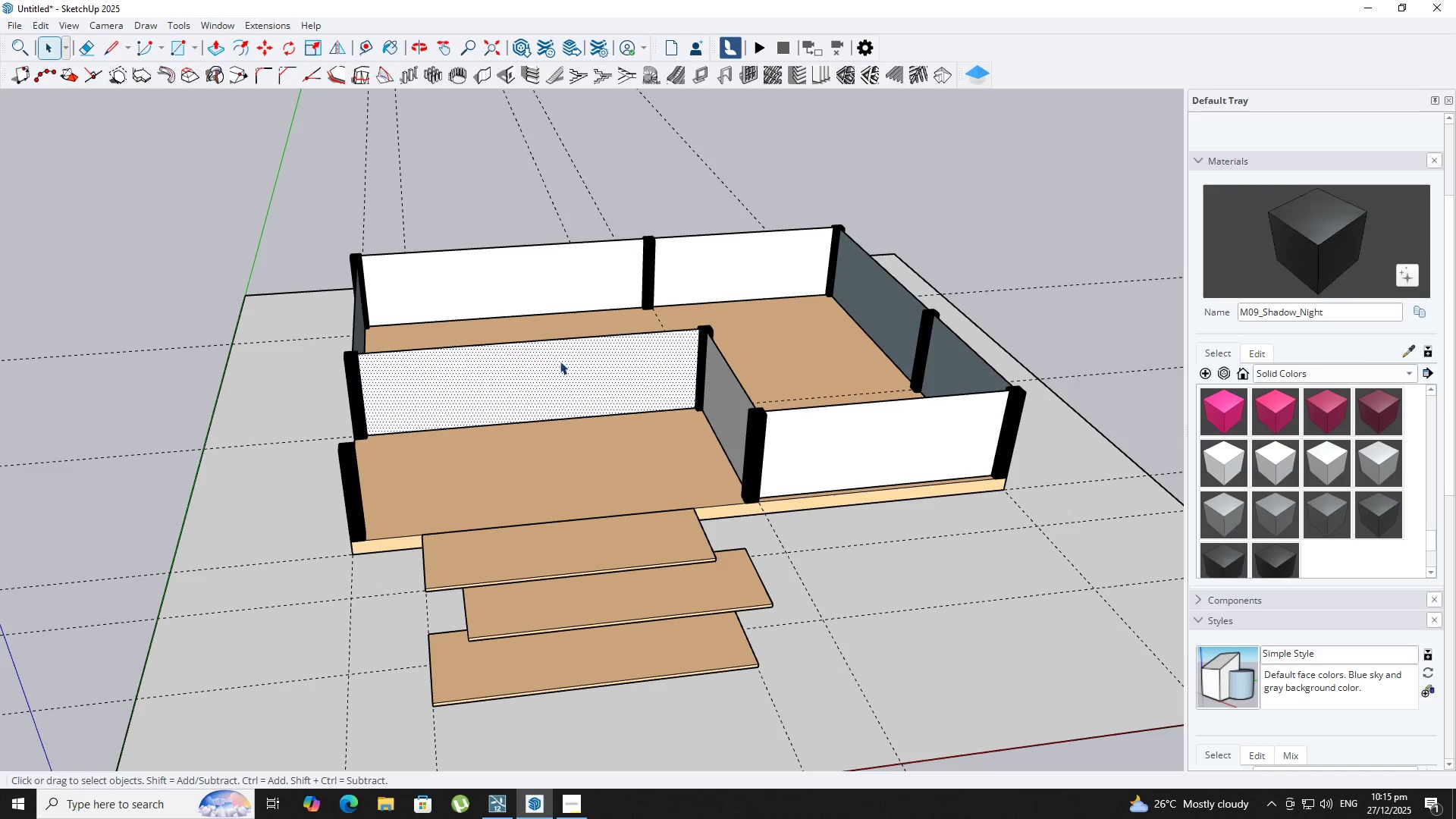 
scroll: coordinate [517, 391], scroll_direction: up, amount: 2.0
 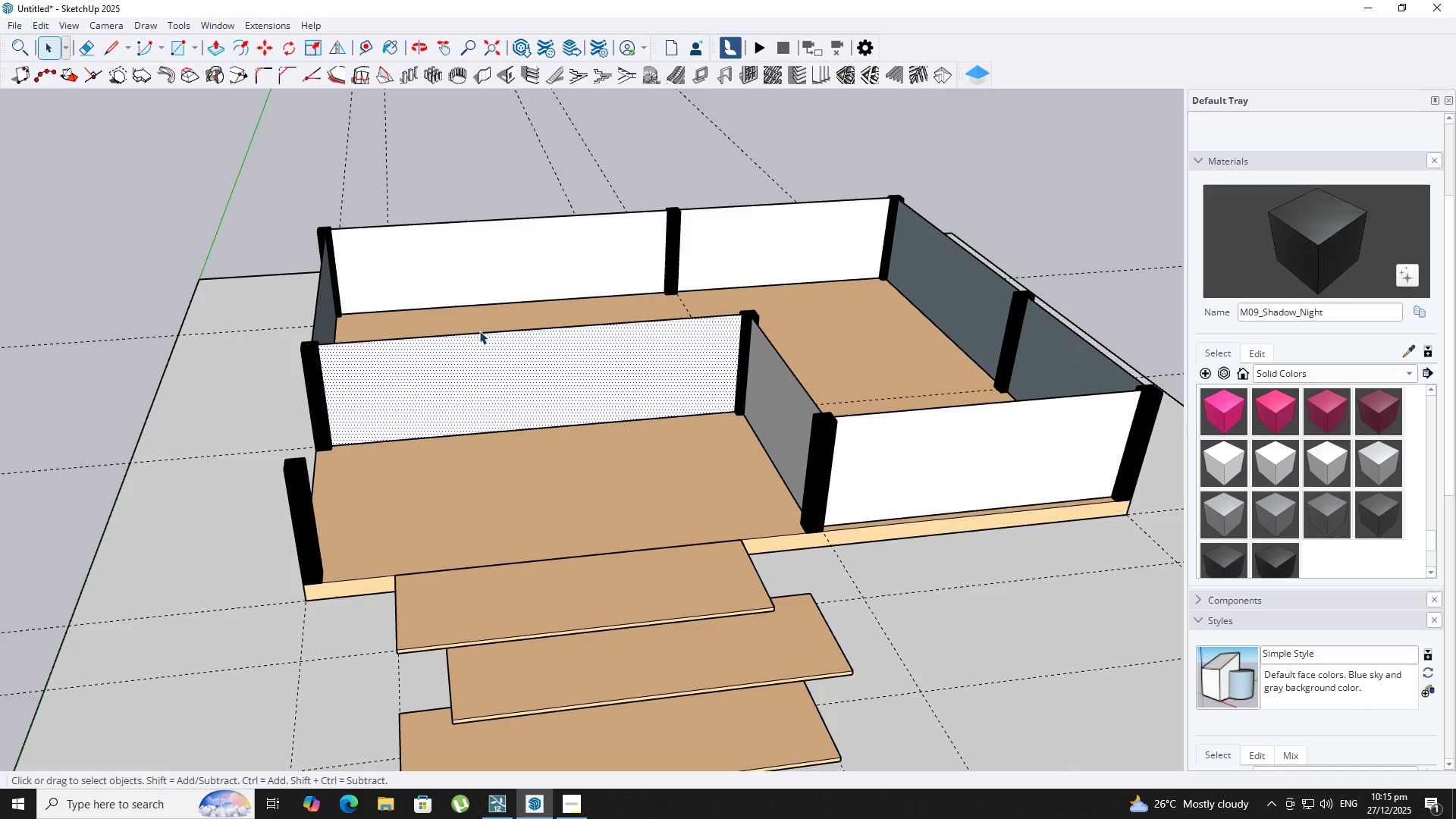 
left_click([479, 331])
 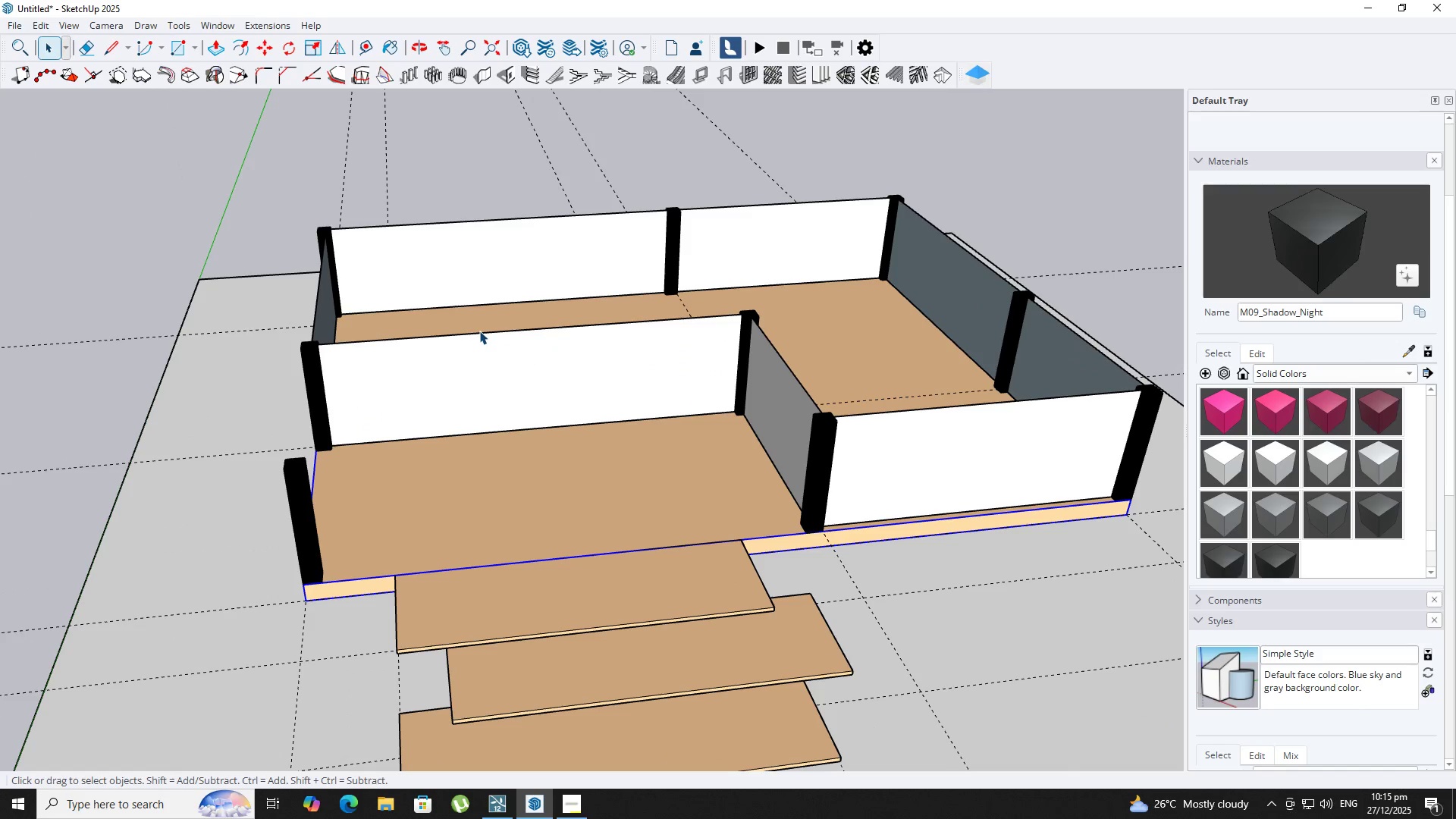 
right_click([479, 331])
 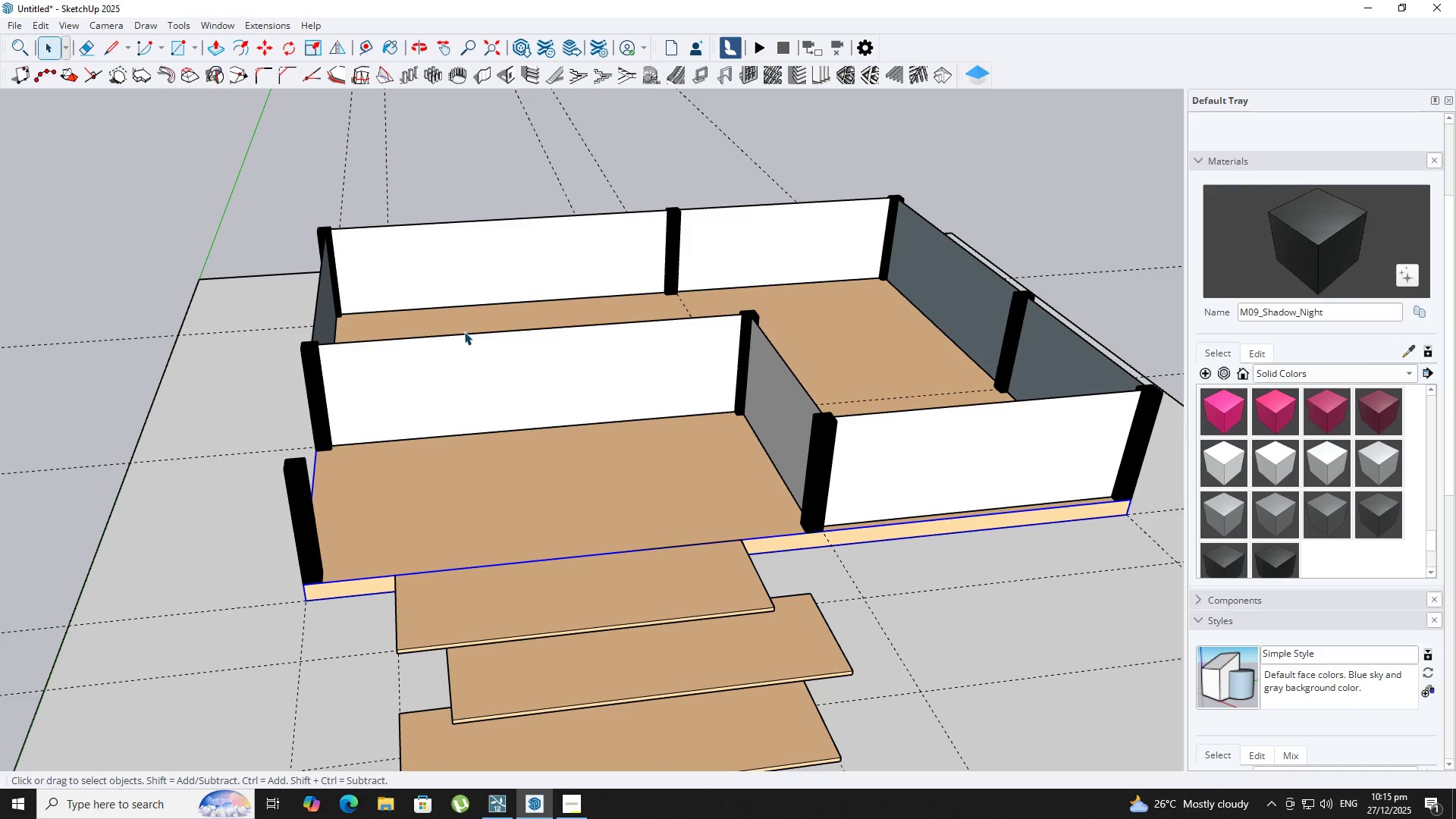 
double_click([464, 333])
 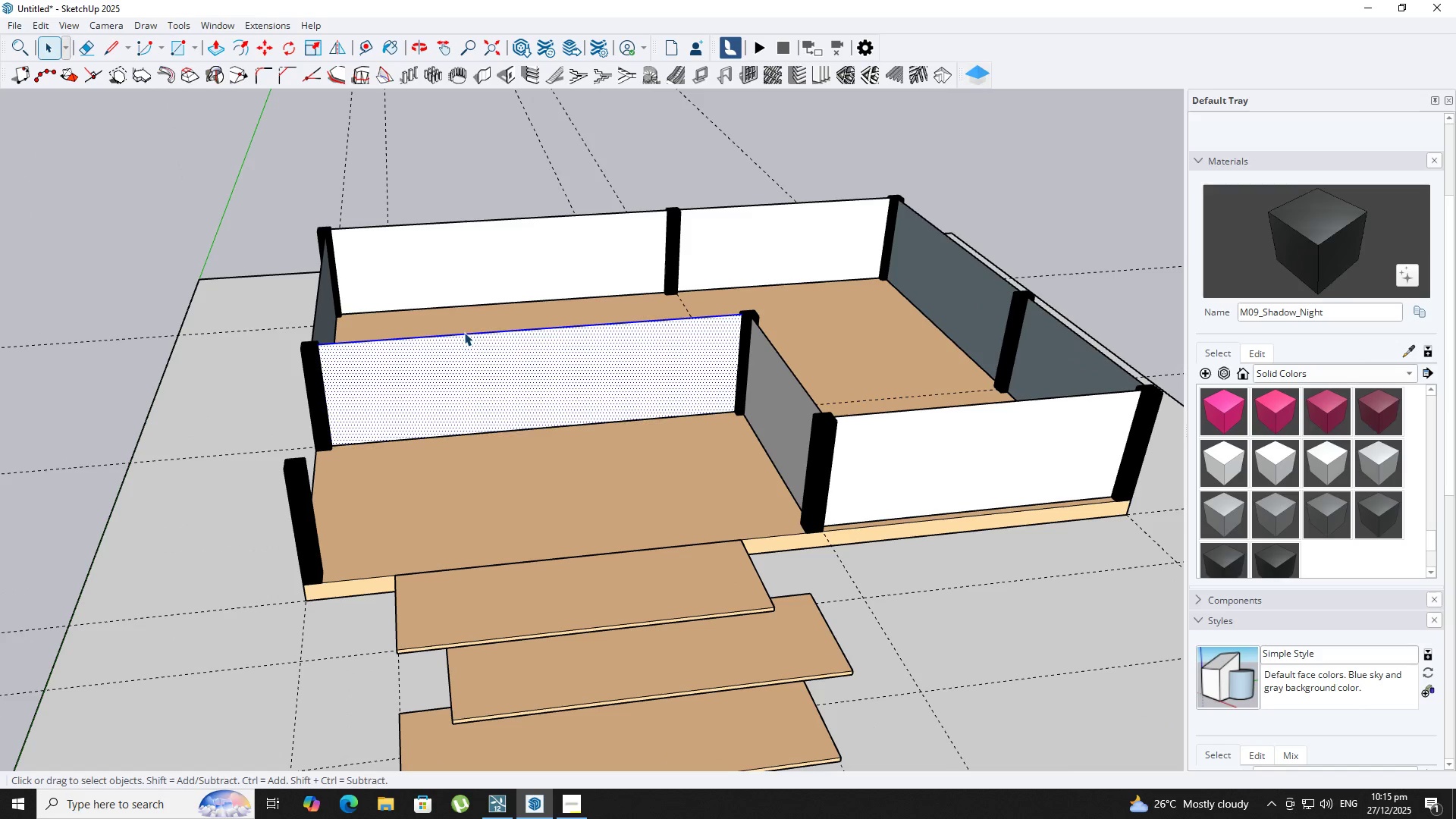 
right_click([464, 332])
 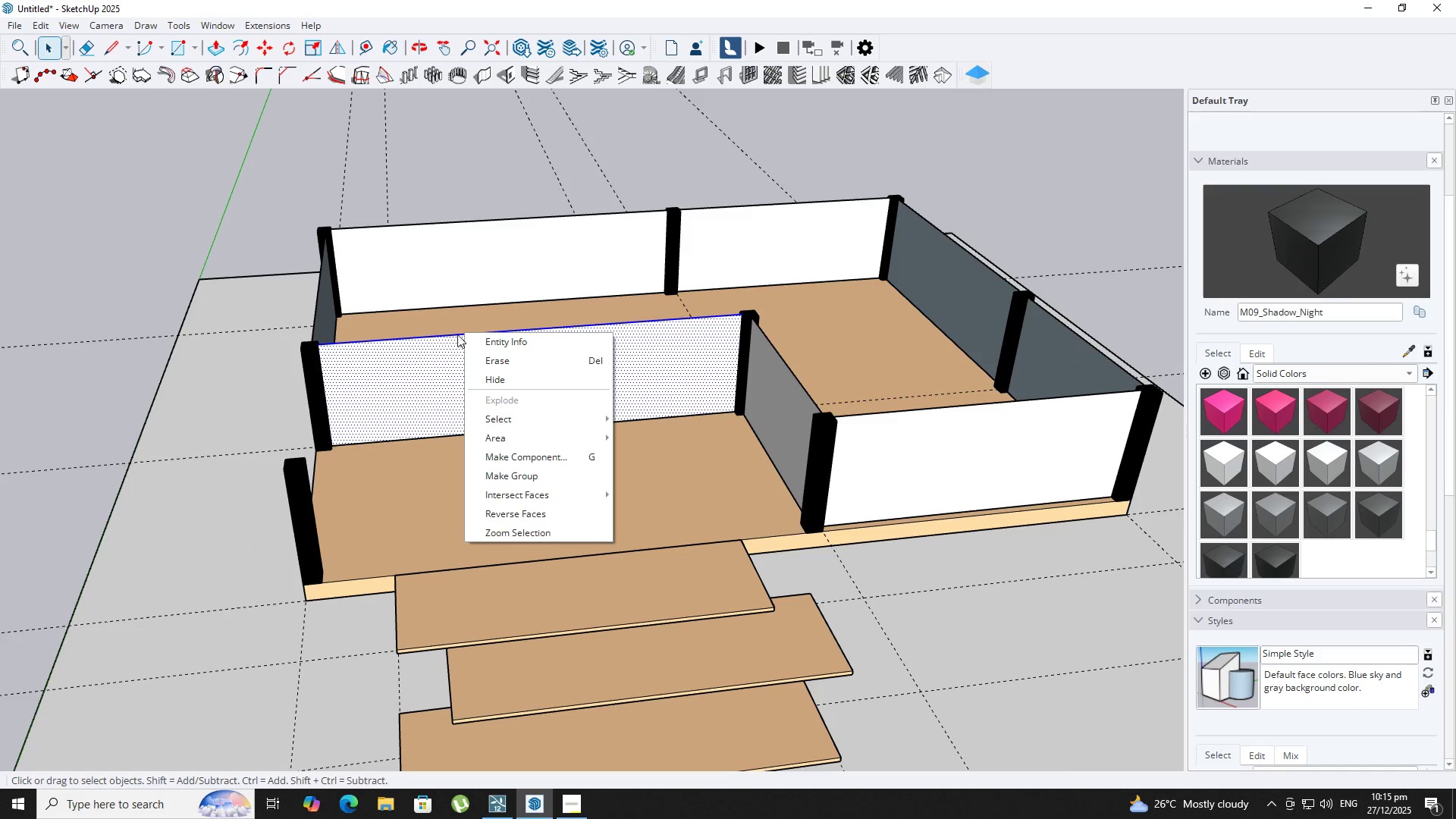 
left_click([444, 331])
 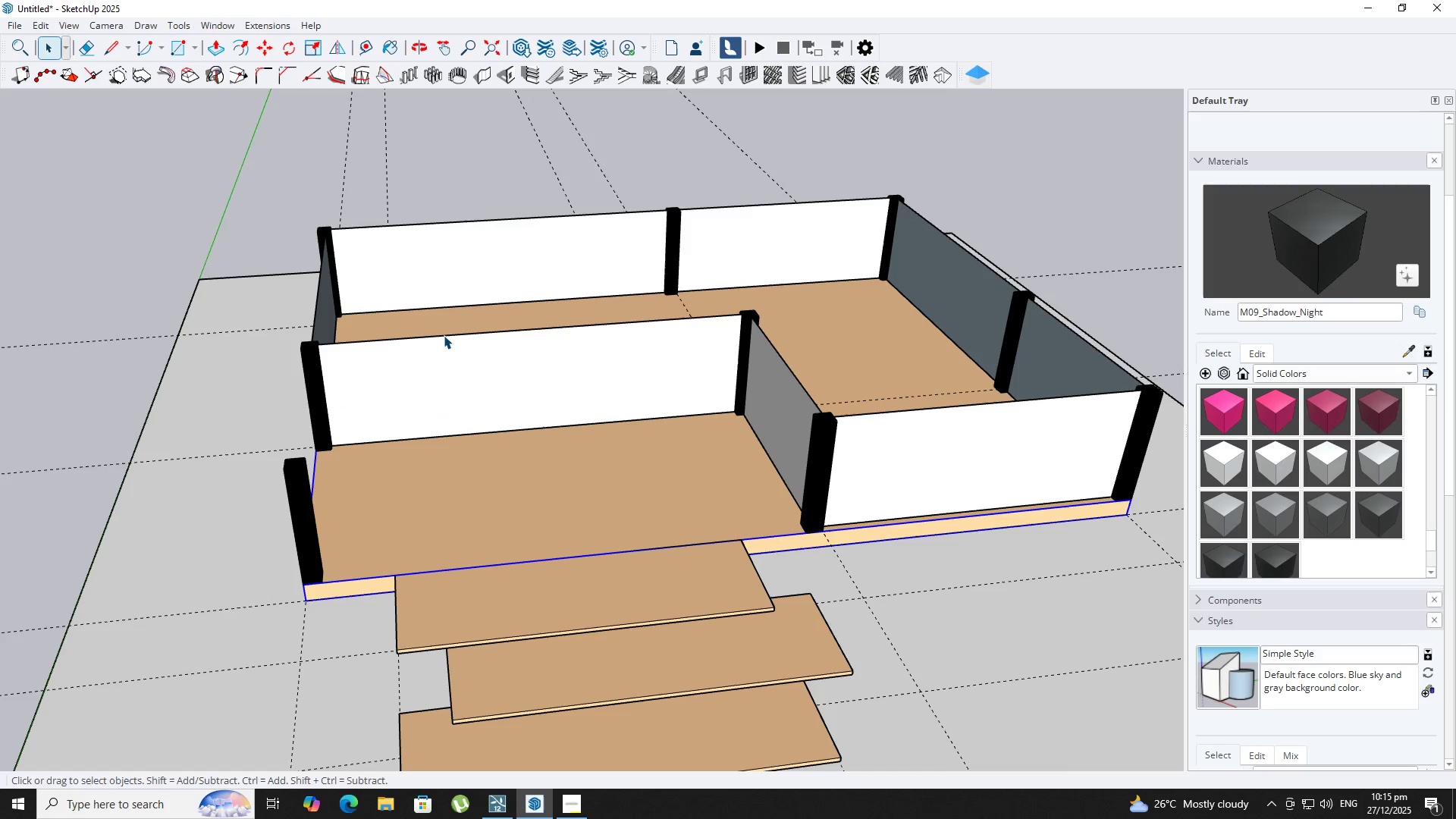 
left_click([444, 334])
 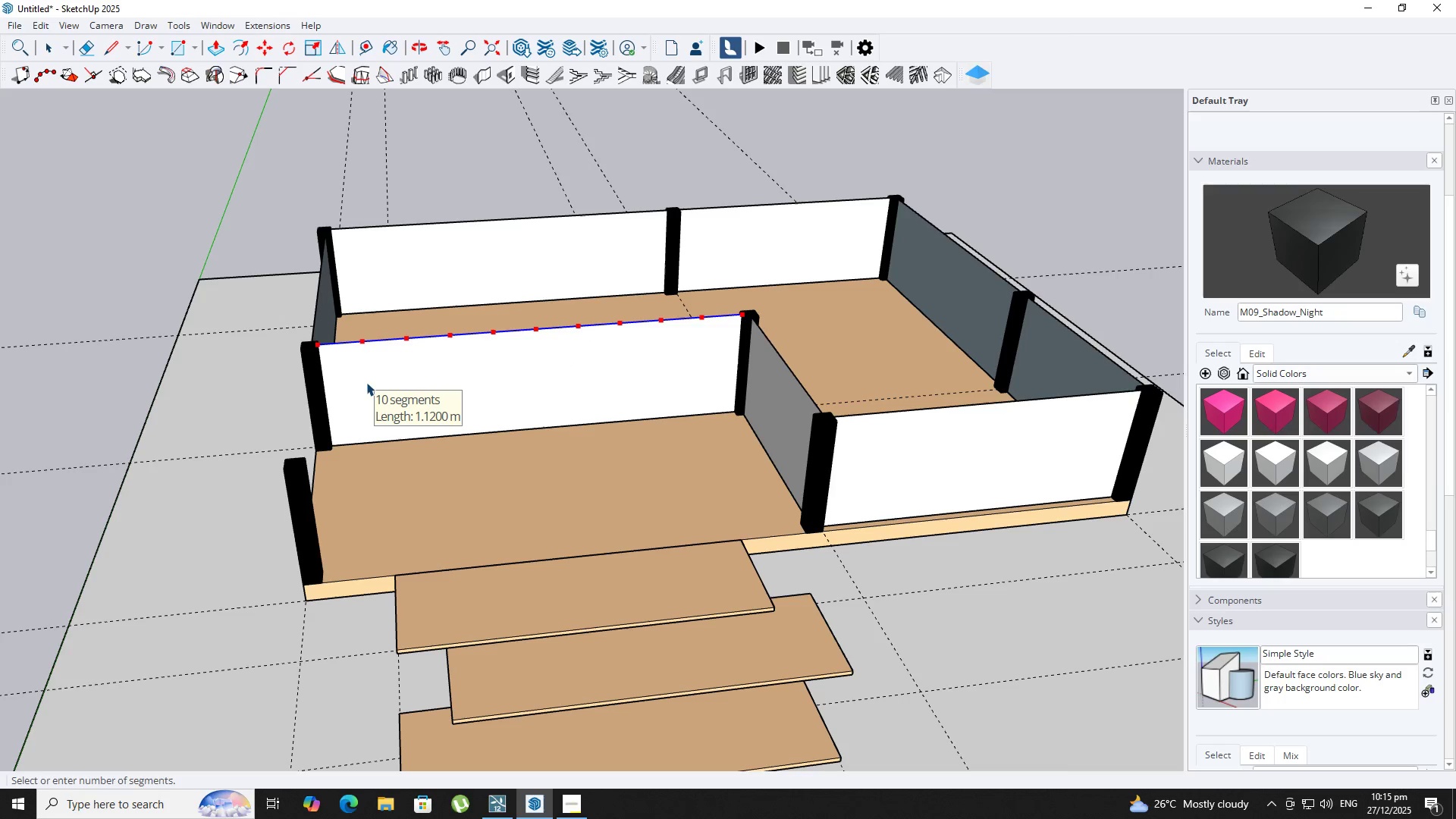 
wait(11.84)
 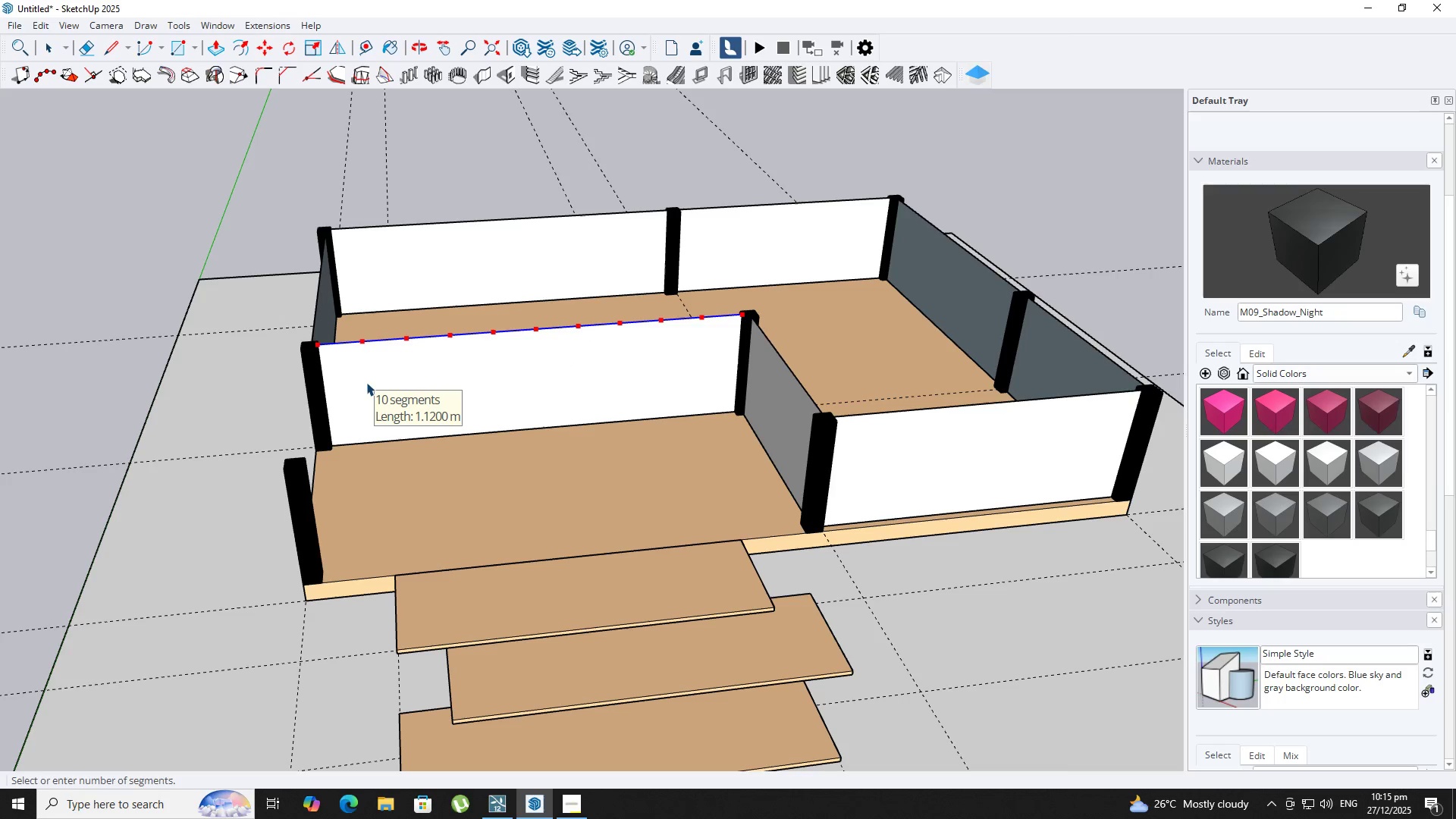 
key(Space)
 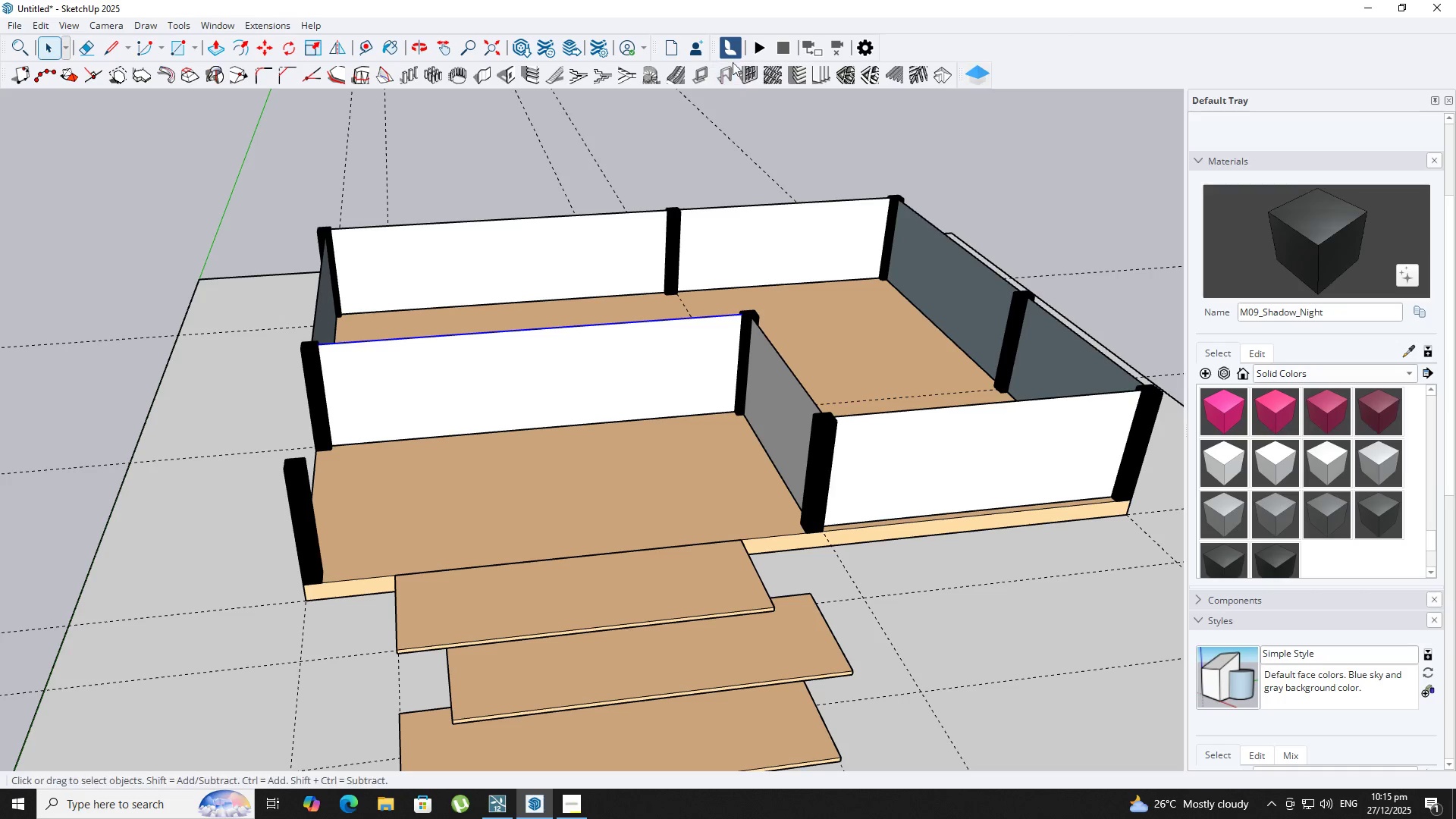 
left_click([751, 70])
 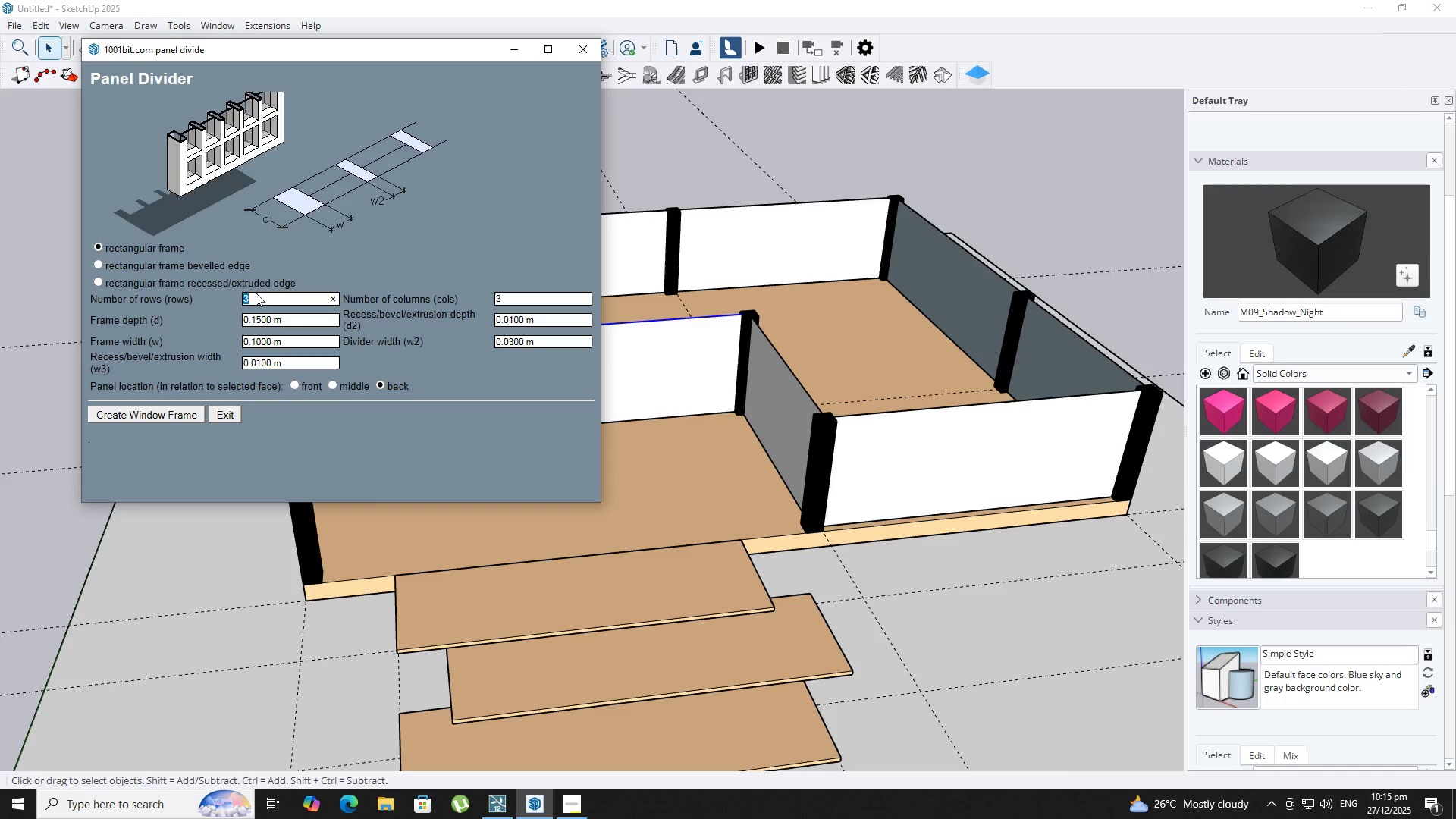 
wait(5.61)
 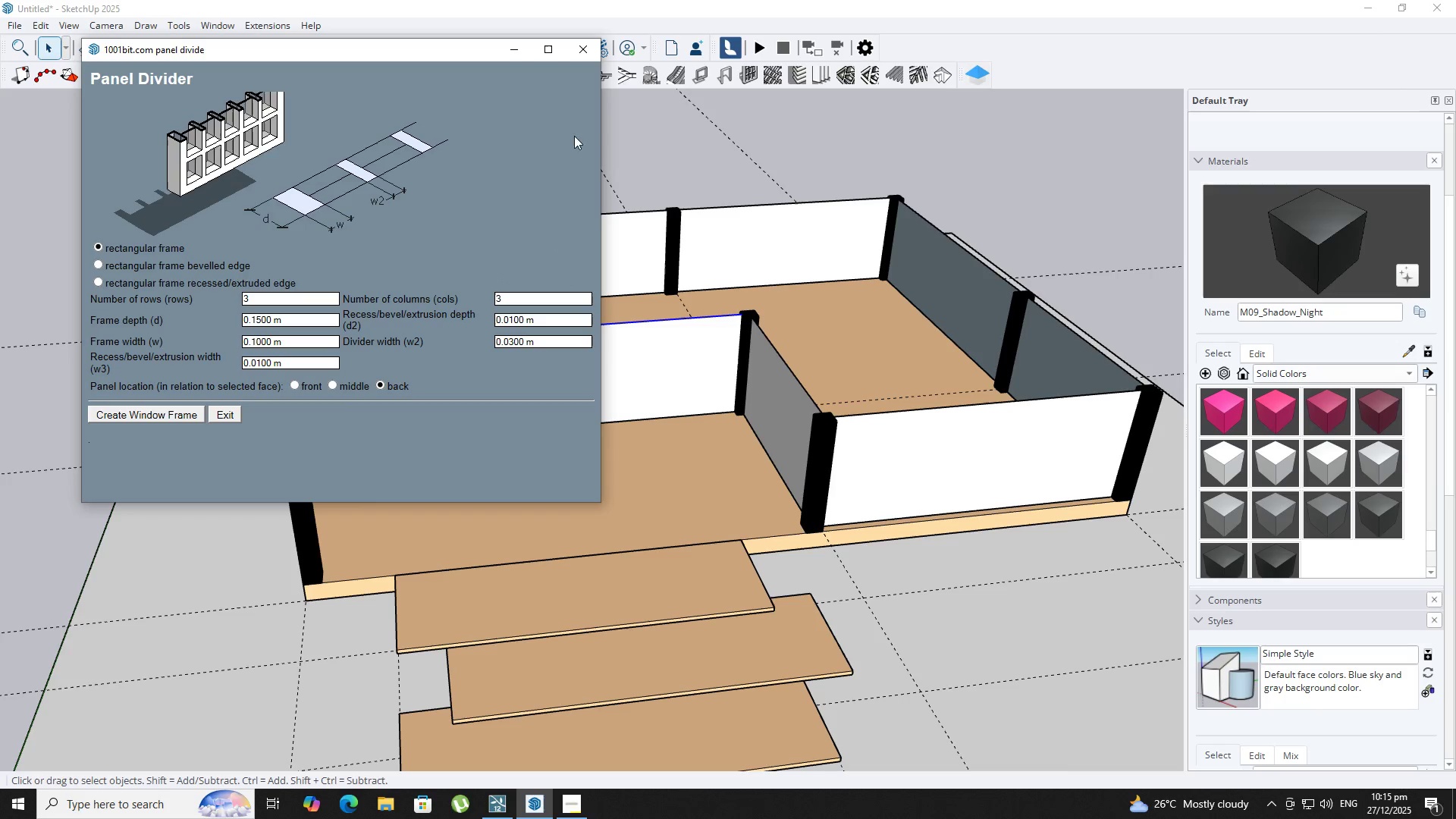 
key(Numpad0)
 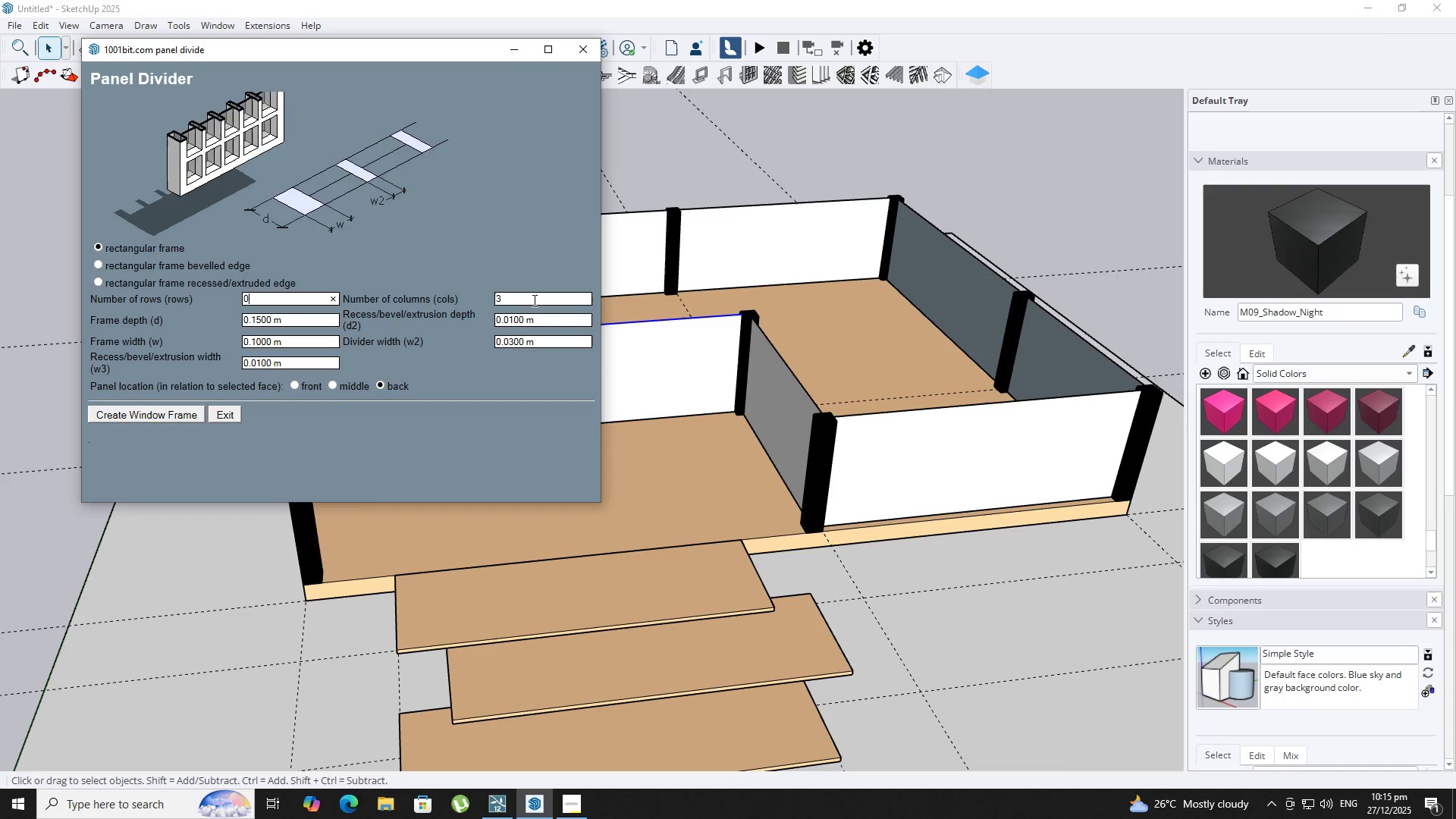 
left_click([533, 300])
 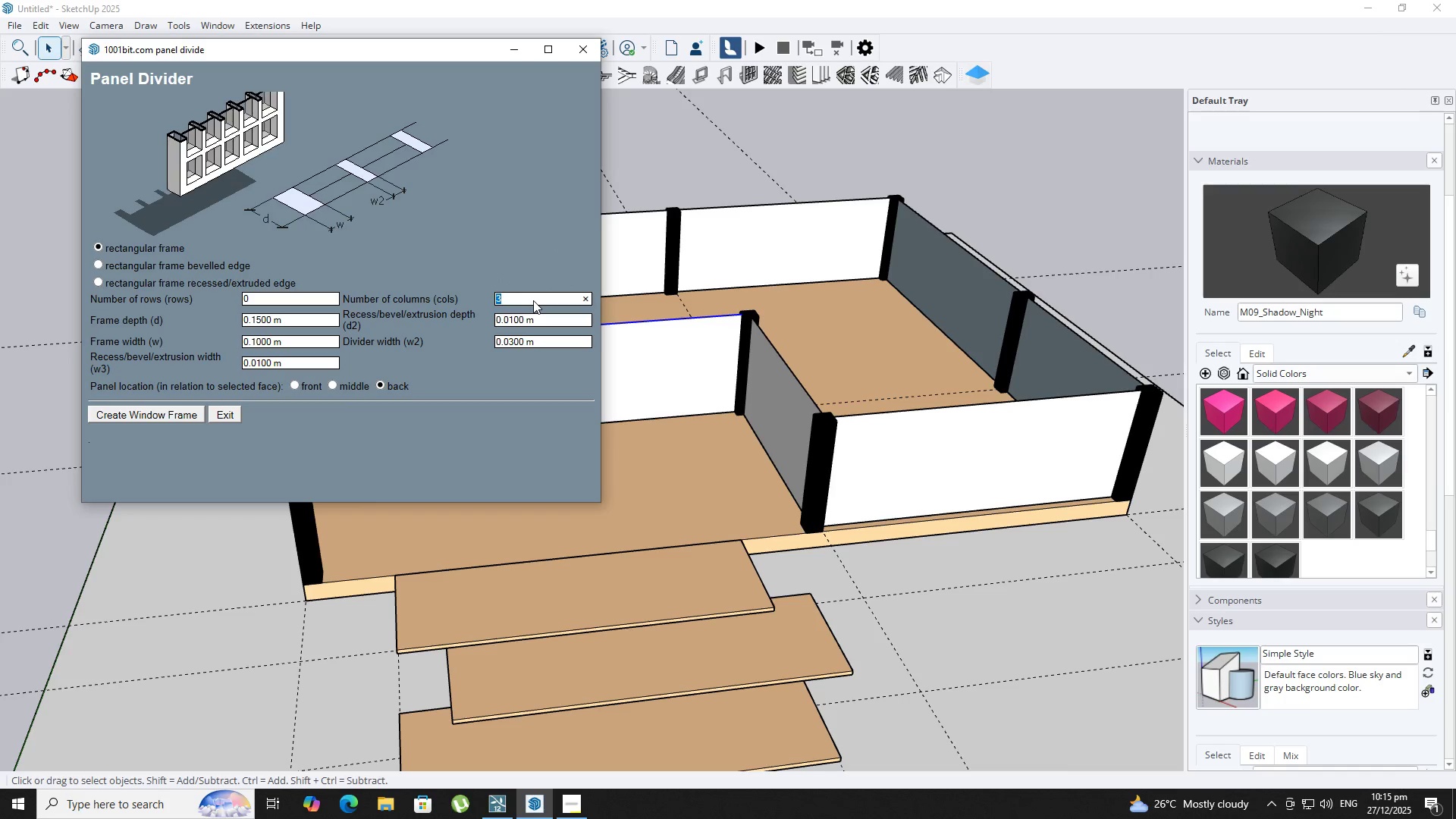 
key(Numpad1)
 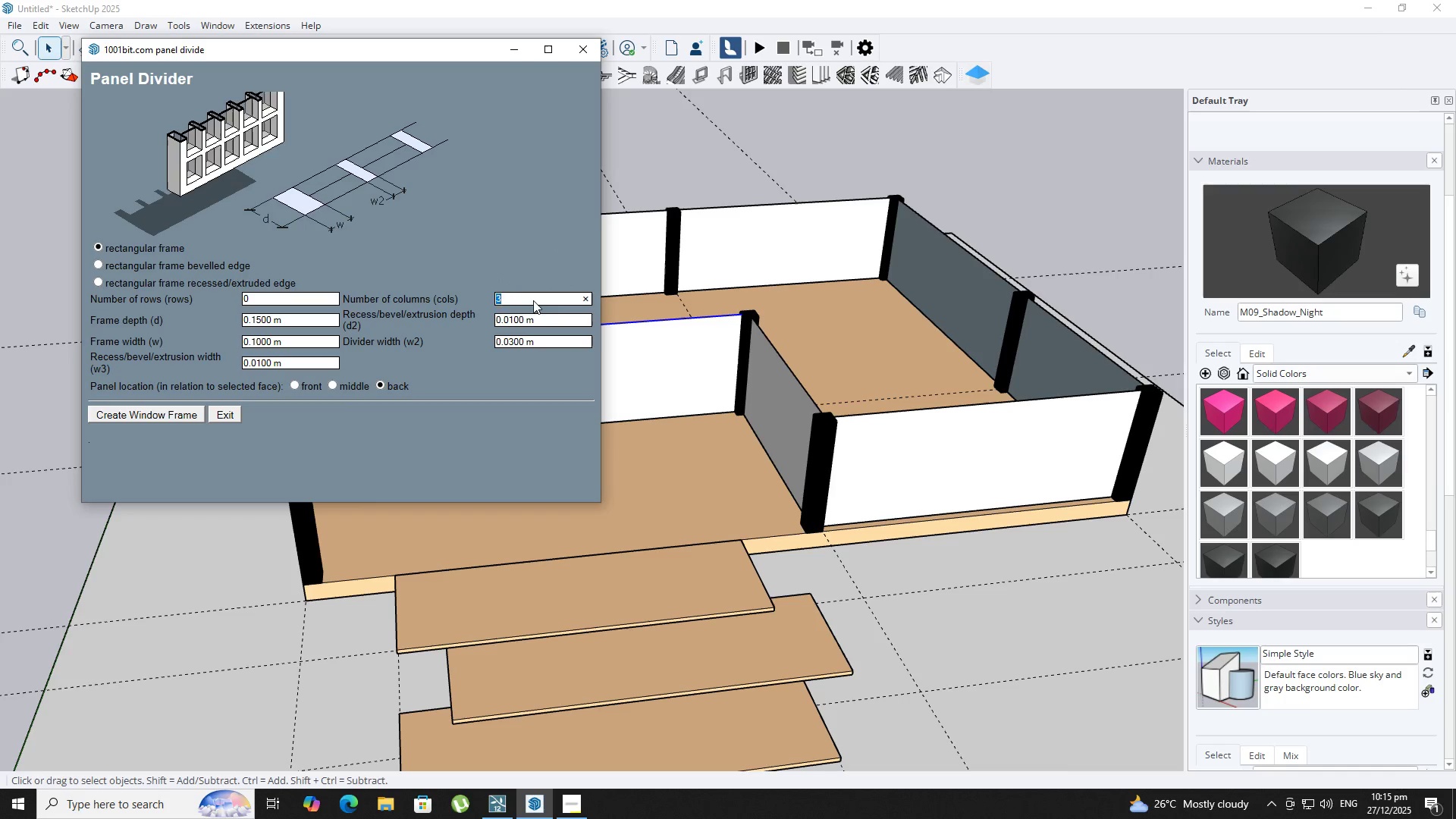 
key(Numpad0)
 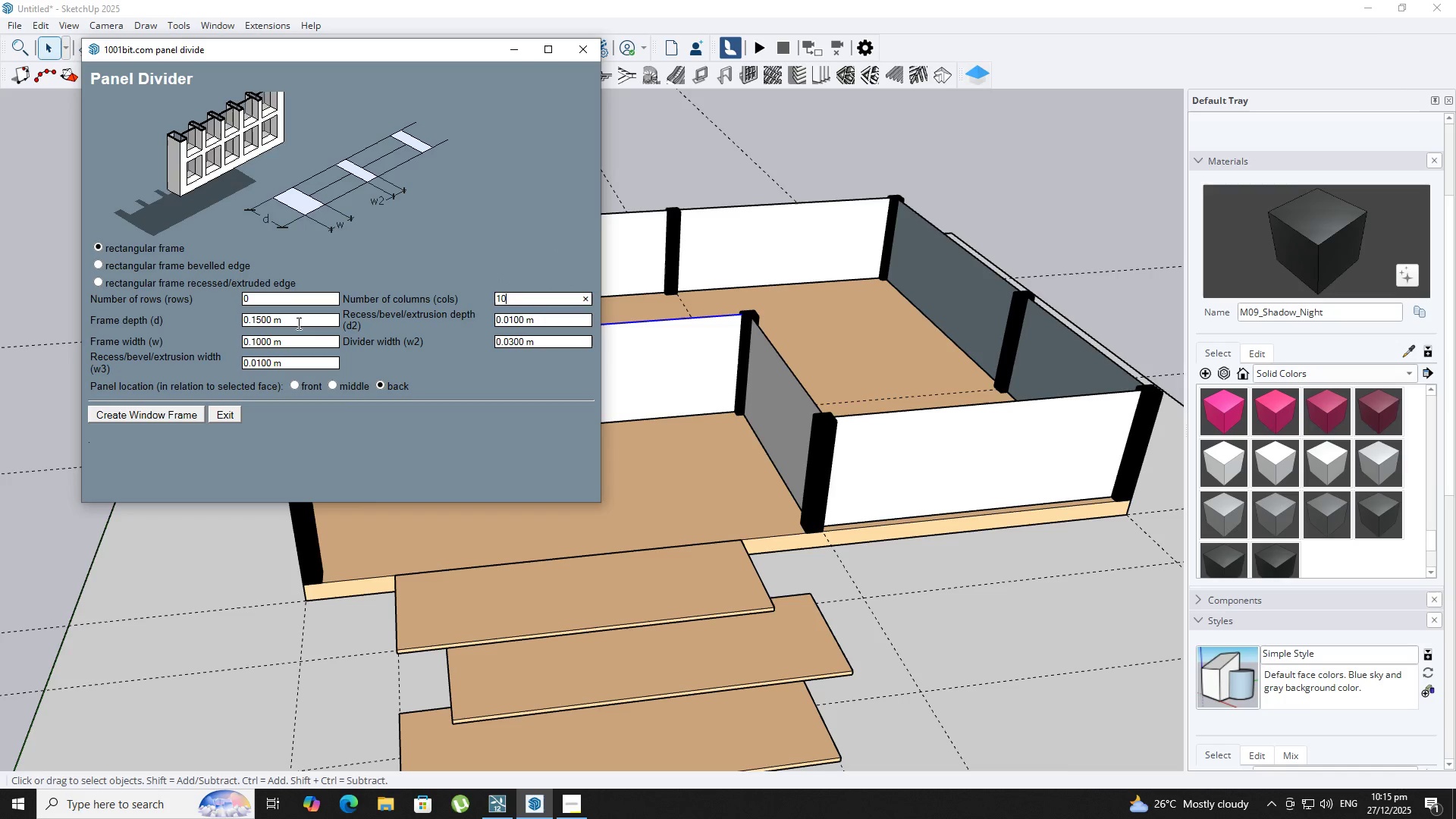 
left_click([297, 322])
 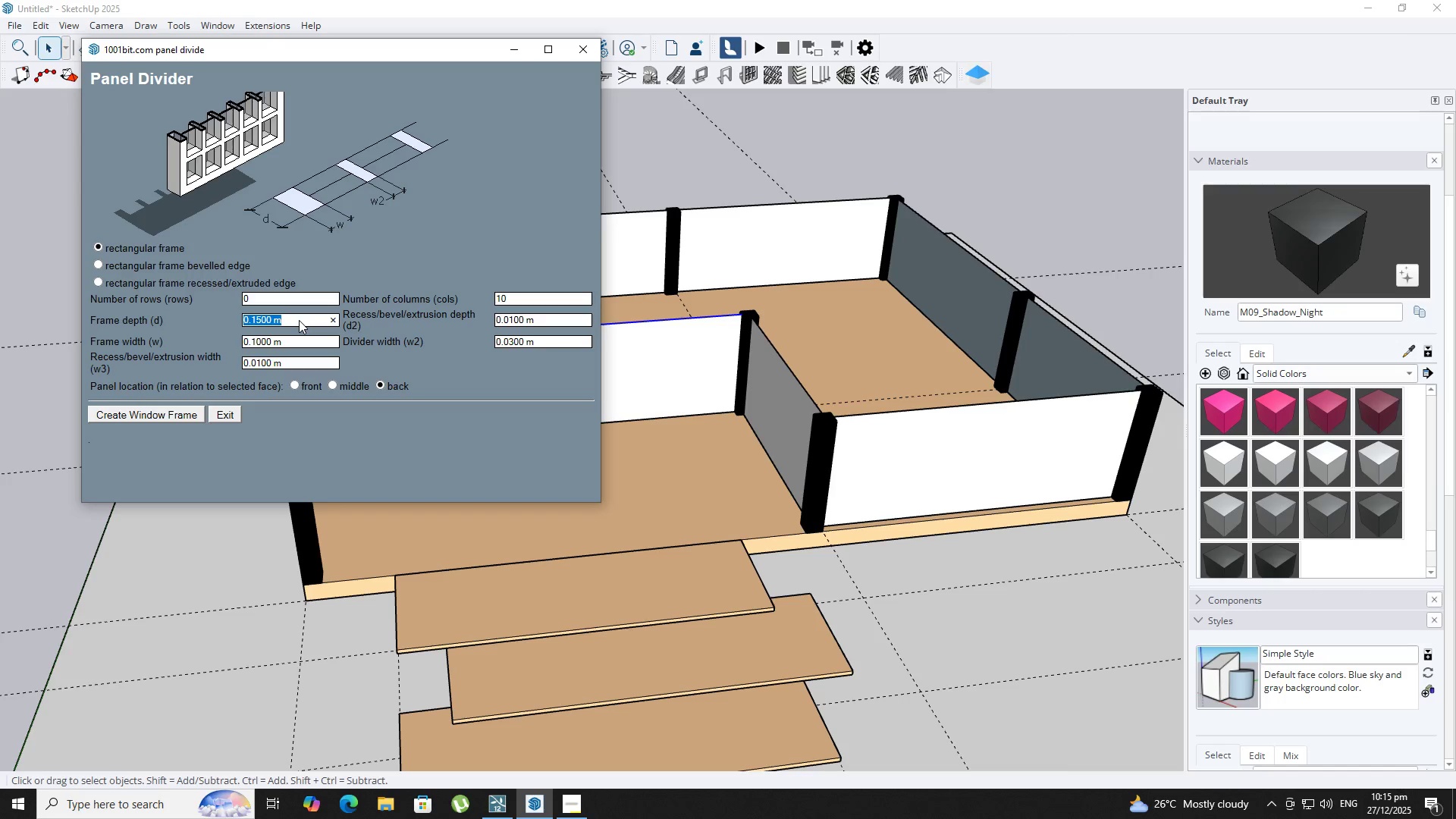 
key(NumpadDecimal)
 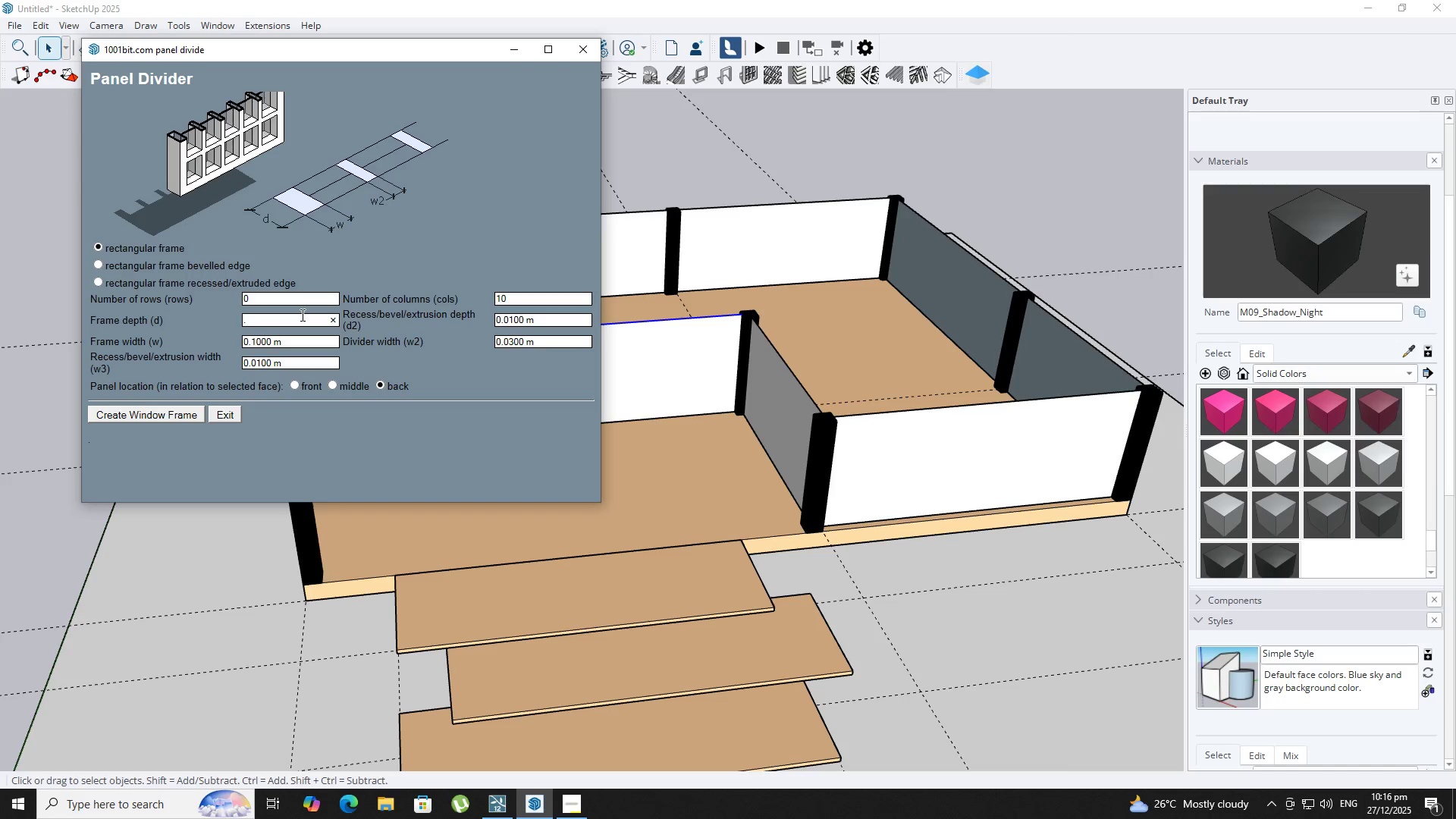 
key(Numpad0)
 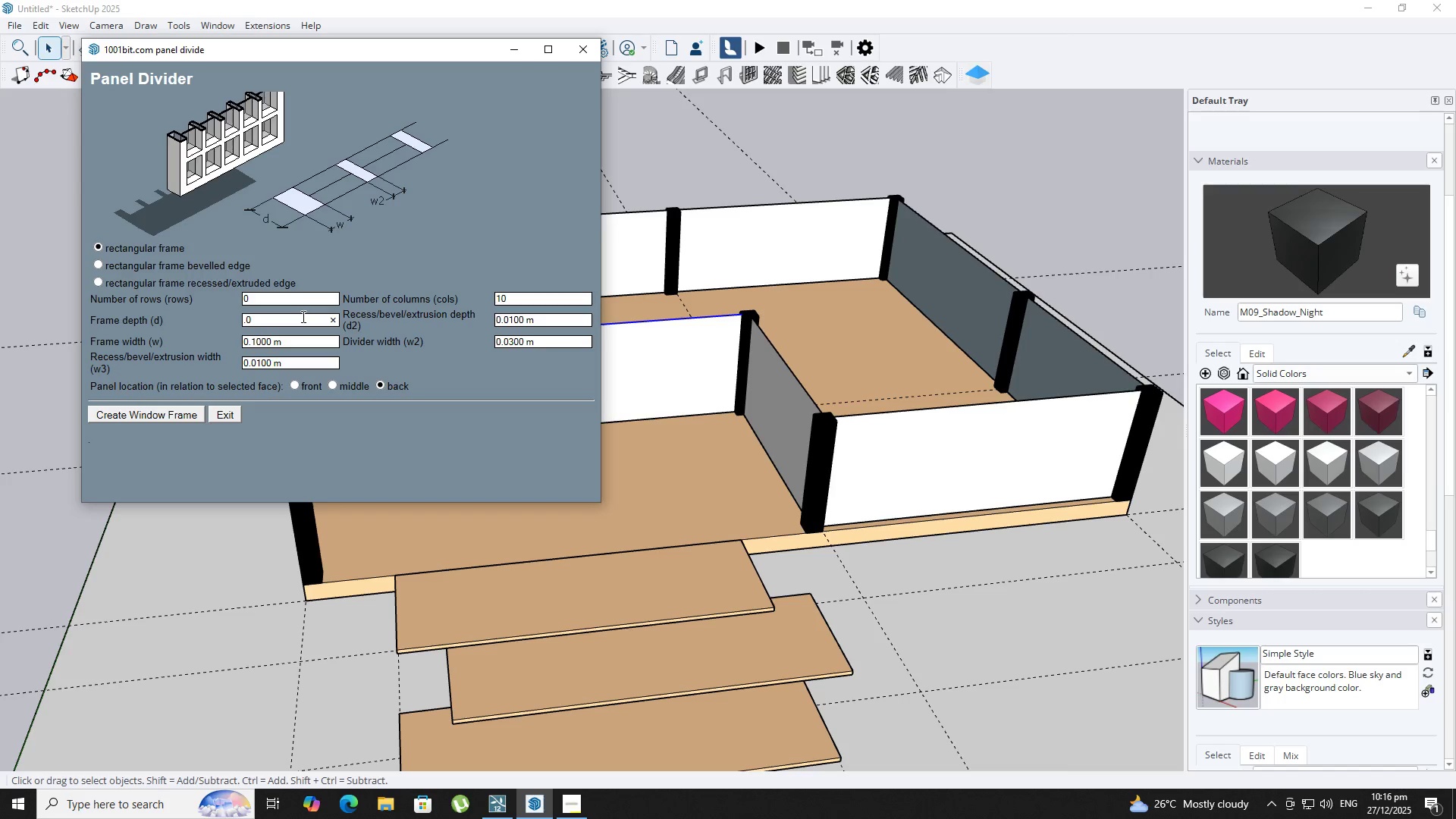 
key(Numpad5)
 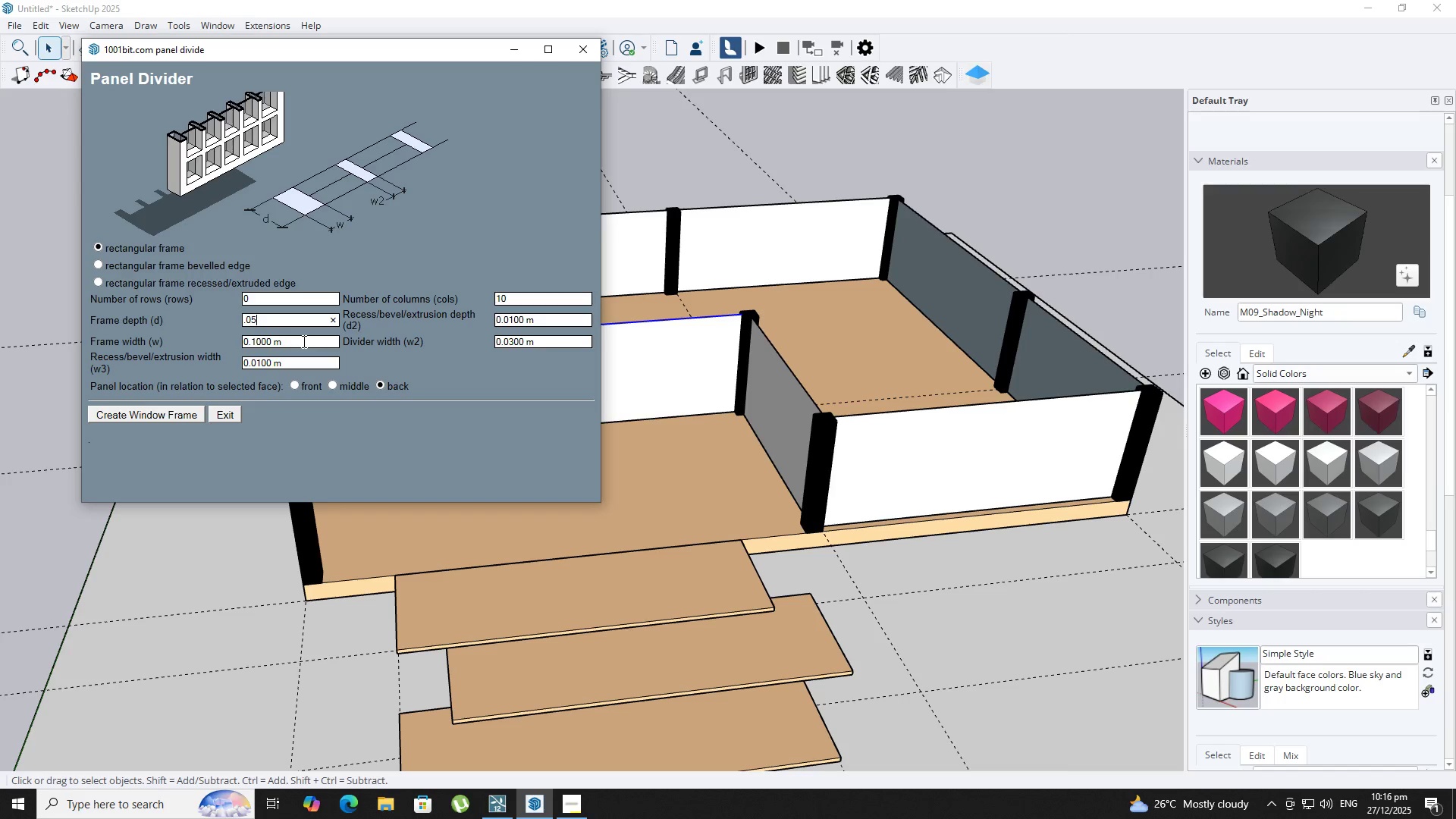 
wait(6.69)
 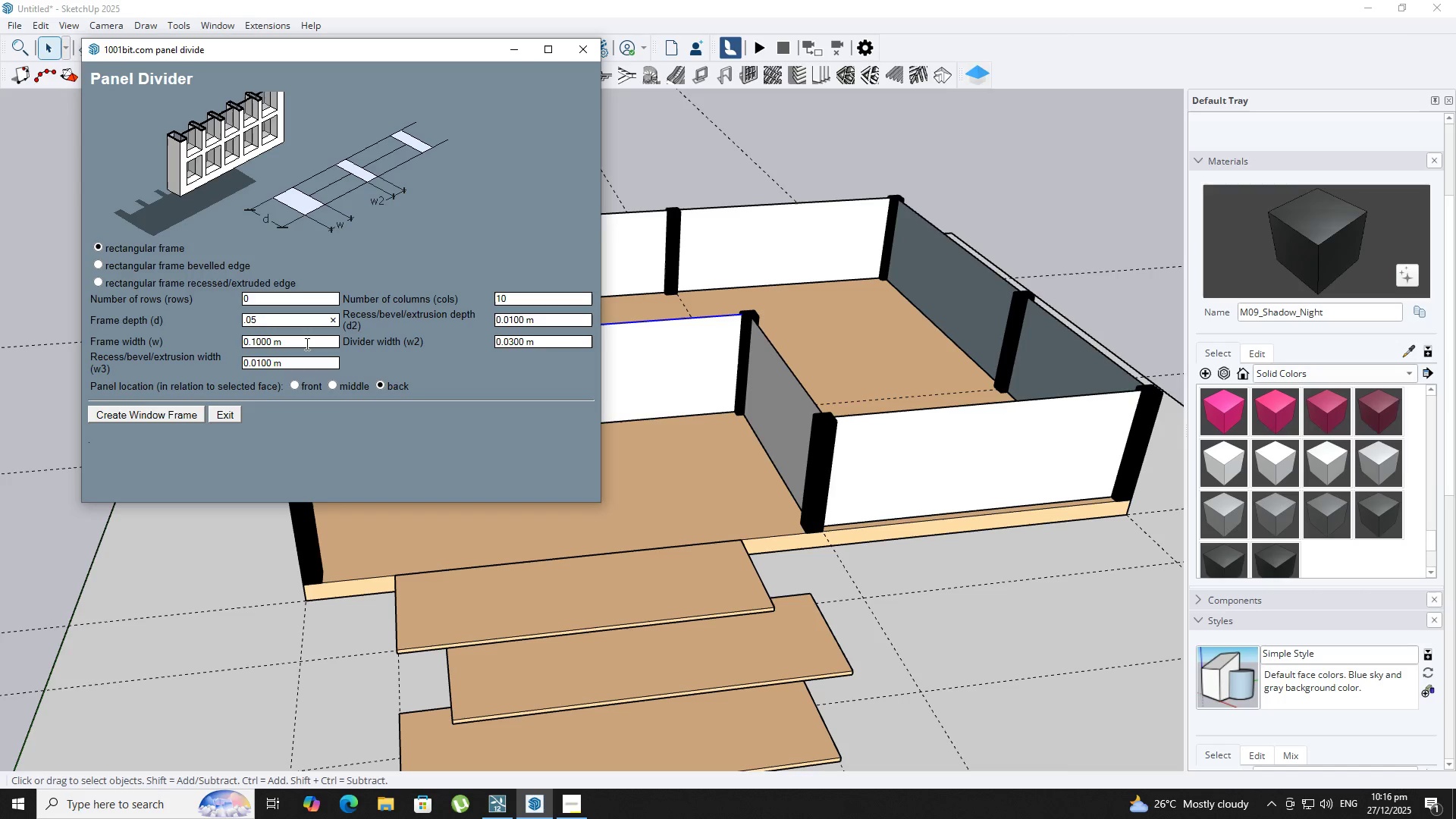 
key(NumpadDecimal)
 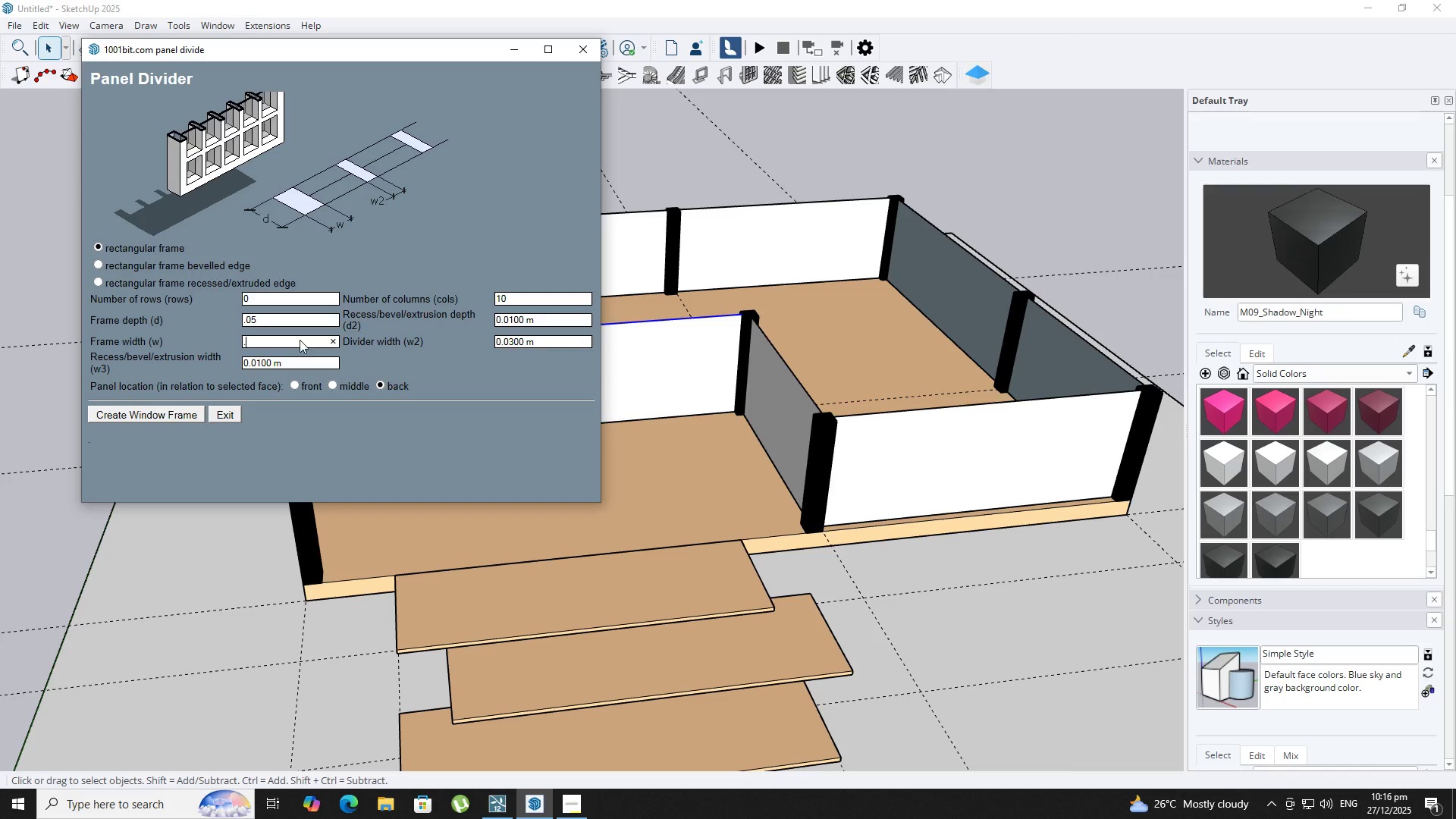 
hold_key(key=Numpad0, duration=0.36)
 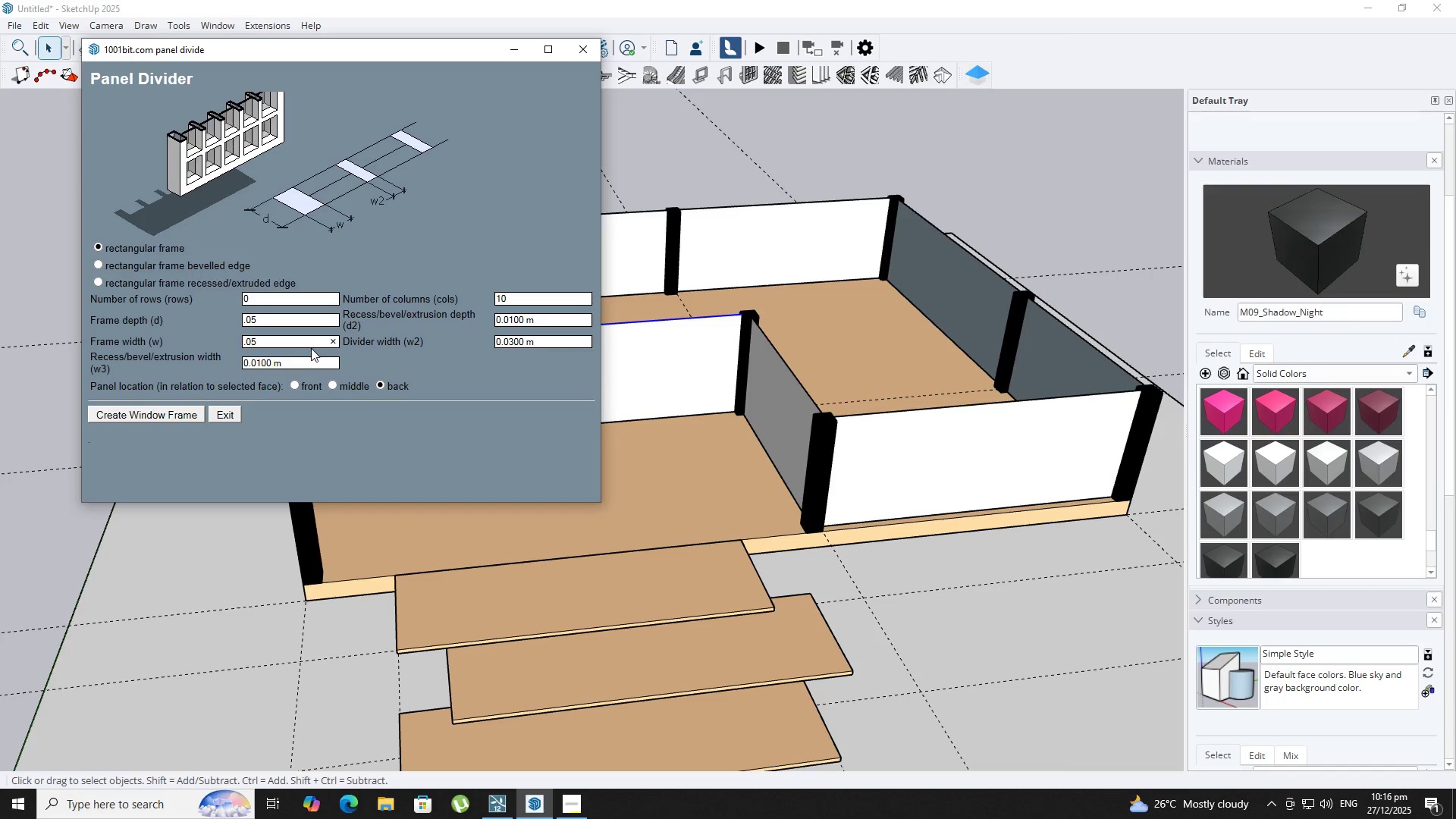 
key(Numpad5)
 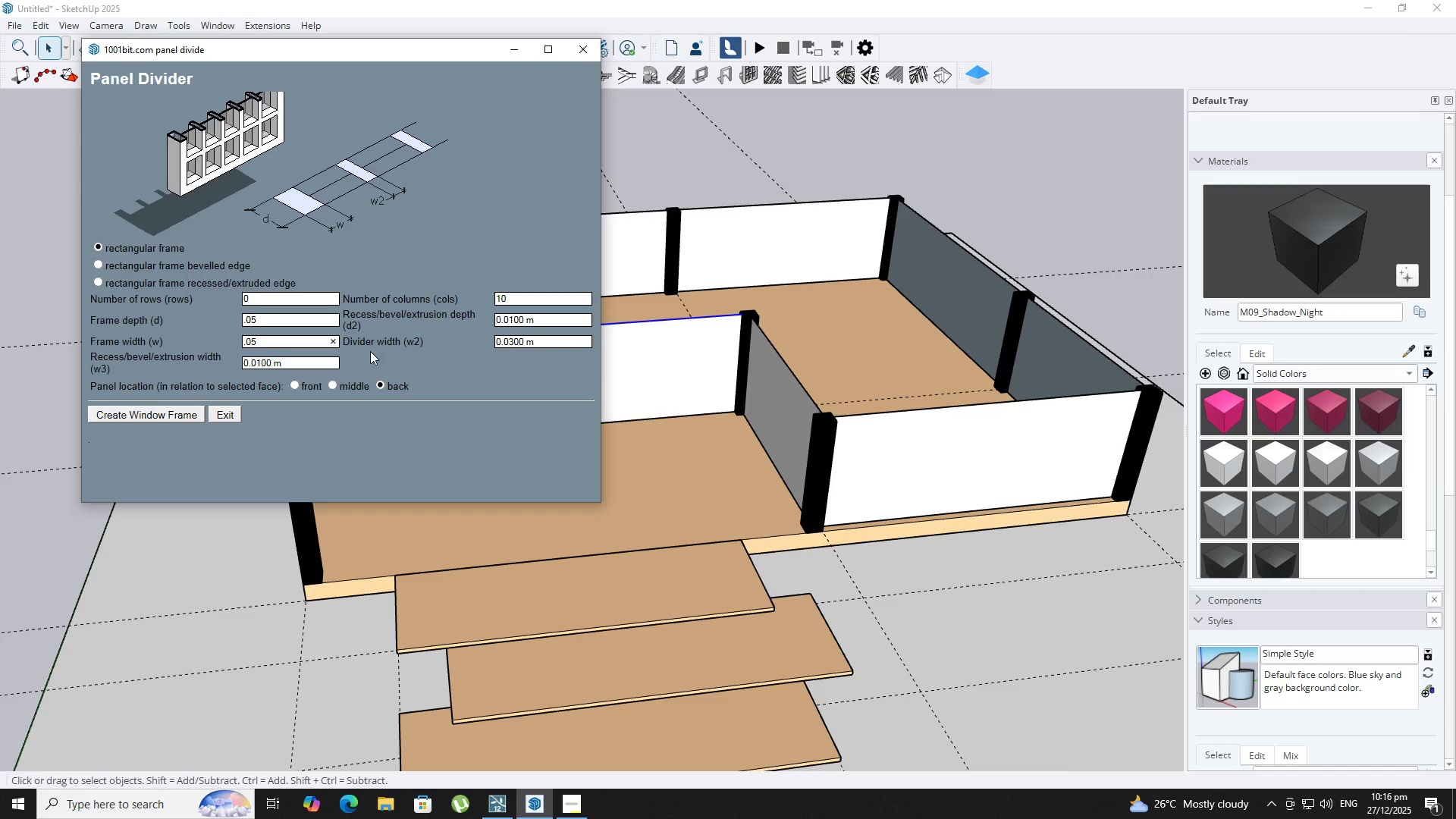 
left_click([570, 339])
 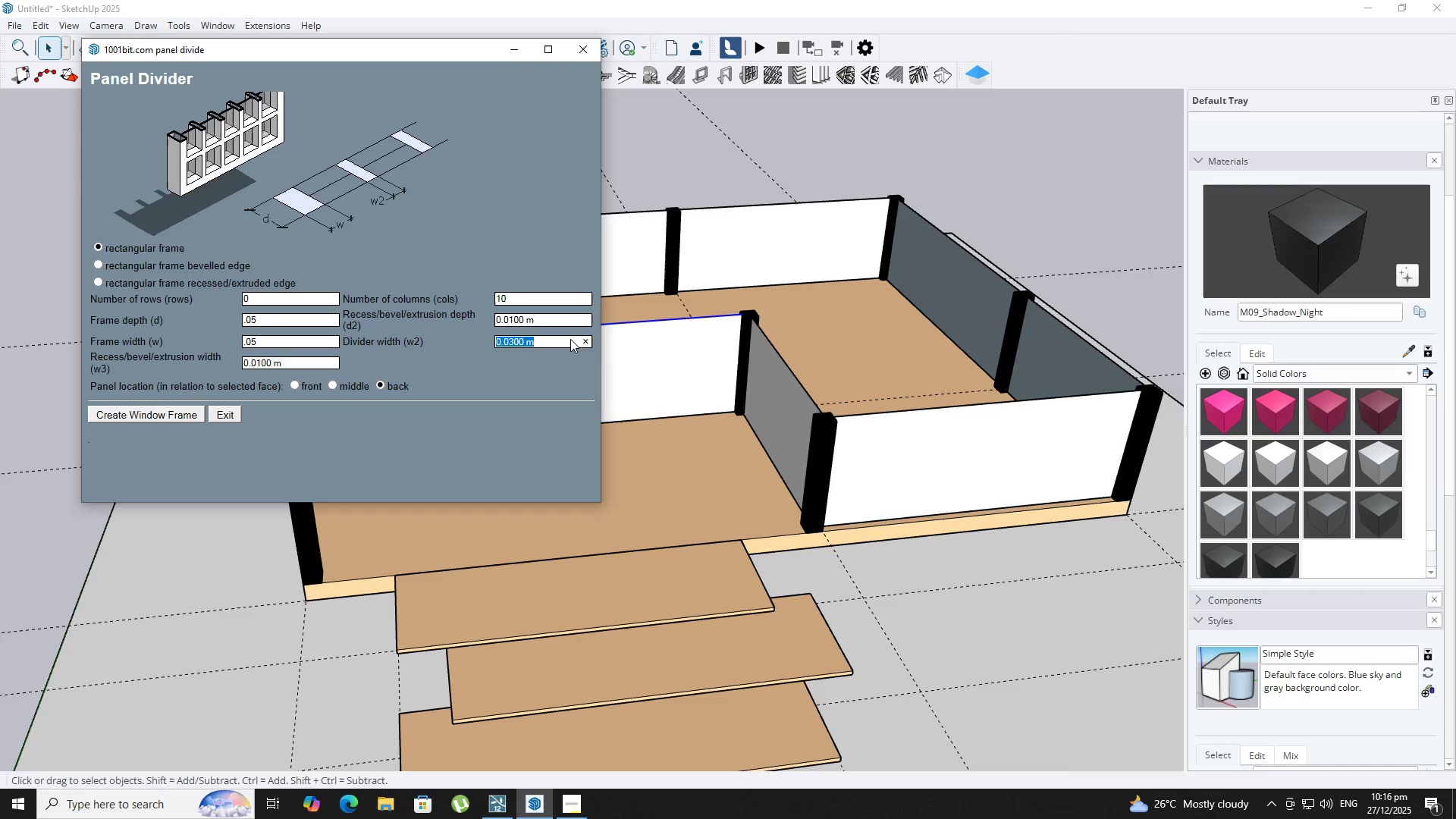 
key(NumpadDecimal)
 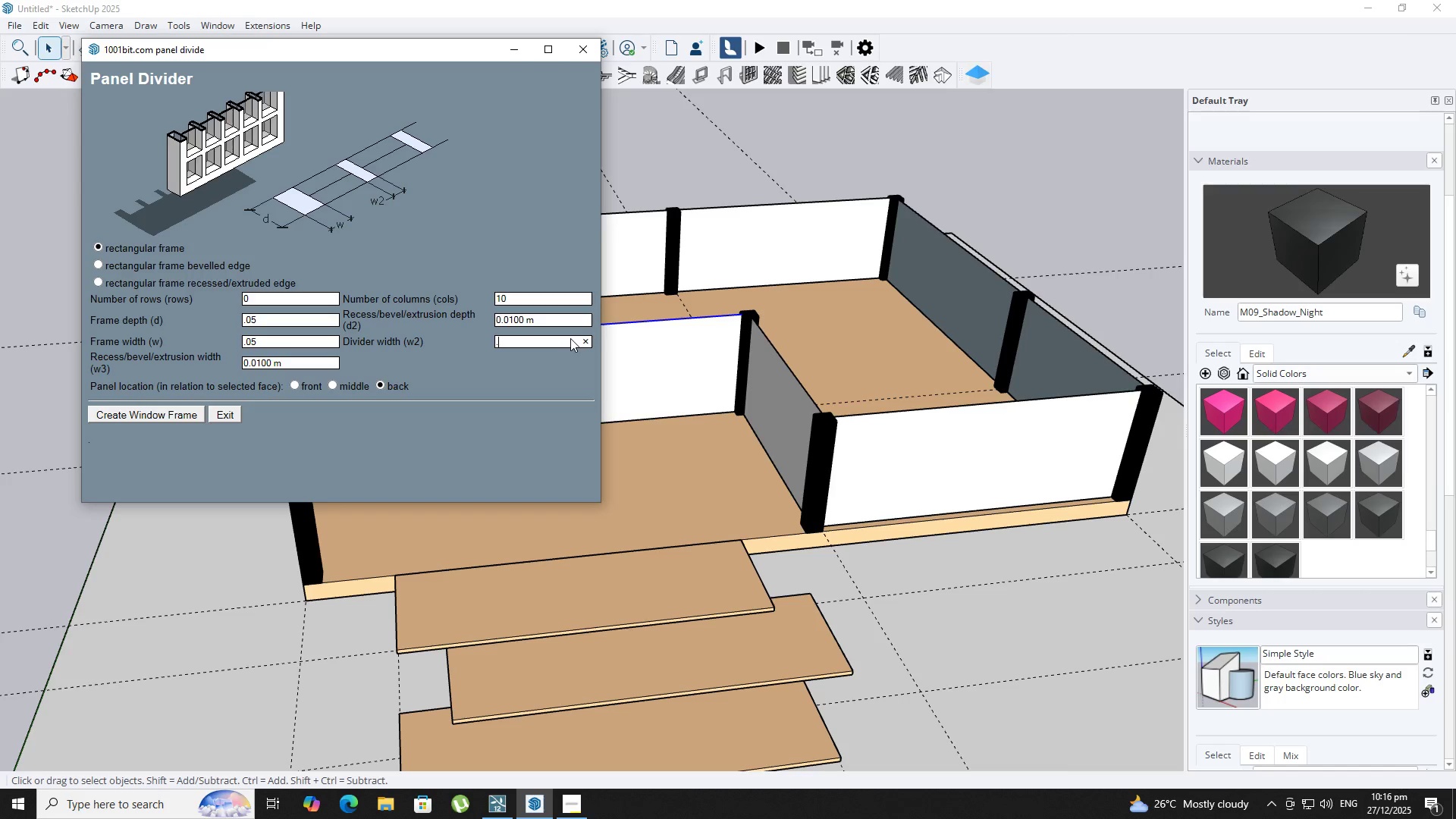 
key(Numpad0)
 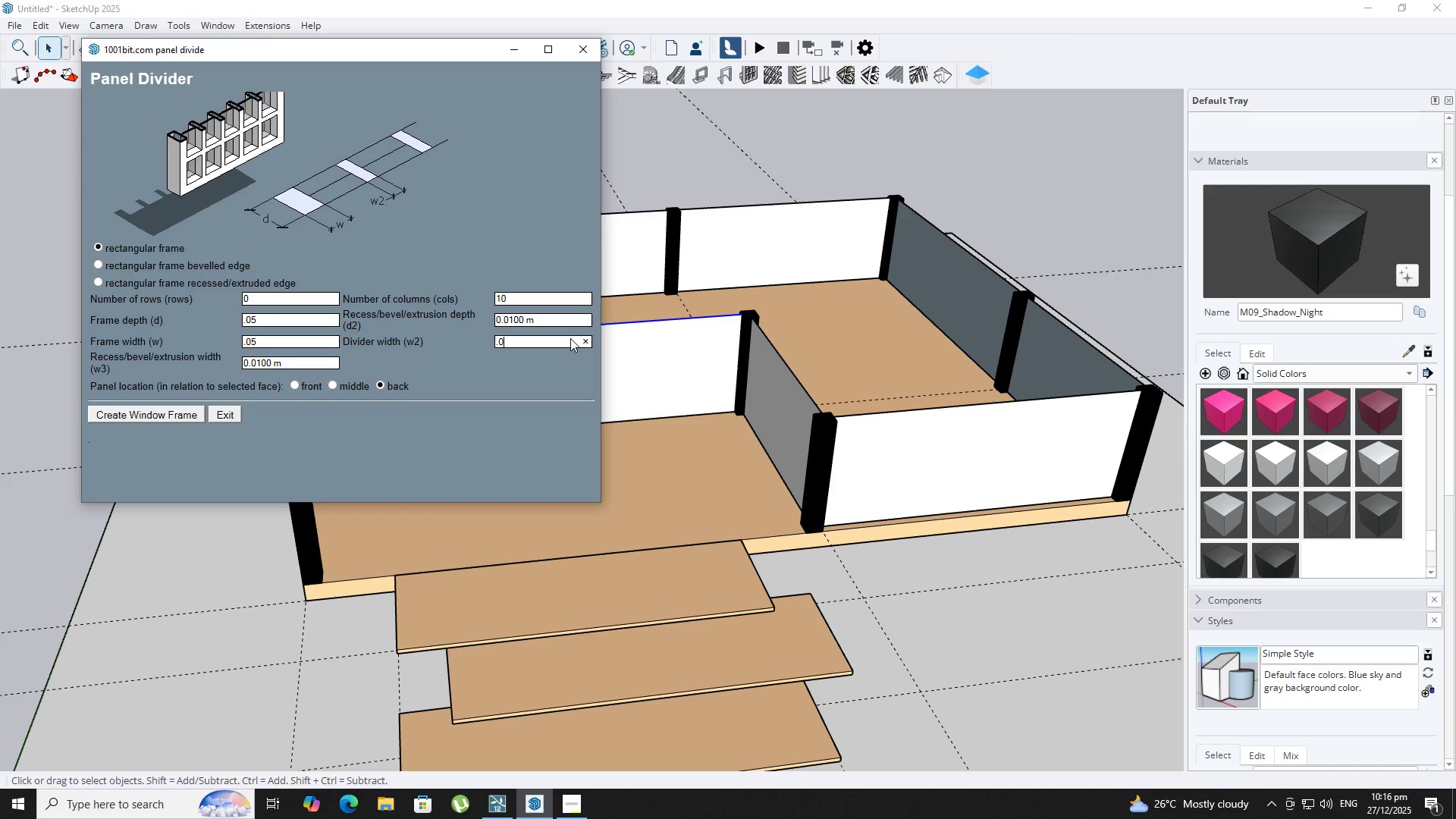 
key(Numpad5)
 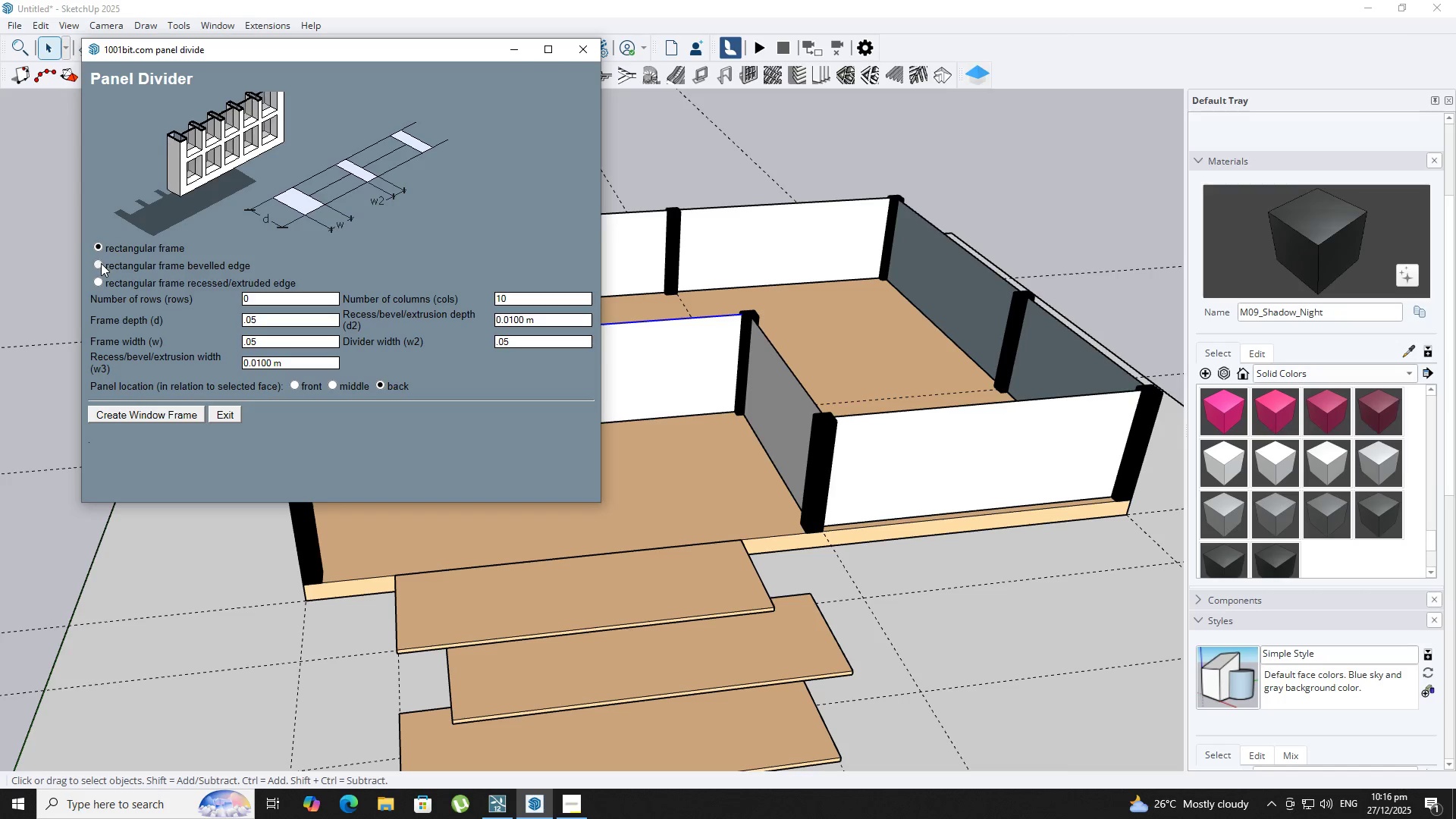 
left_click([141, 416])
 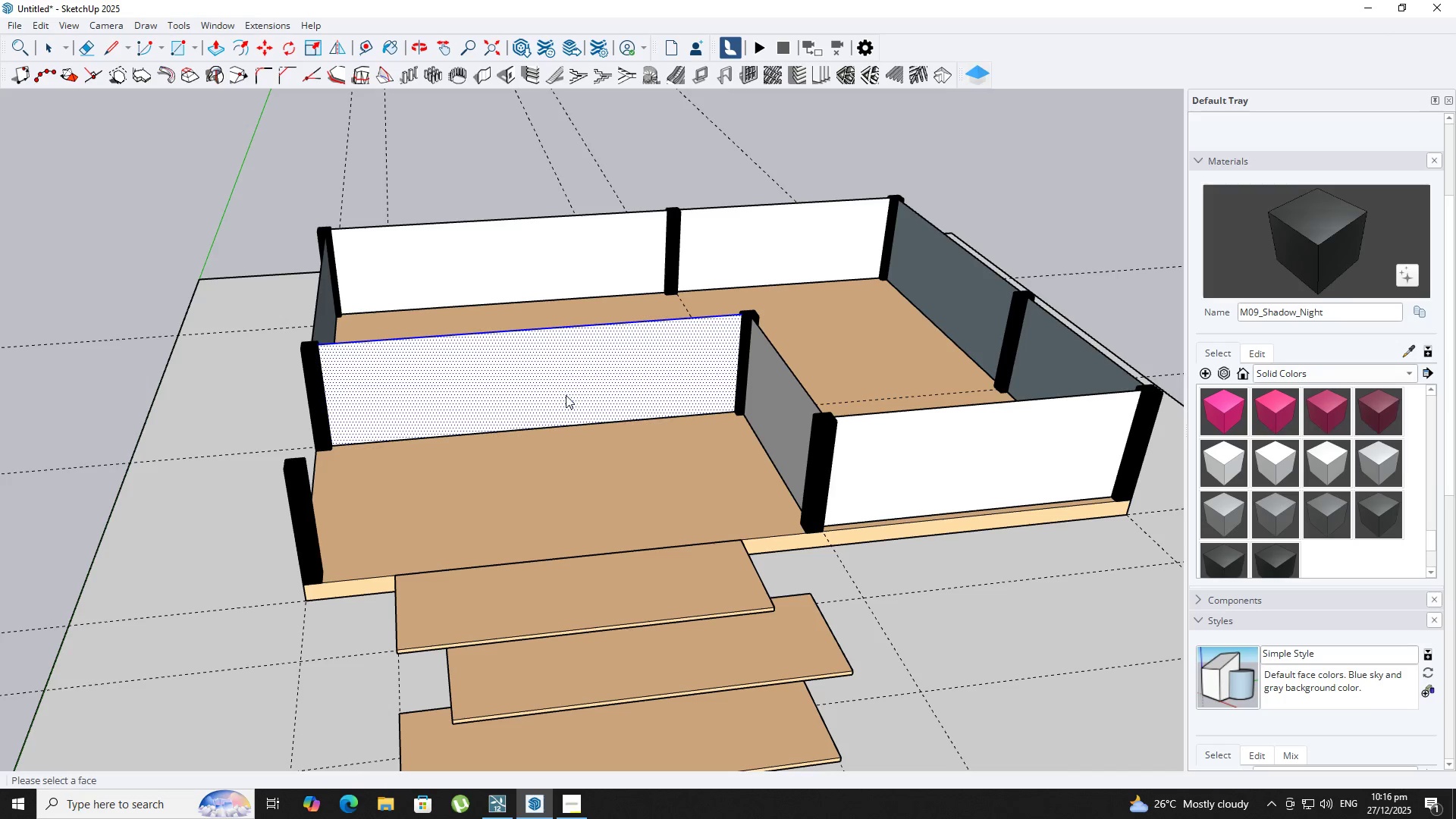 
scroll: coordinate [621, 418], scroll_direction: down, amount: 1.0
 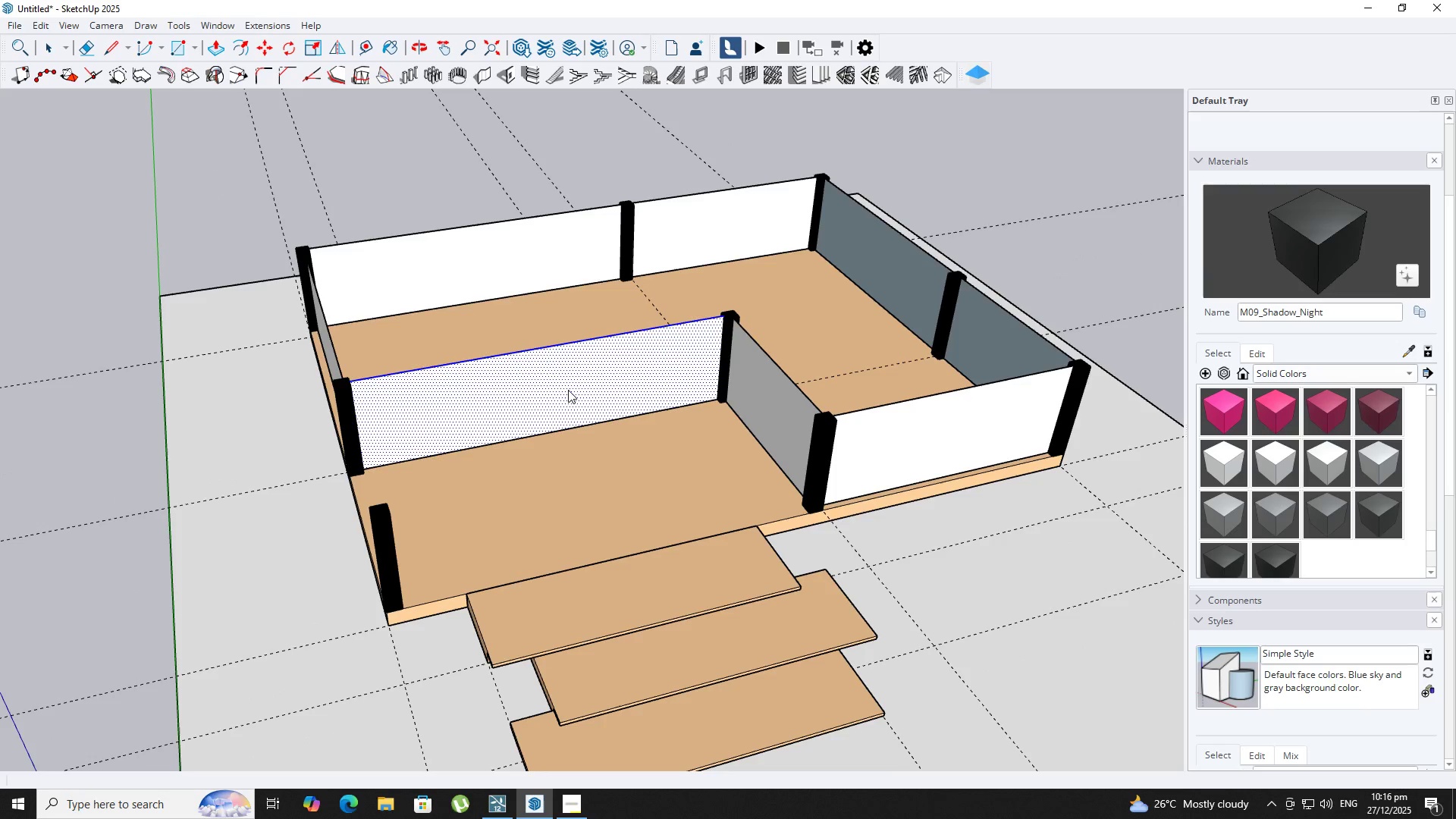 
key(Control+Z)
 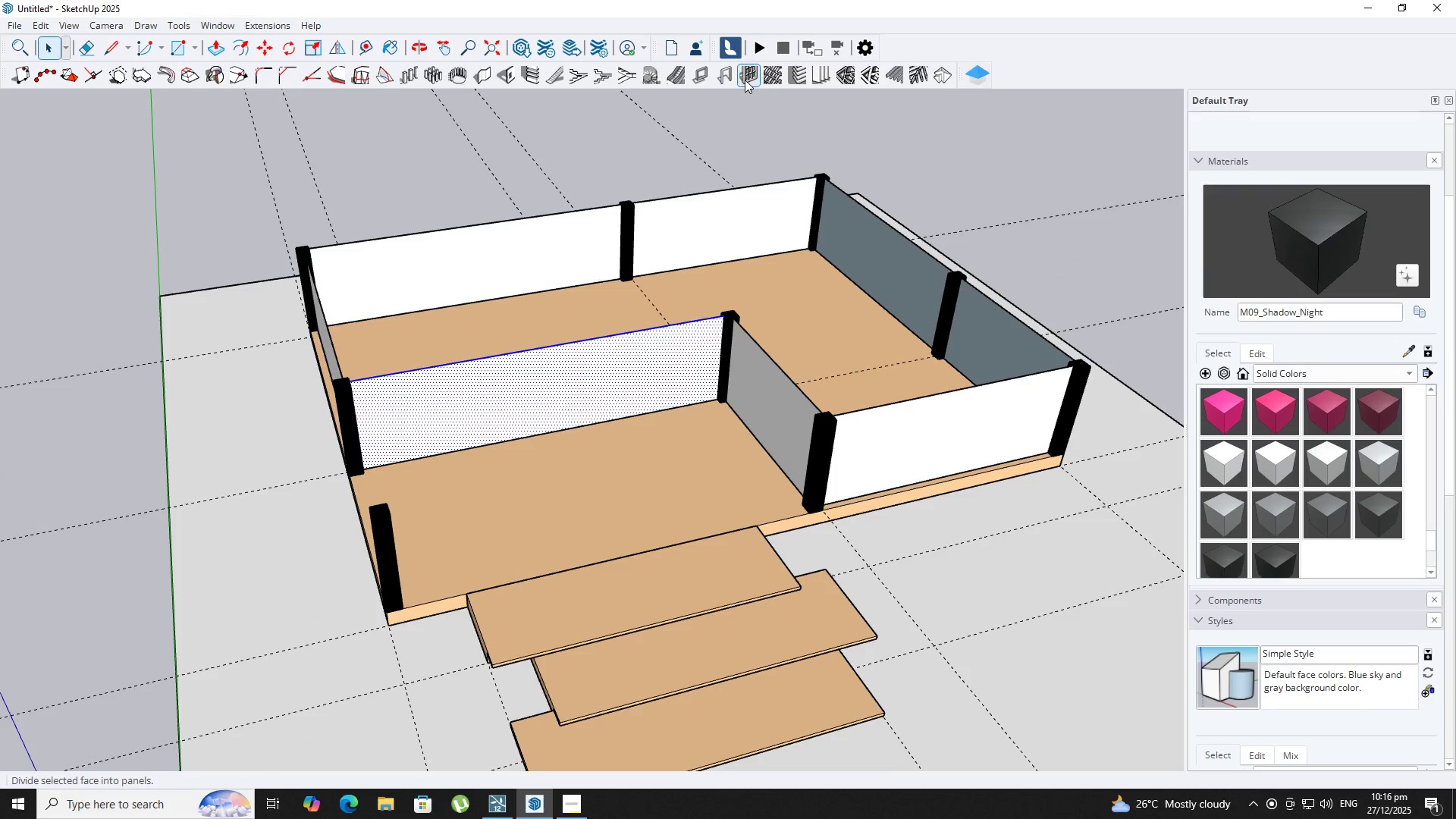 
left_click([745, 80])
 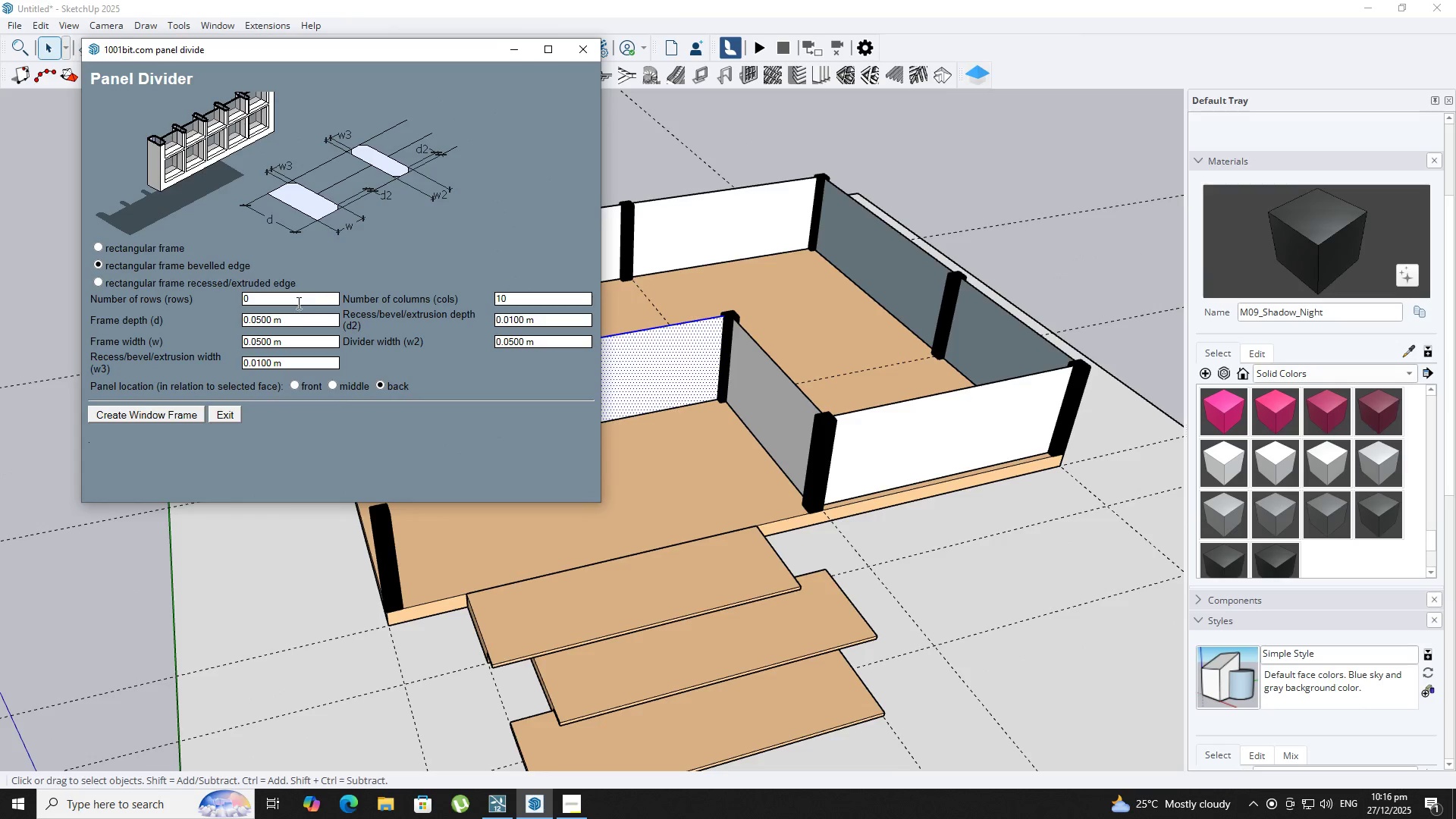 
key(Numpad1)
 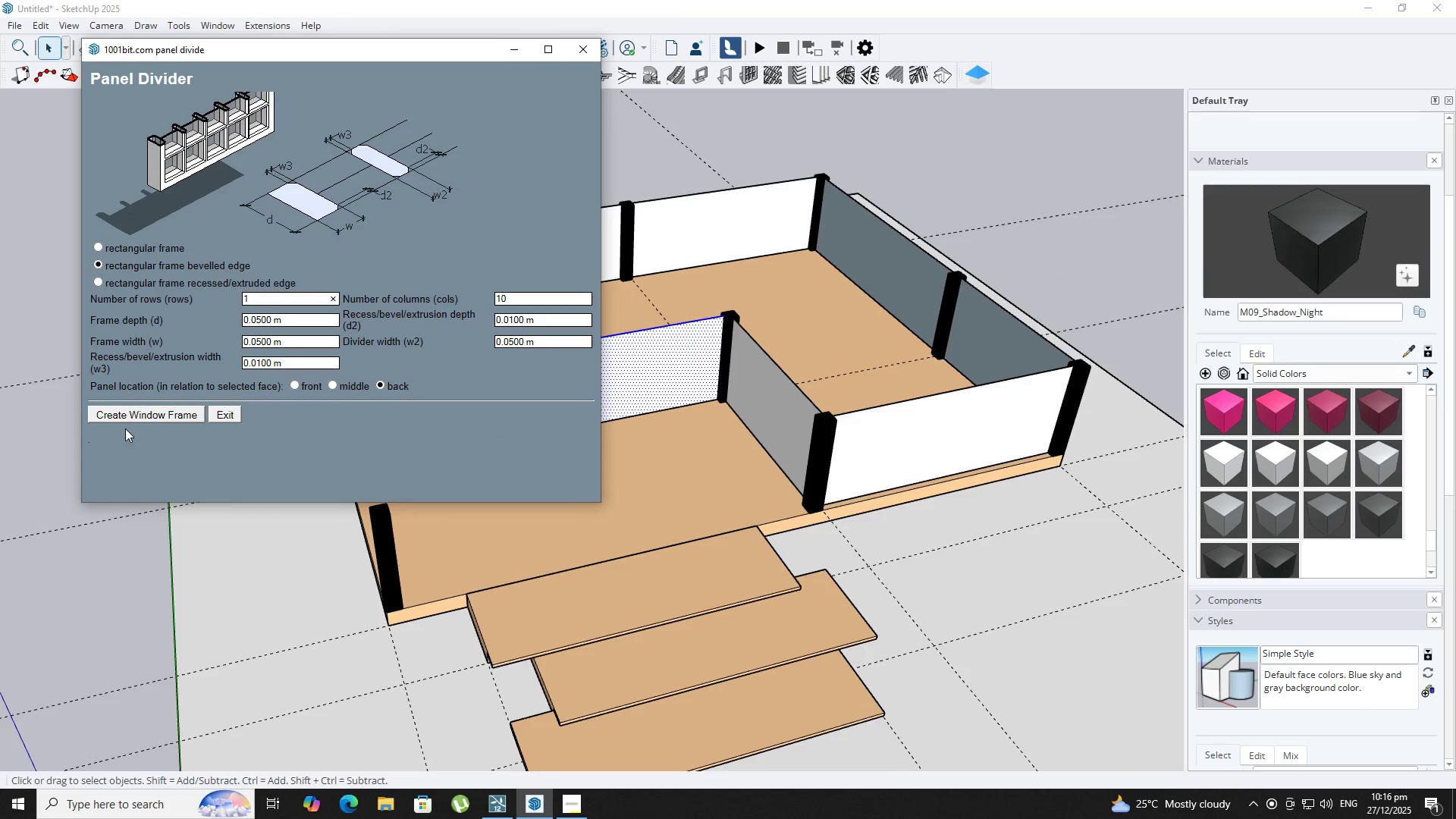 
left_click([119, 407])
 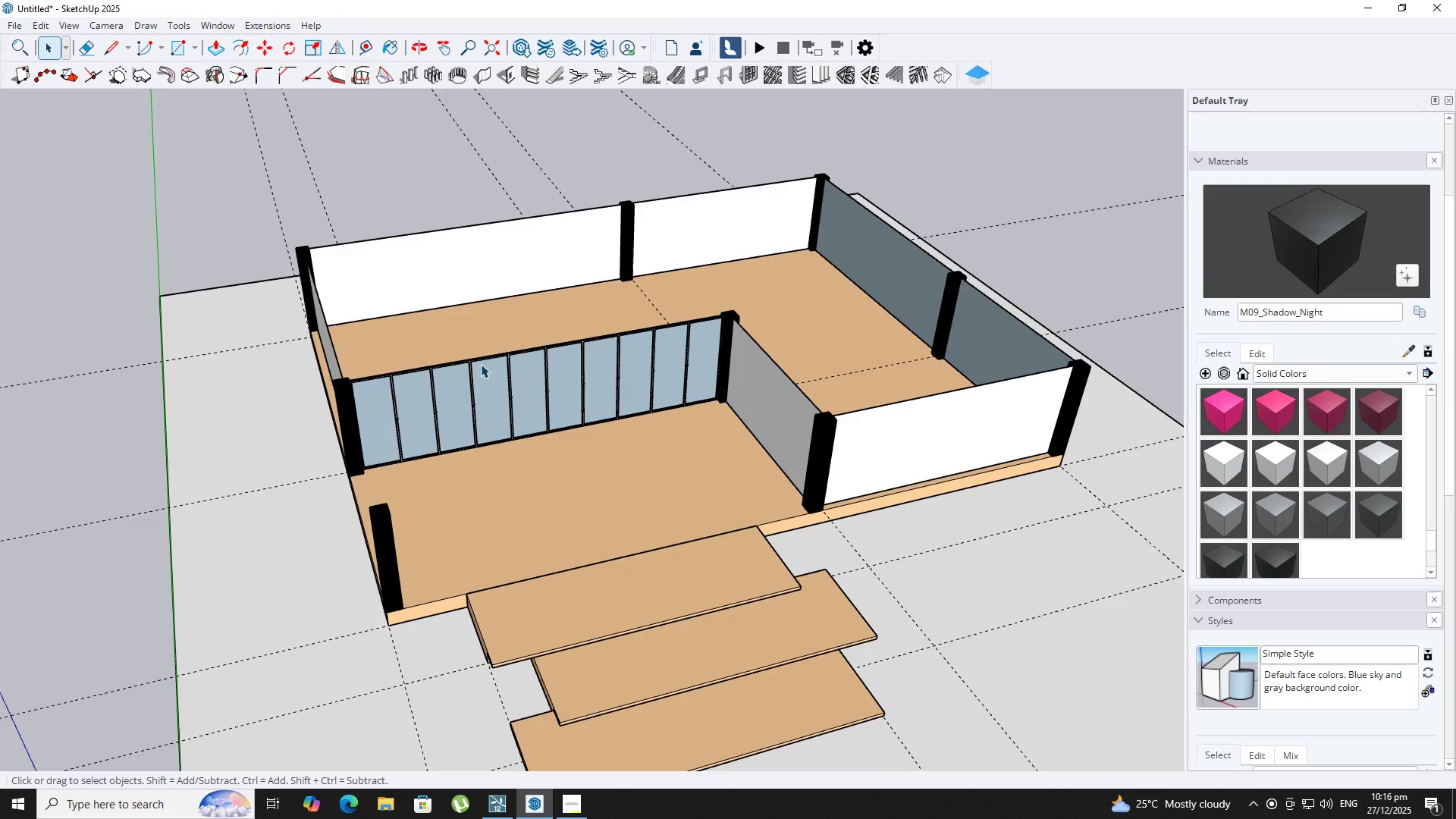 
scroll: coordinate [553, 422], scroll_direction: up, amount: 7.0
 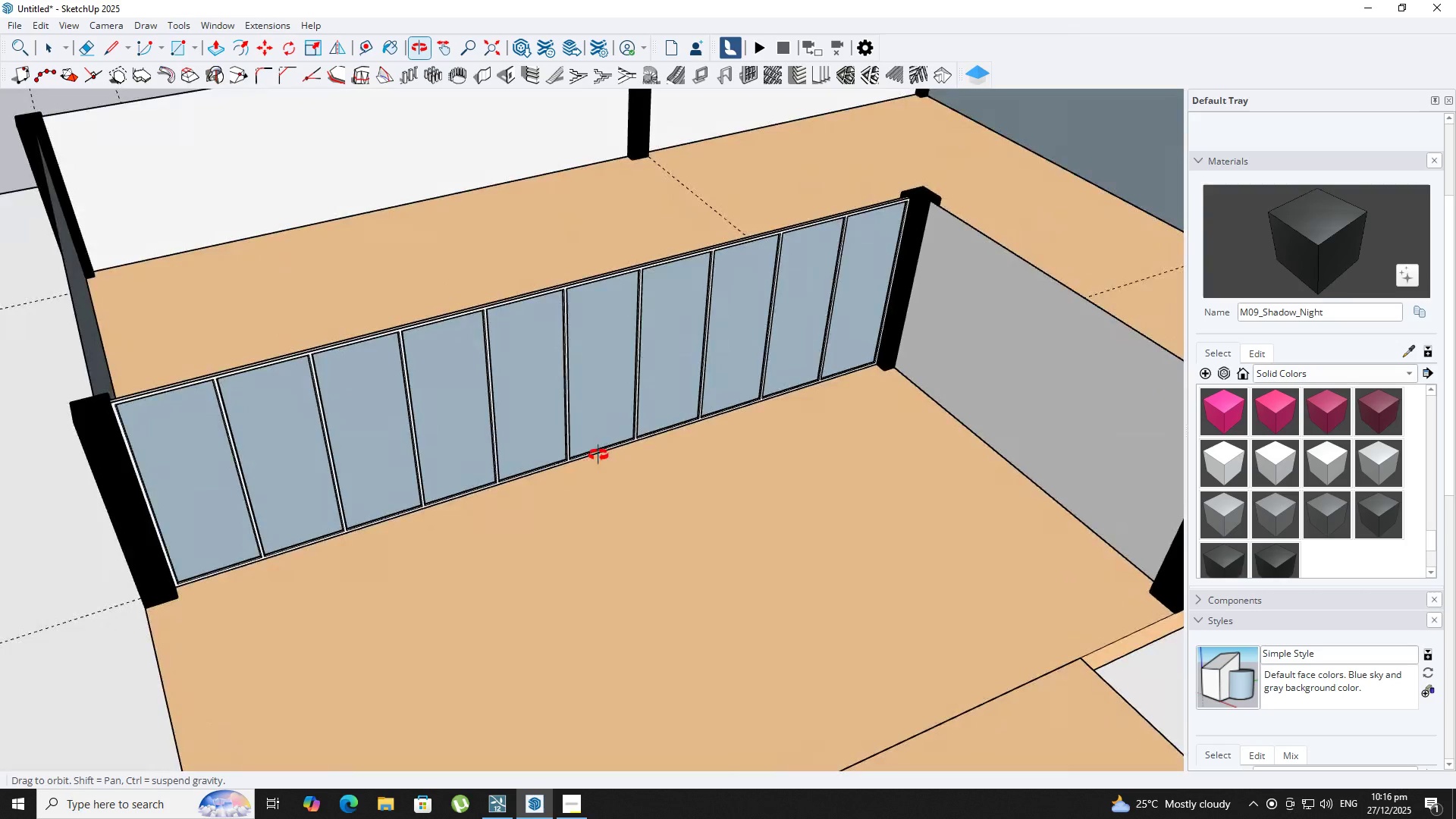 
key(Control+Z)
 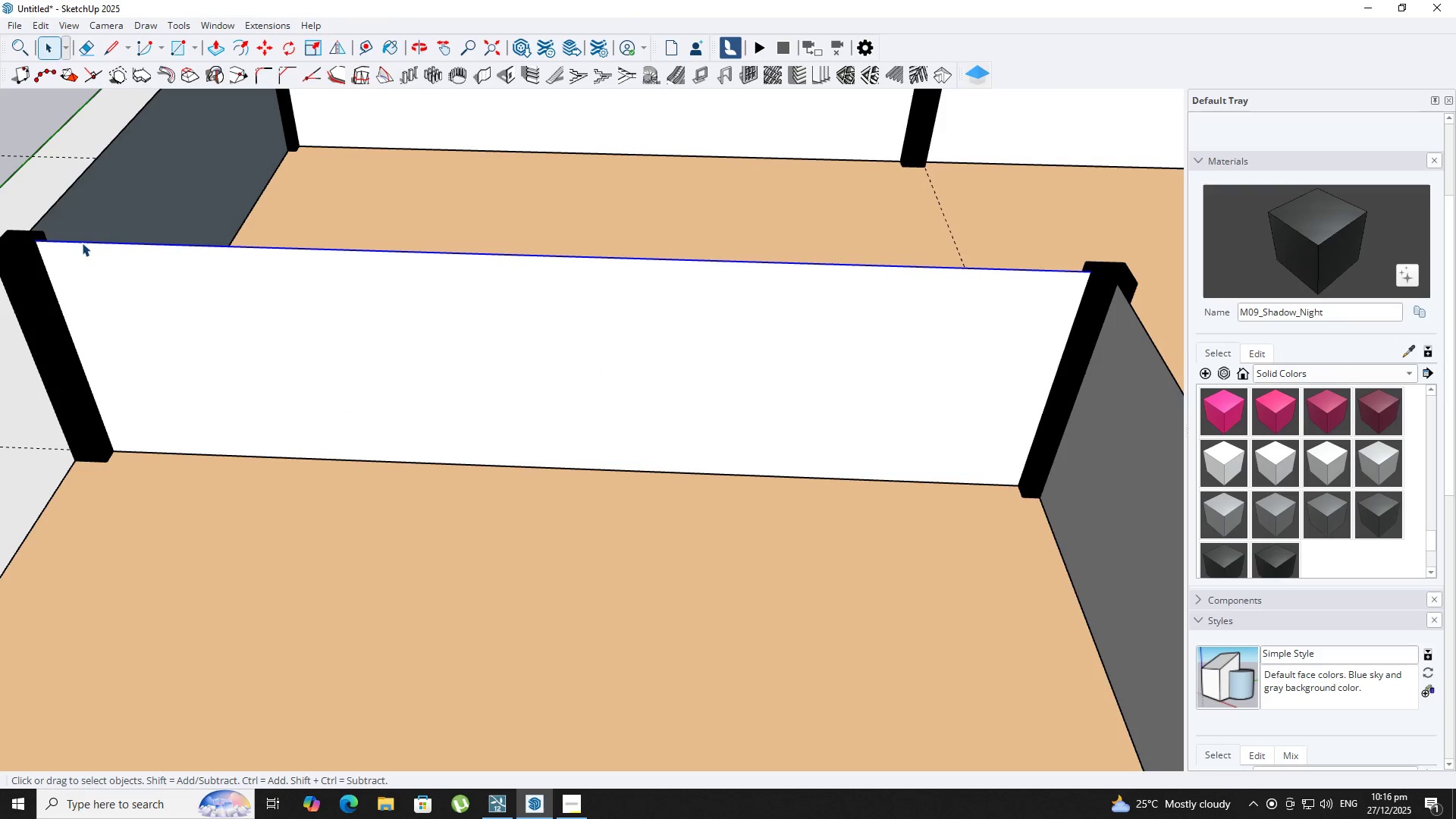 
scroll: coordinate [339, 346], scroll_direction: up, amount: 2.0
 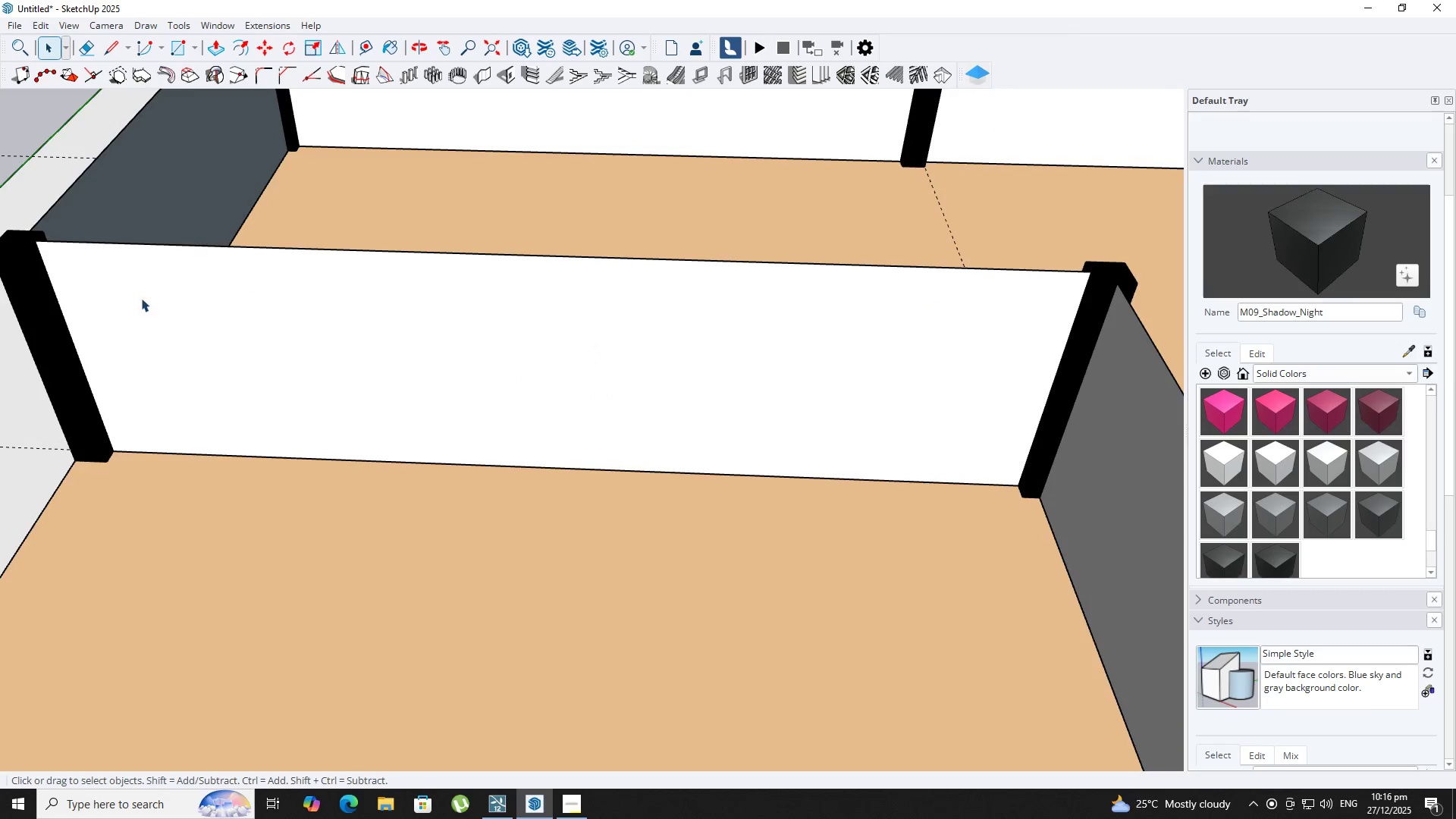 
left_click([150, 381])
 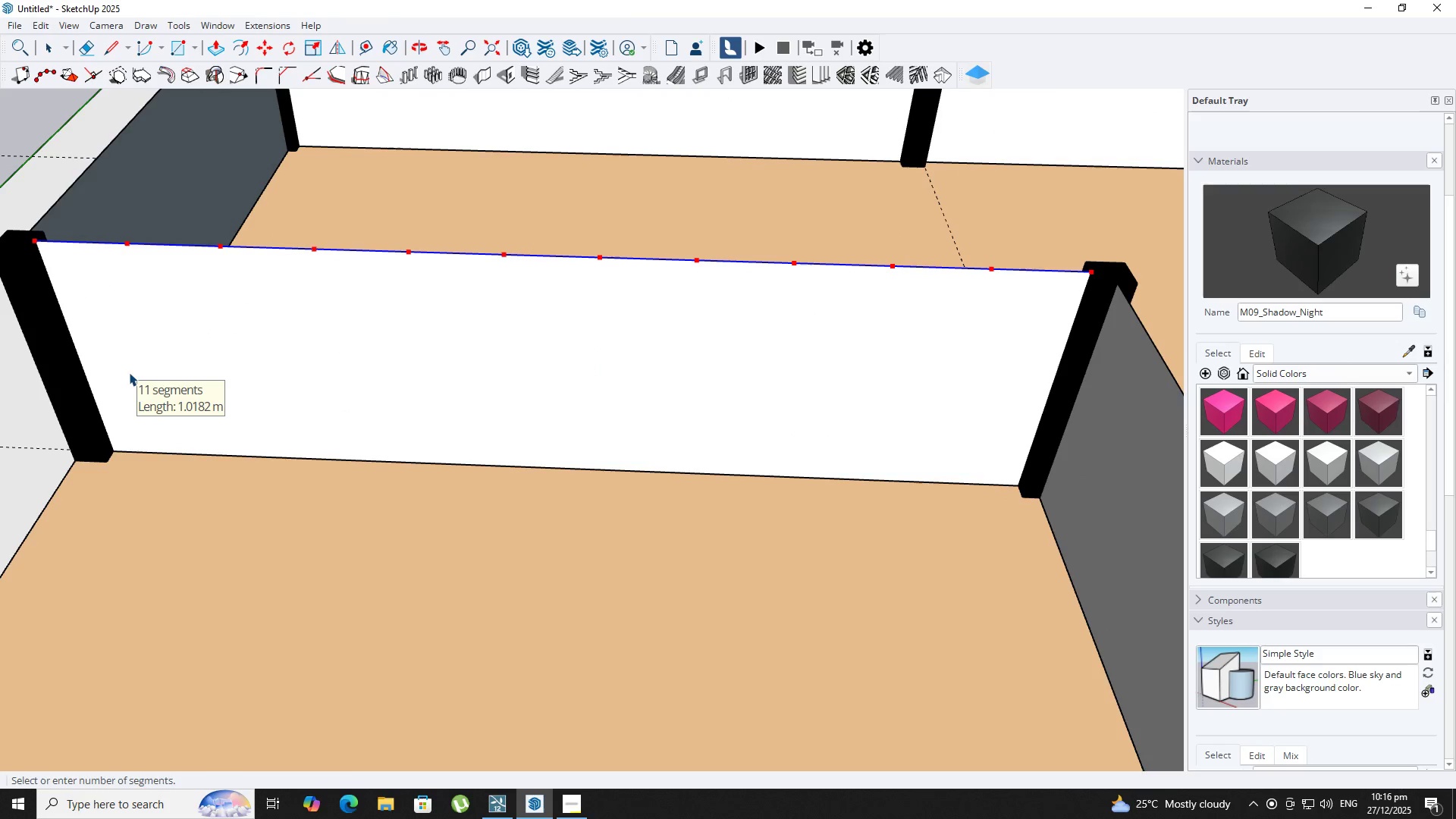 
key(Numpad1)
 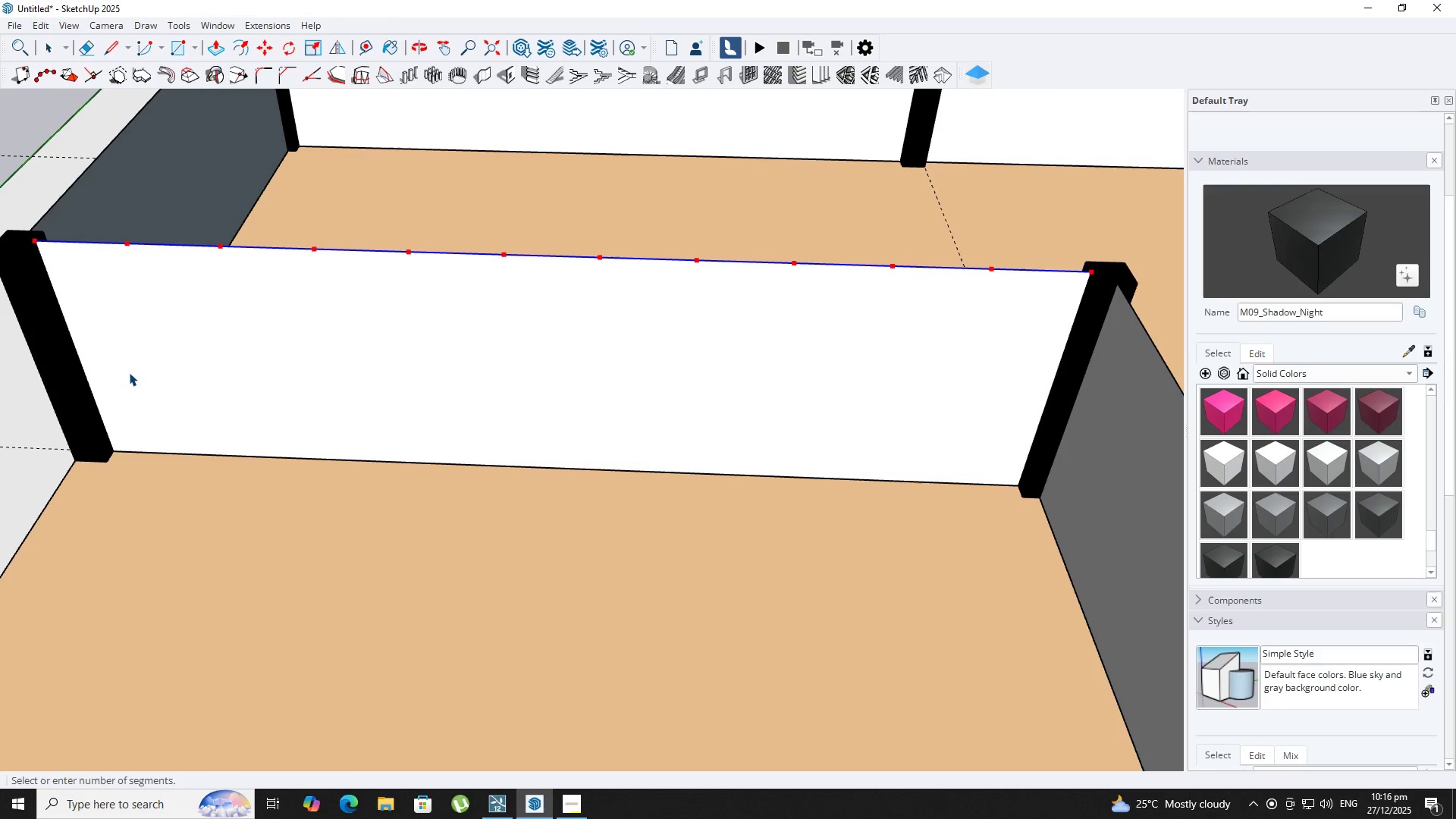 
key(Numpad0)
 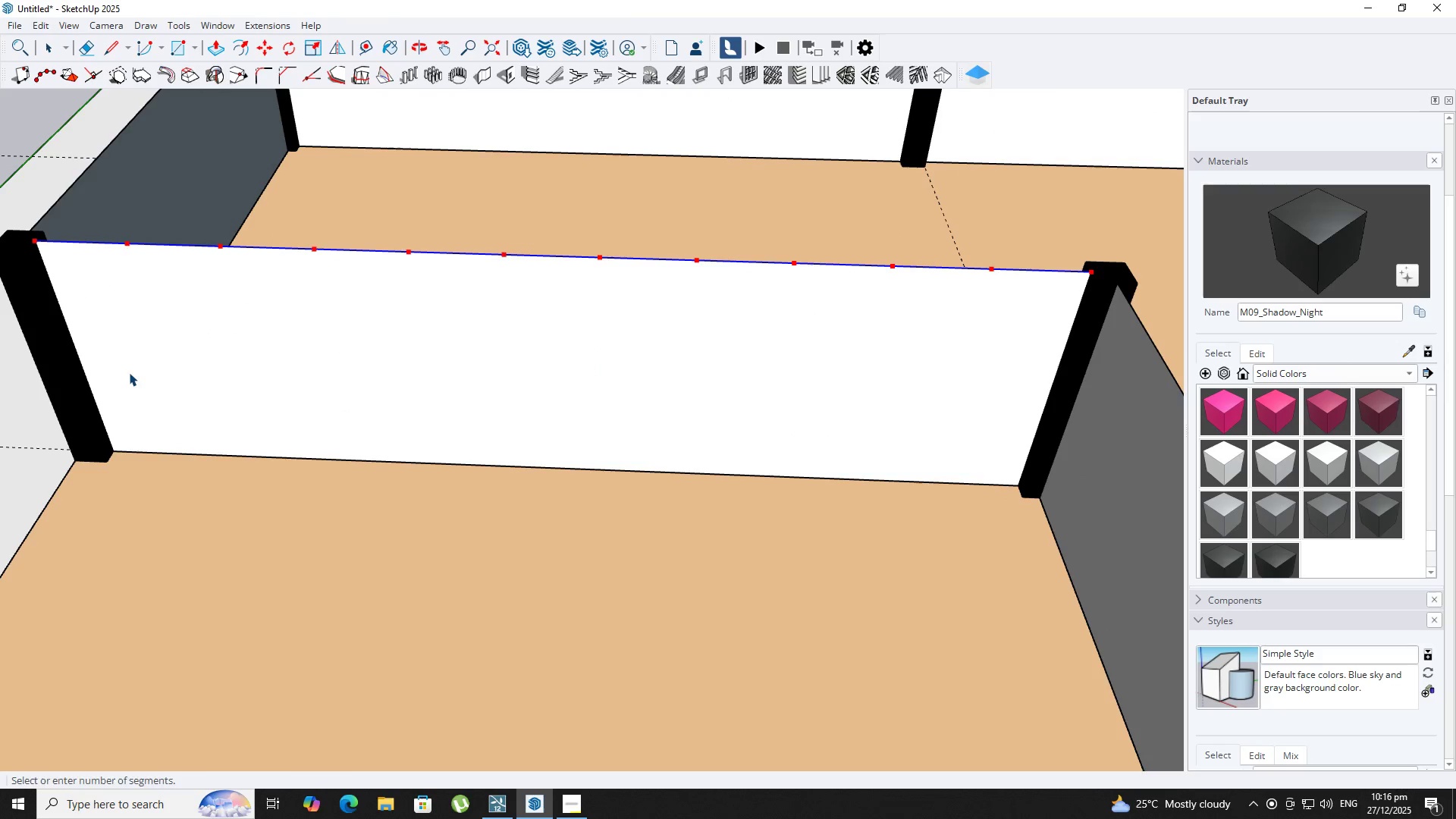 
key(NumpadEnter)
 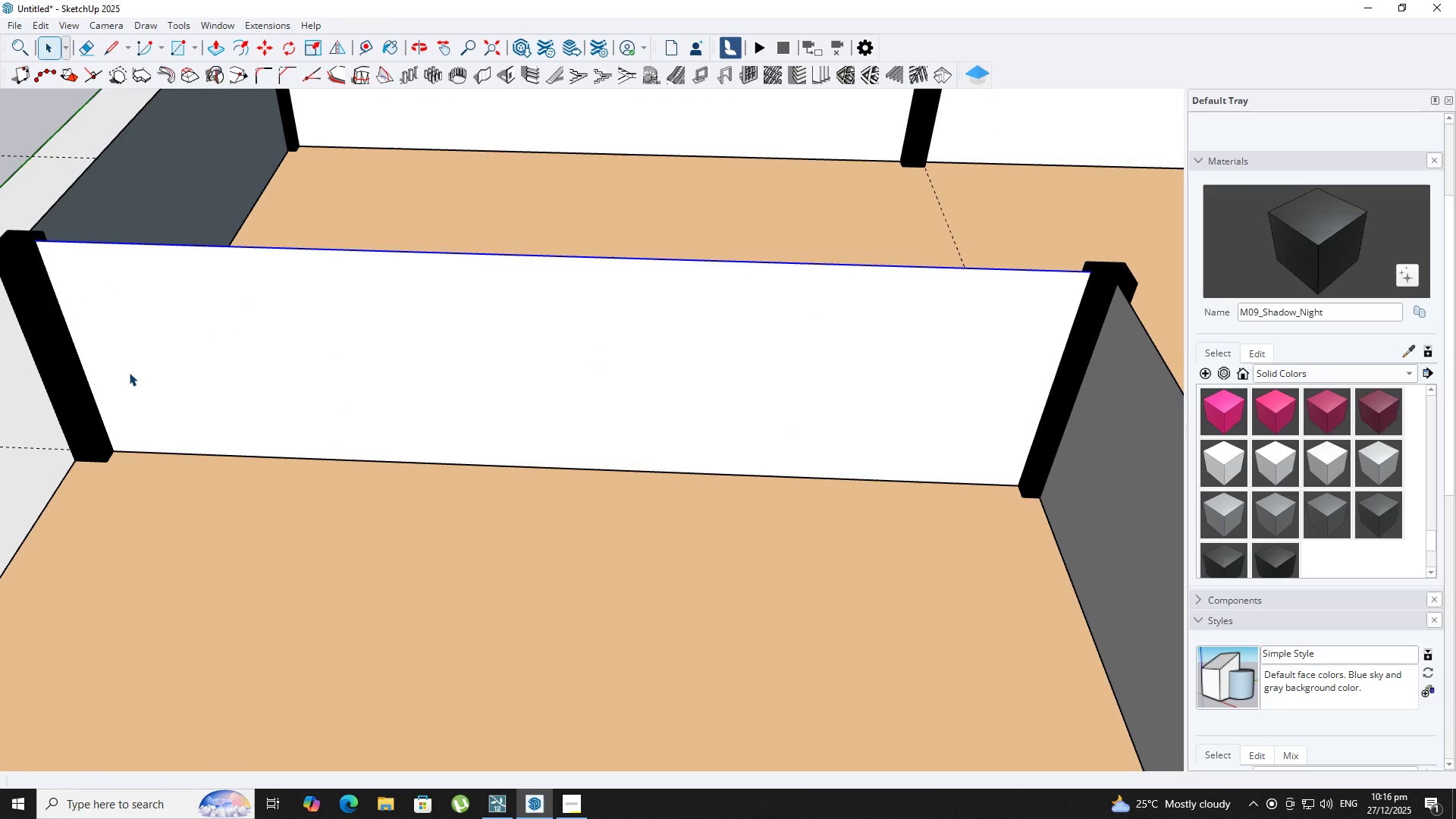 
key(R)
 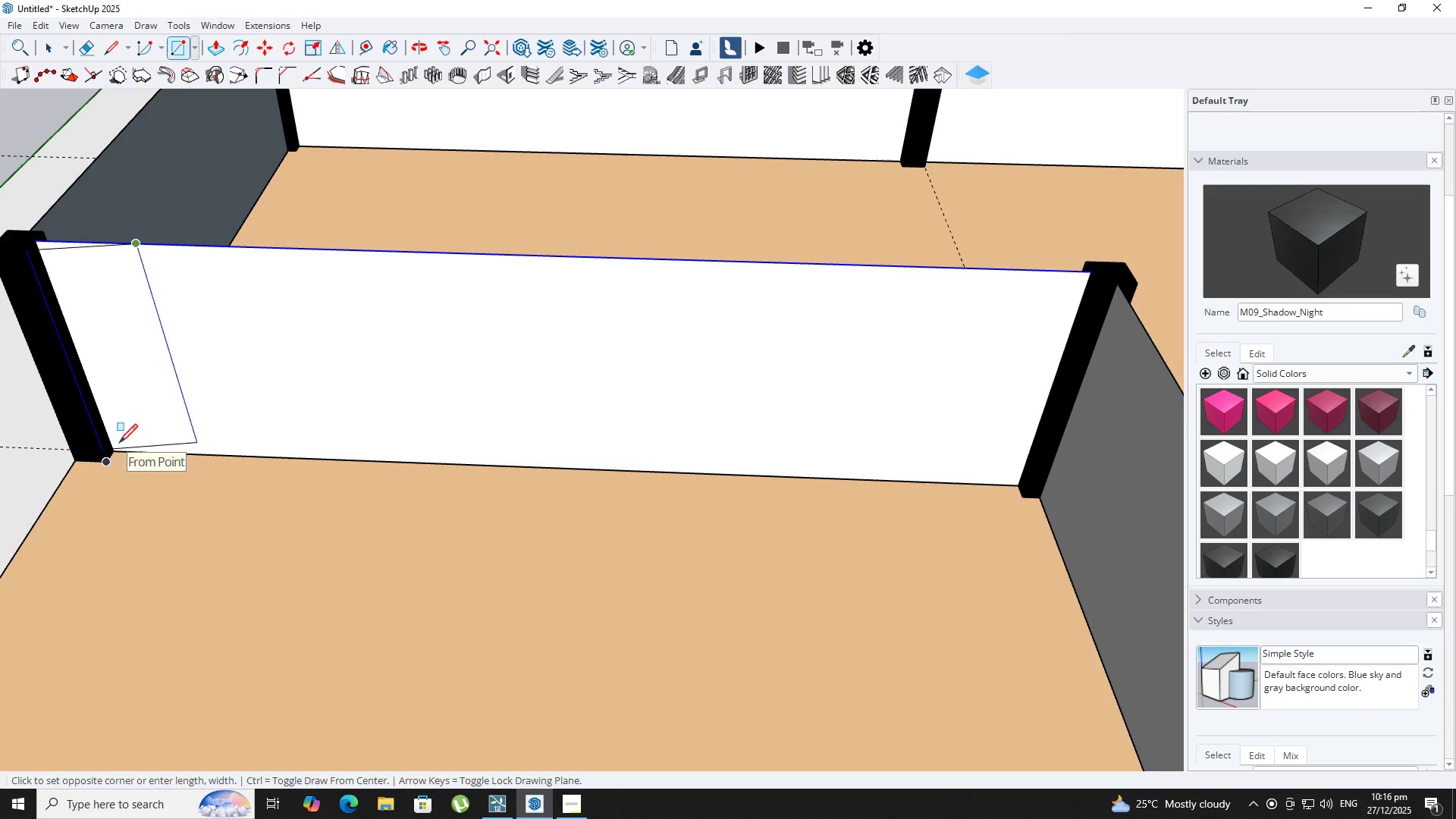 
key(Space)
 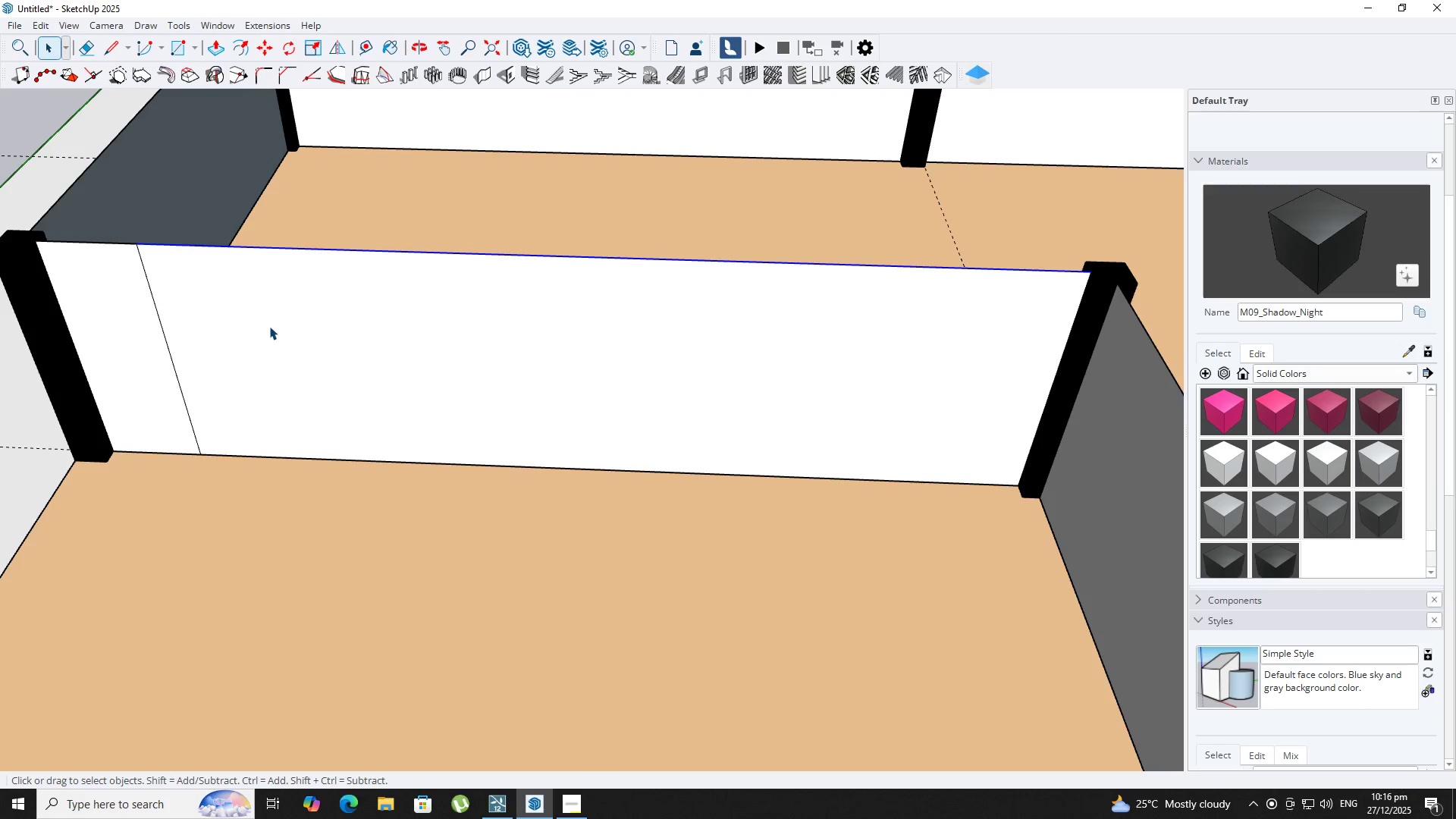 
double_click([269, 326])
 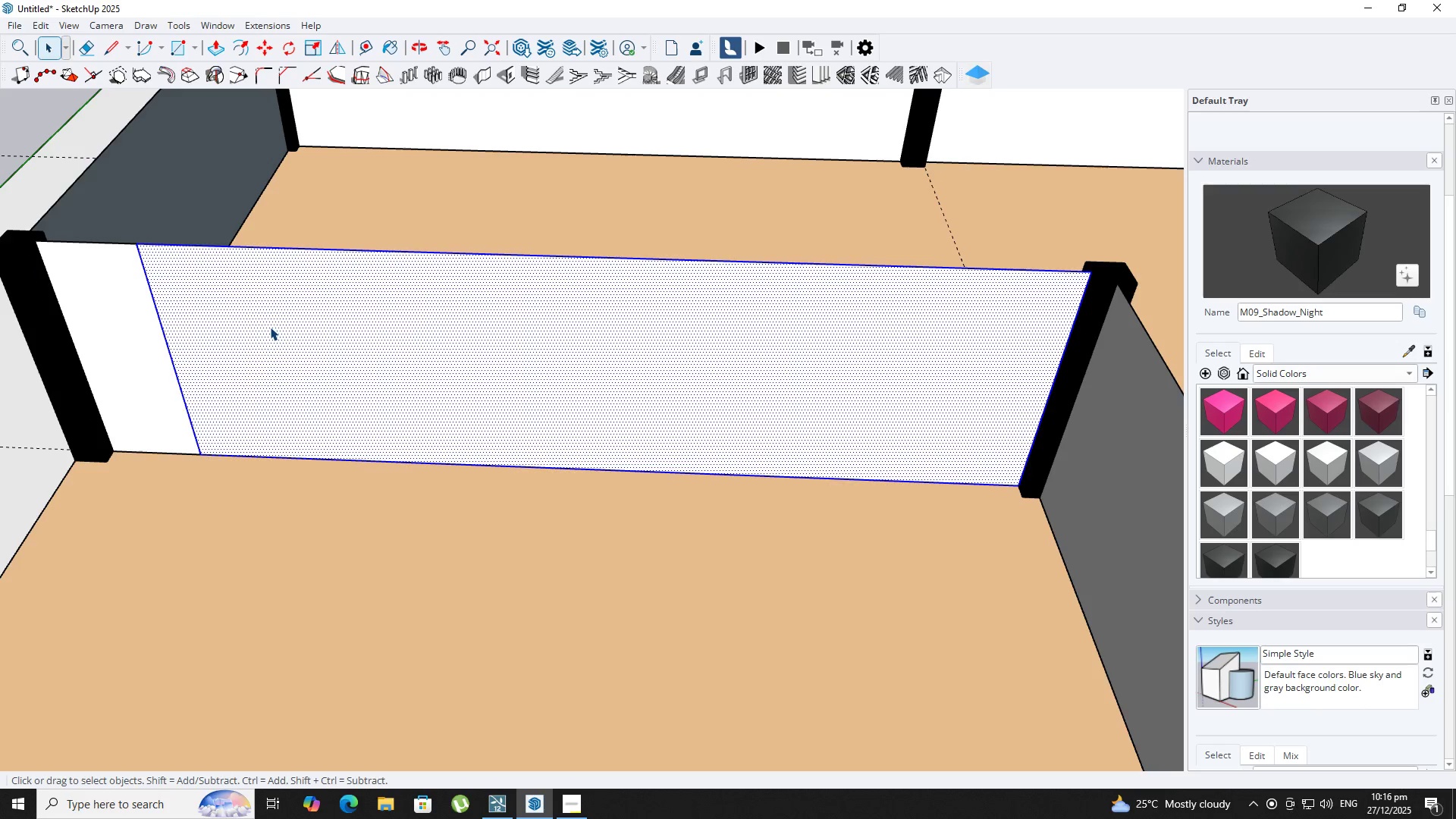 
key(Delete)
 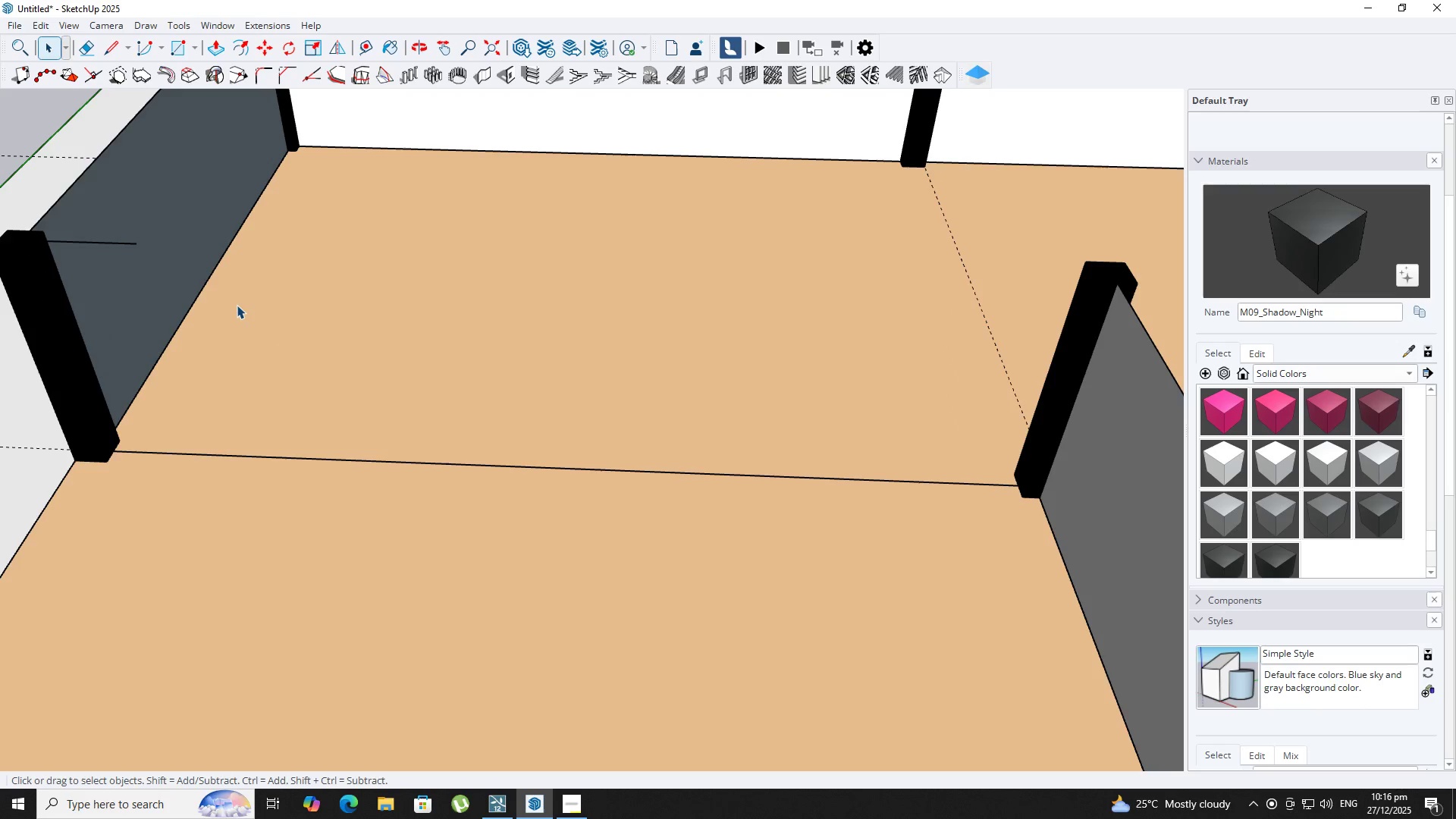 
key(Control+Z)
 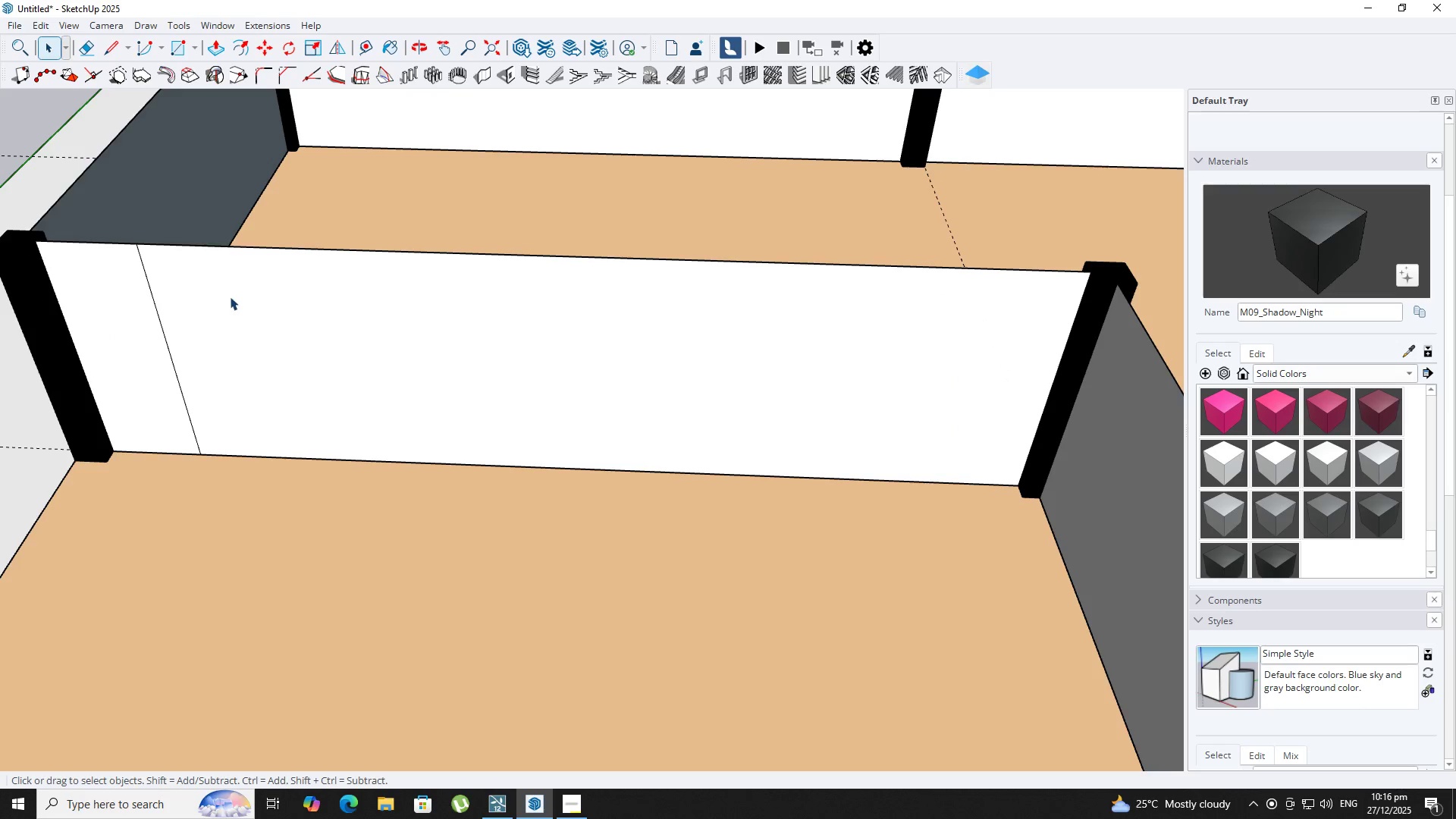 
key(E)
 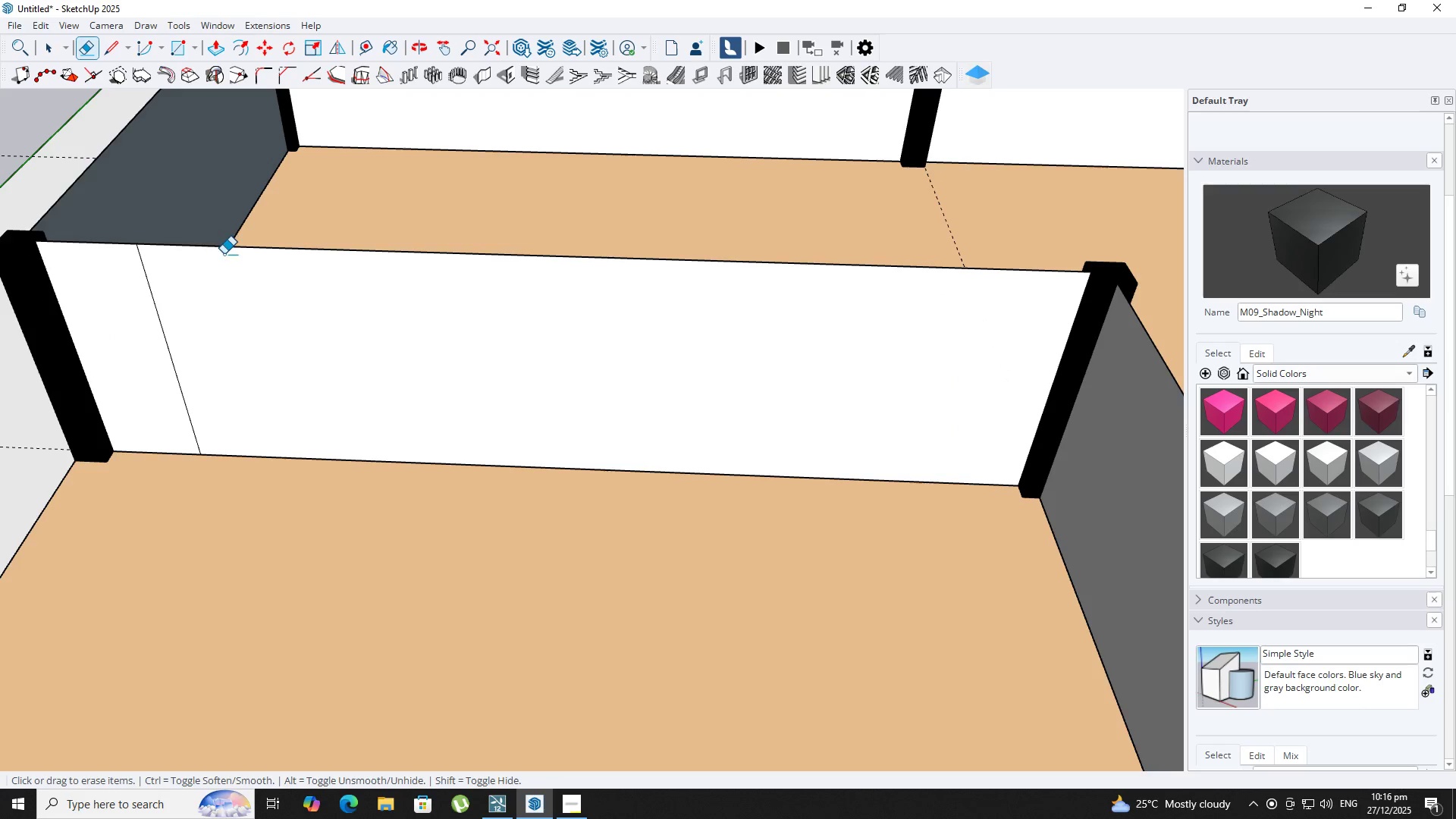 
key(Space)
 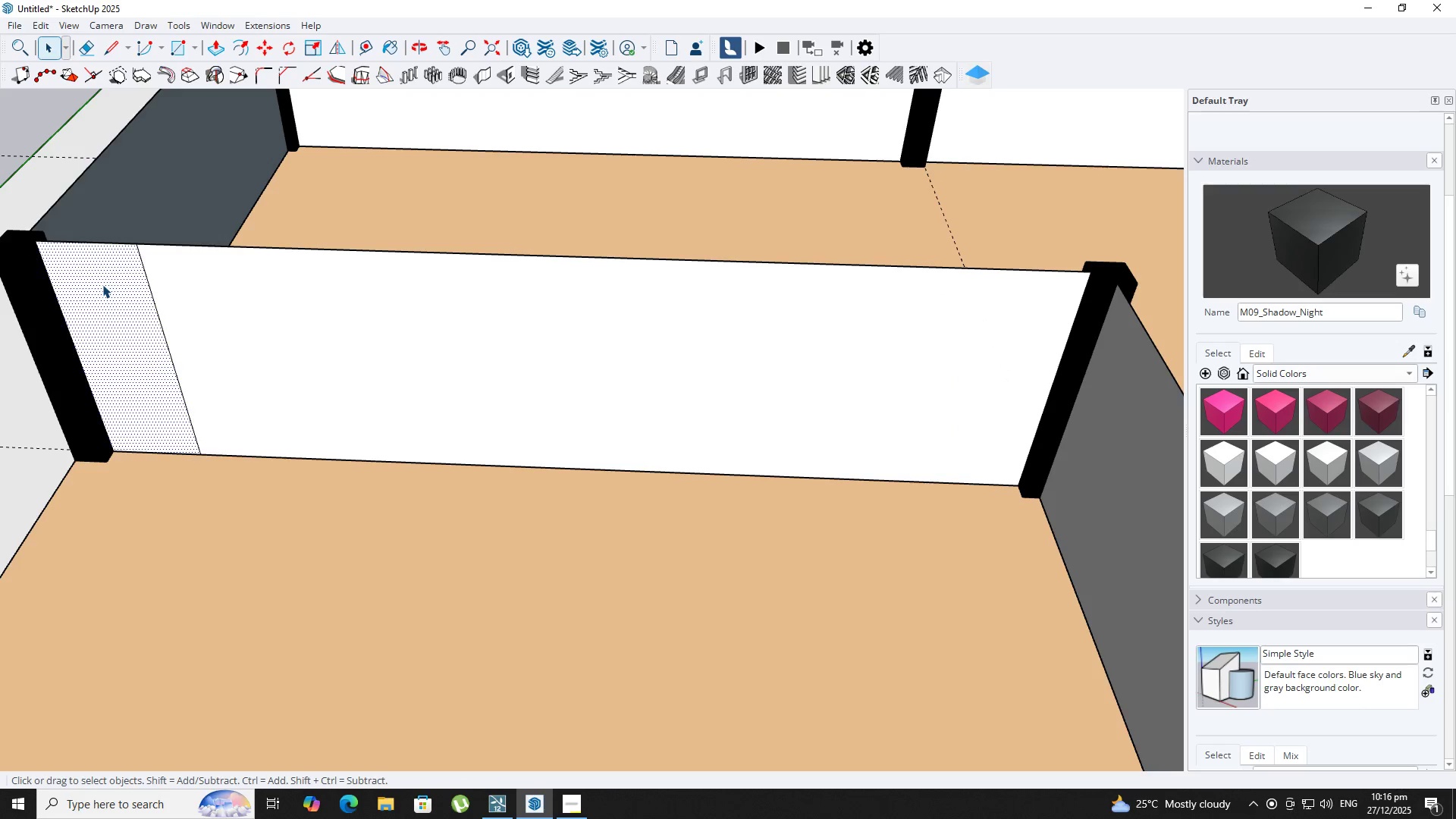 
double_click([102, 284])
 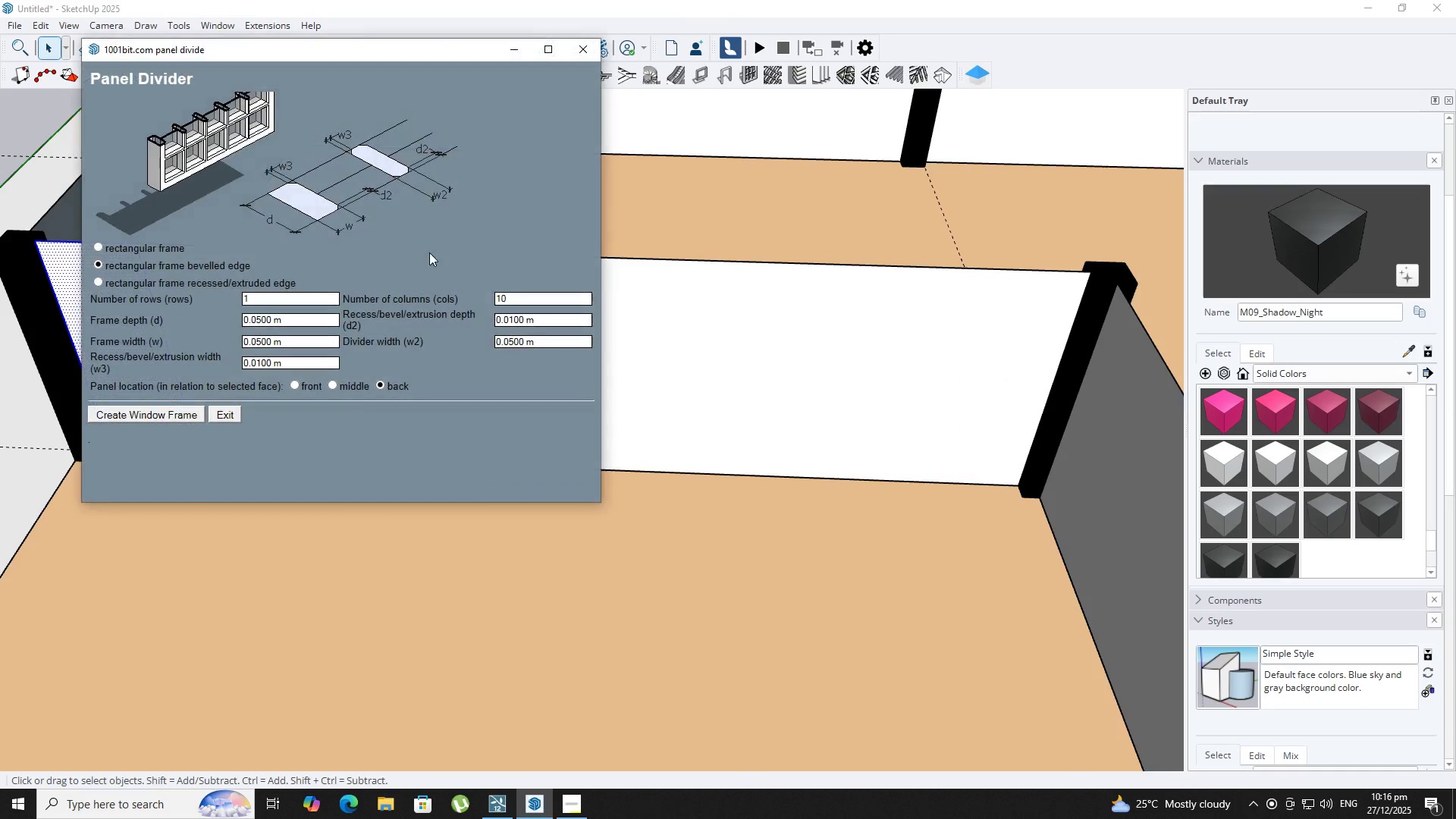 
key(1)
 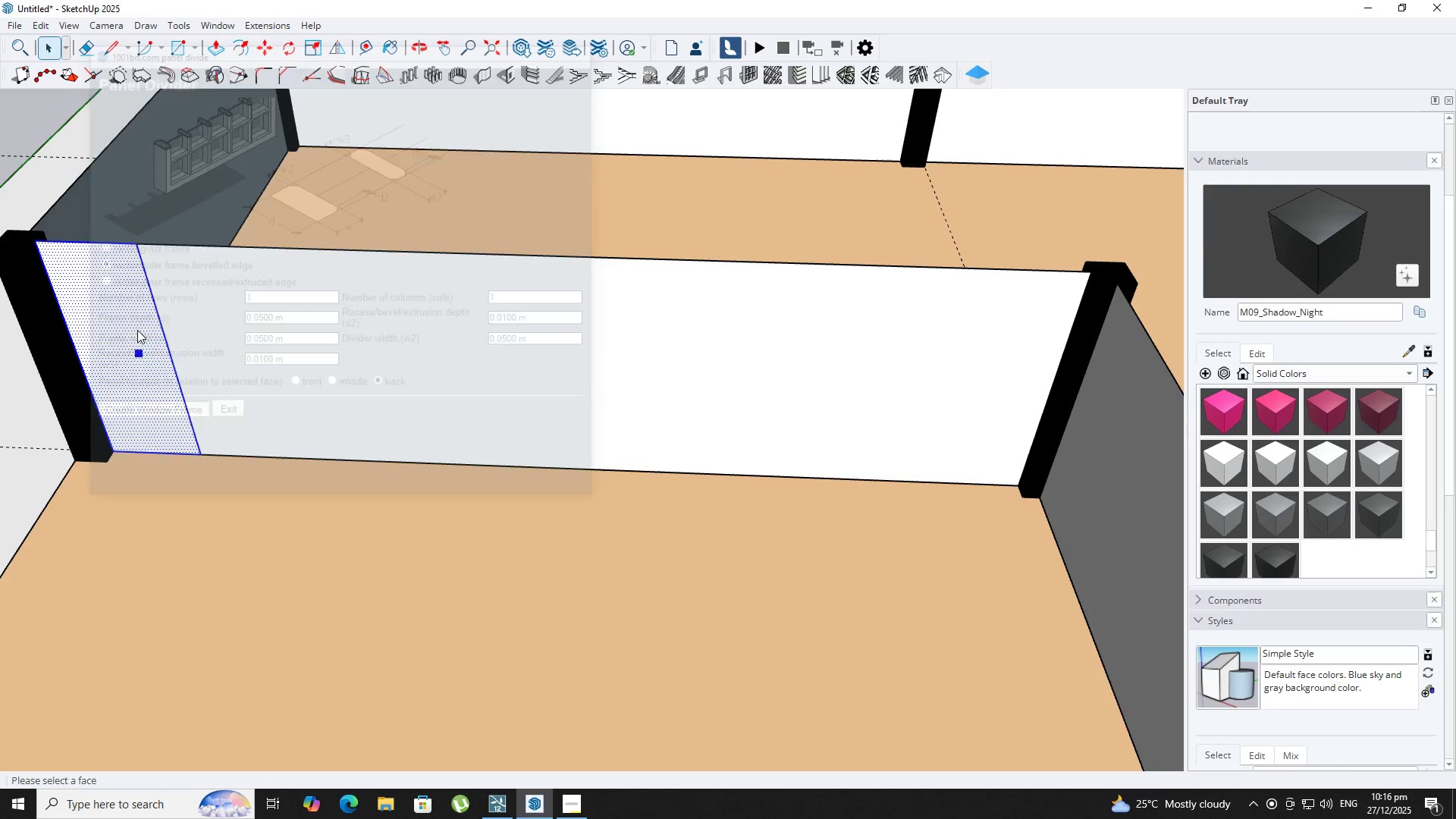 
left_click([130, 328])
 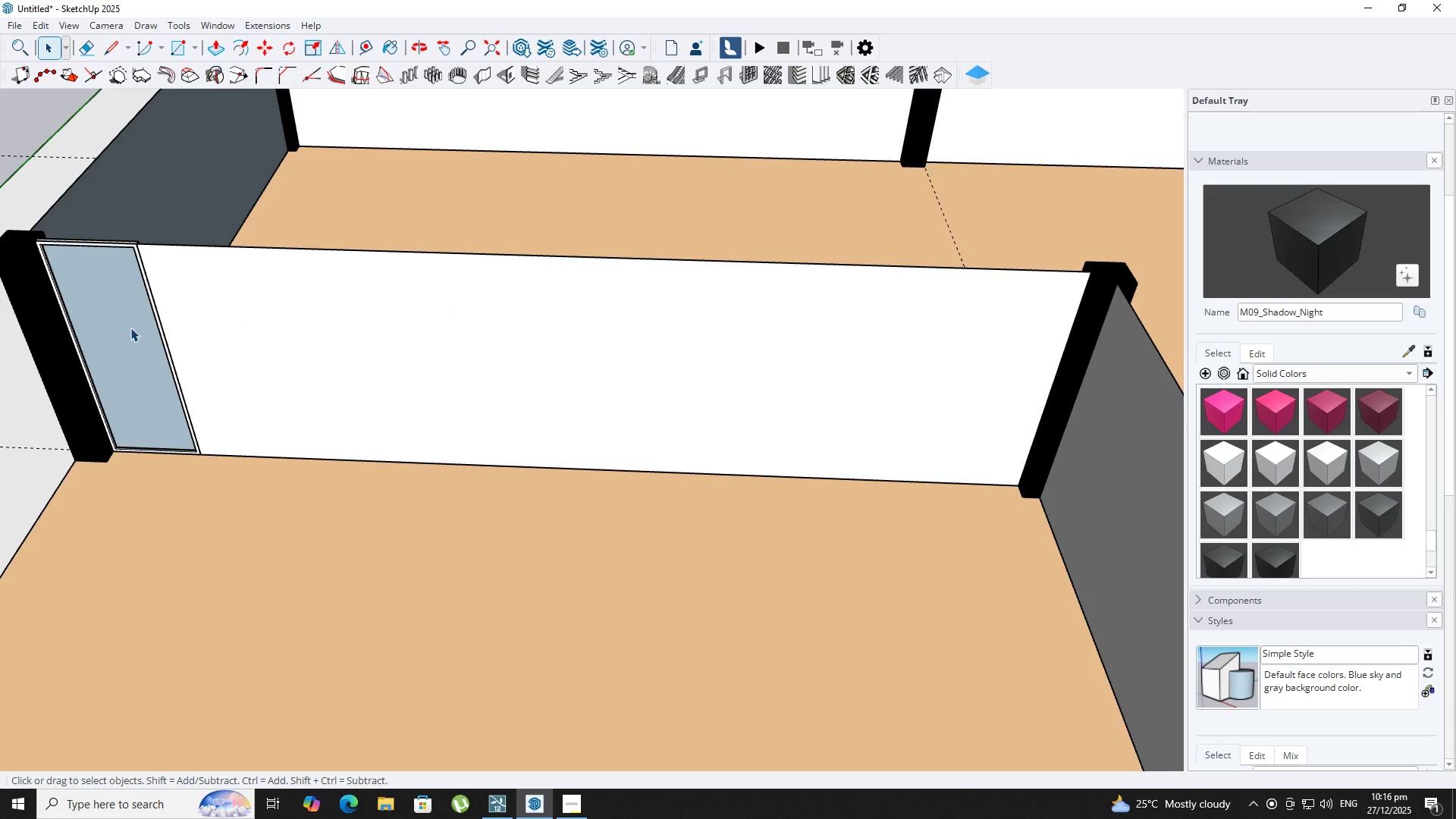 
left_click([234, 313])
 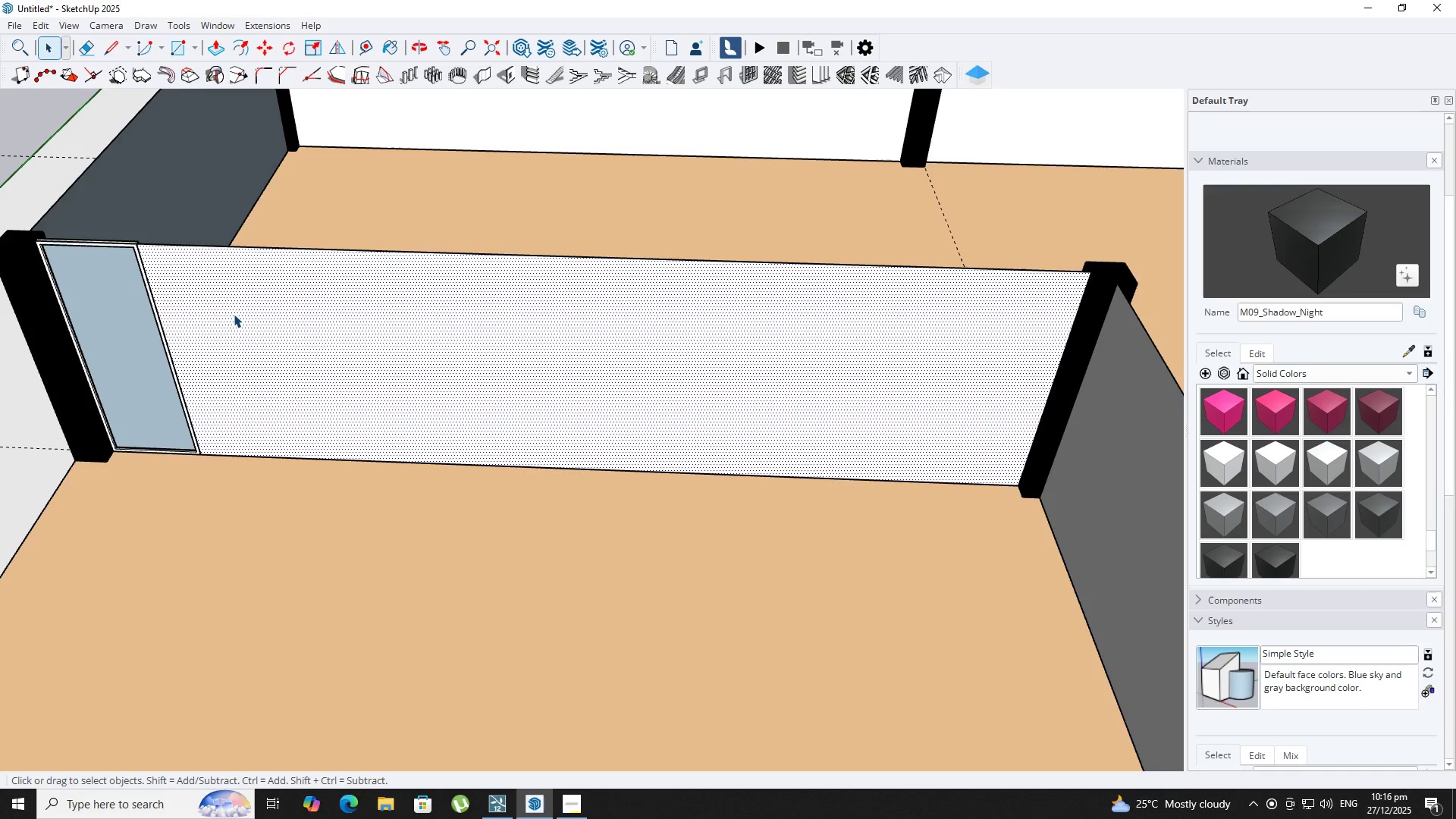 
double_click([234, 314])
 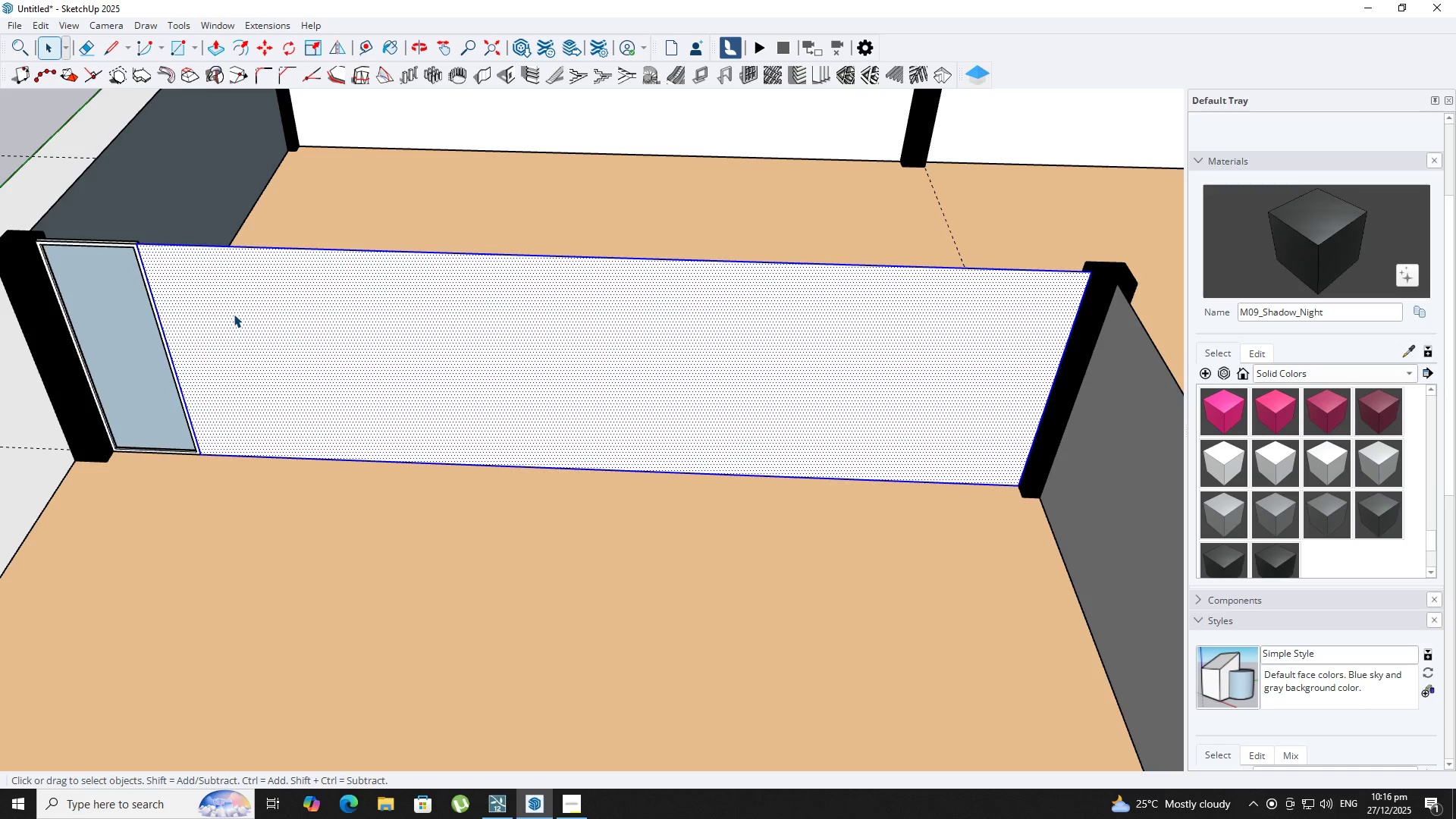 
key(Delete)
 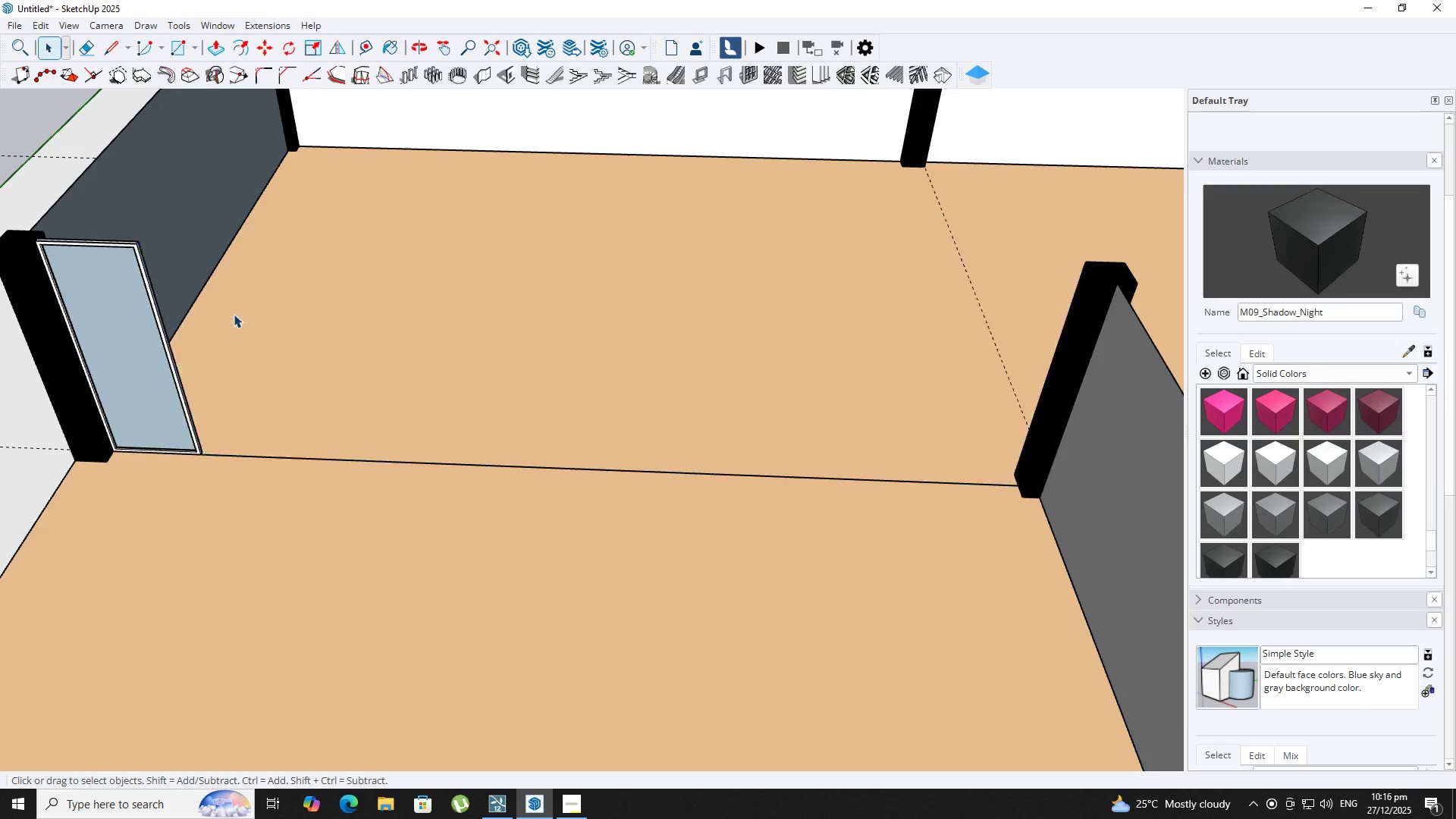 
scroll: coordinate [387, 219], scroll_direction: down, amount: 6.0
 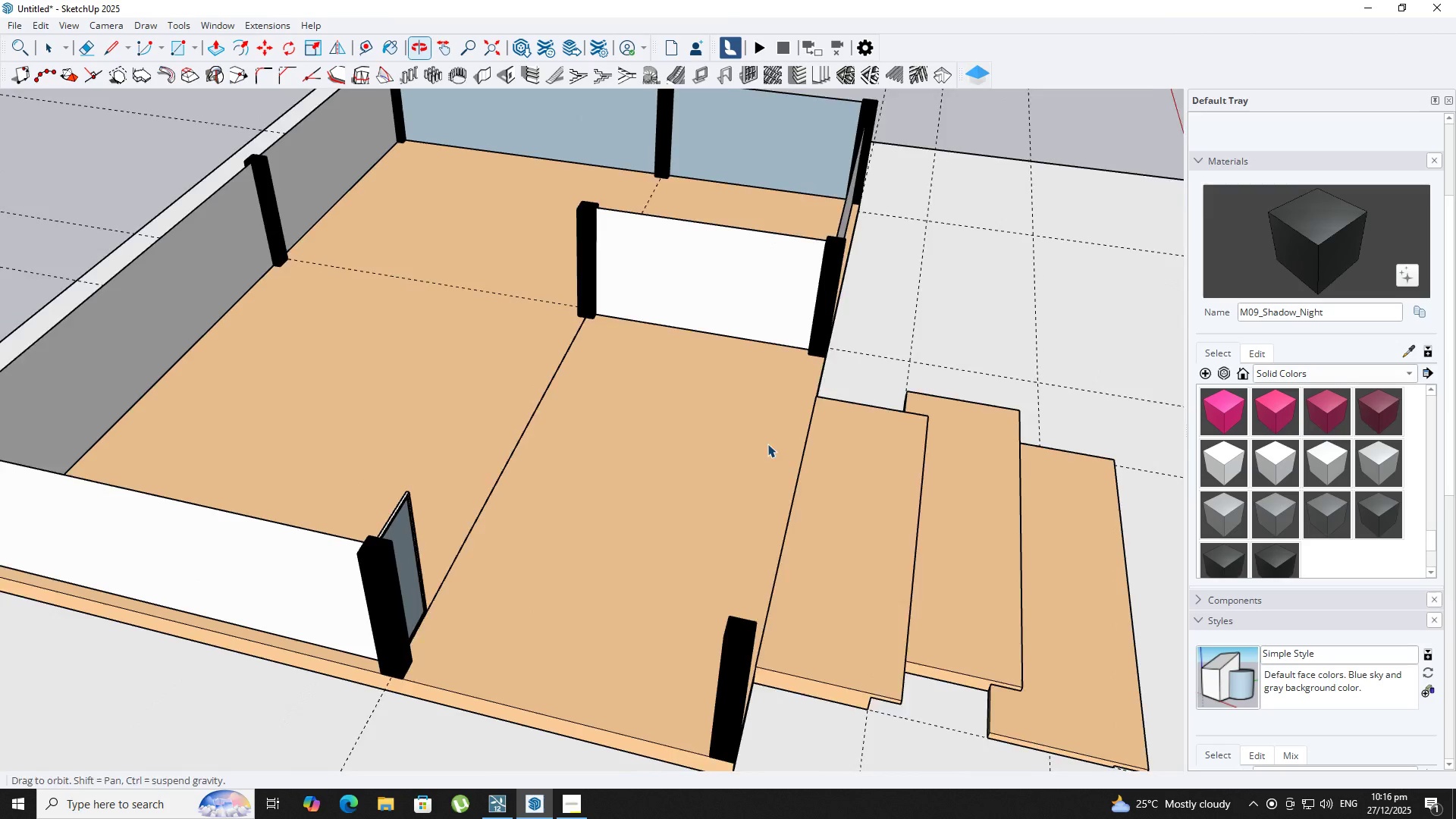 
hold_key(key=ShiftLeft, duration=0.31)
 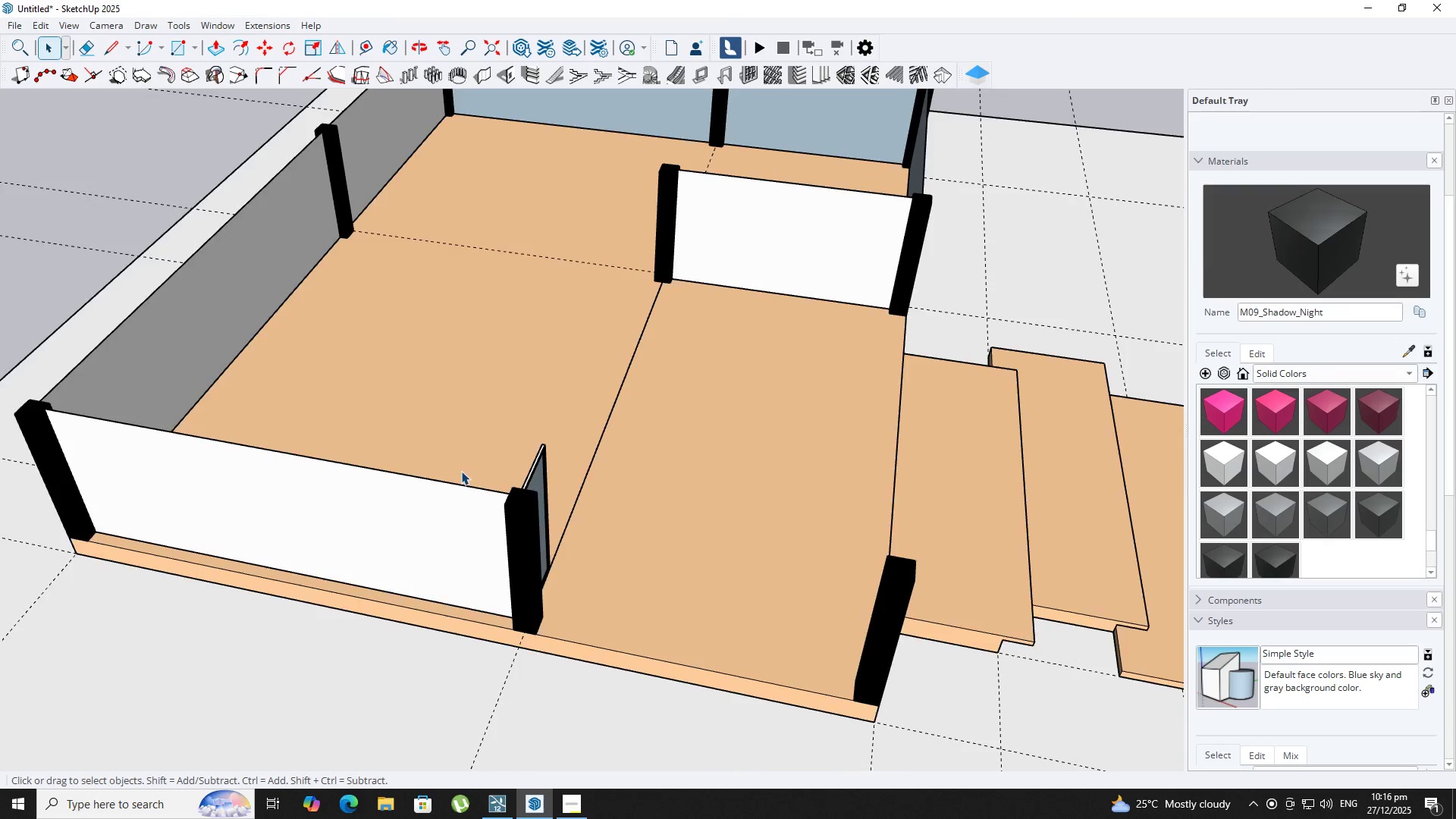 
scroll: coordinate [556, 506], scroll_direction: up, amount: 2.0
 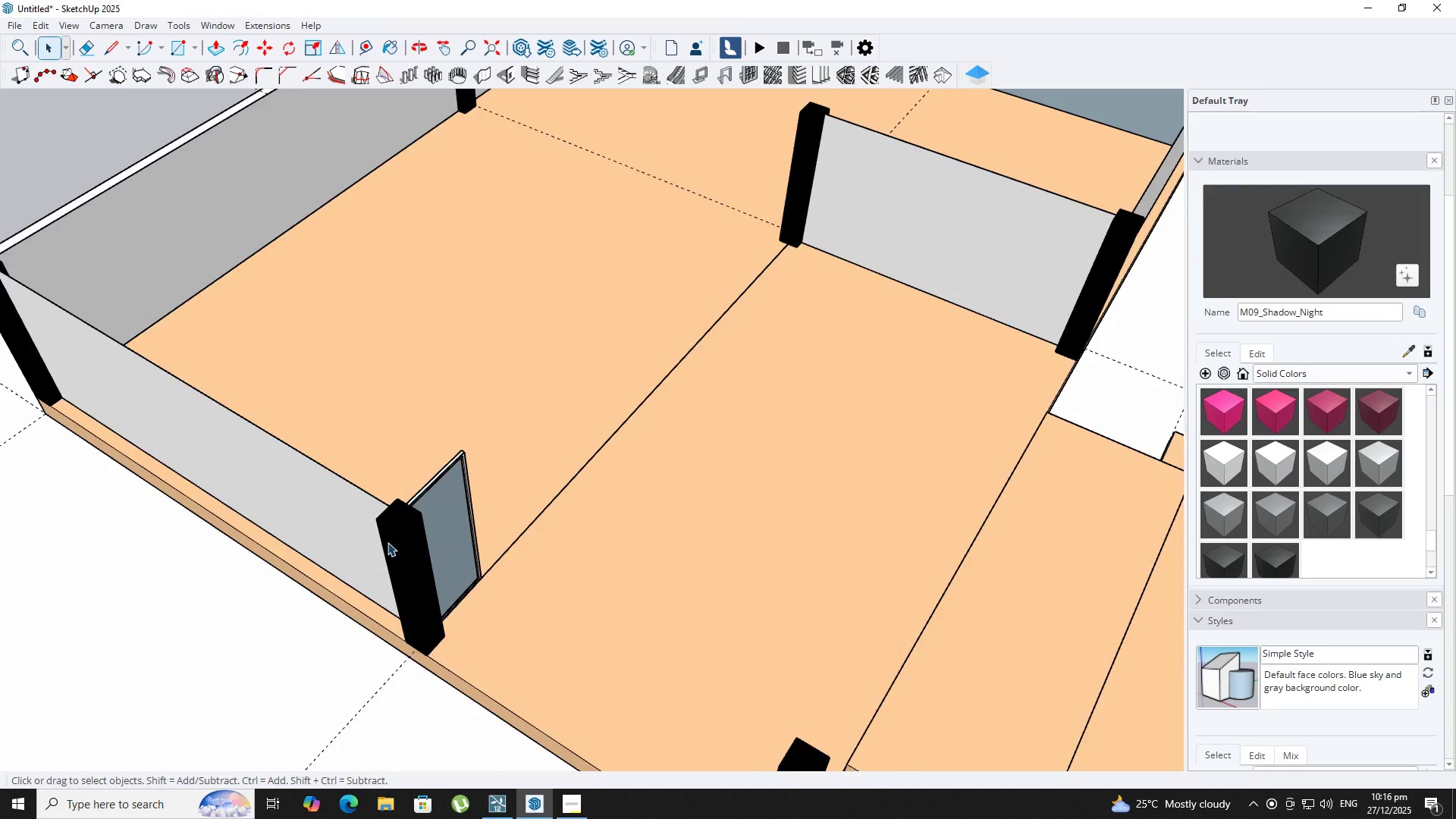 
key(M)
 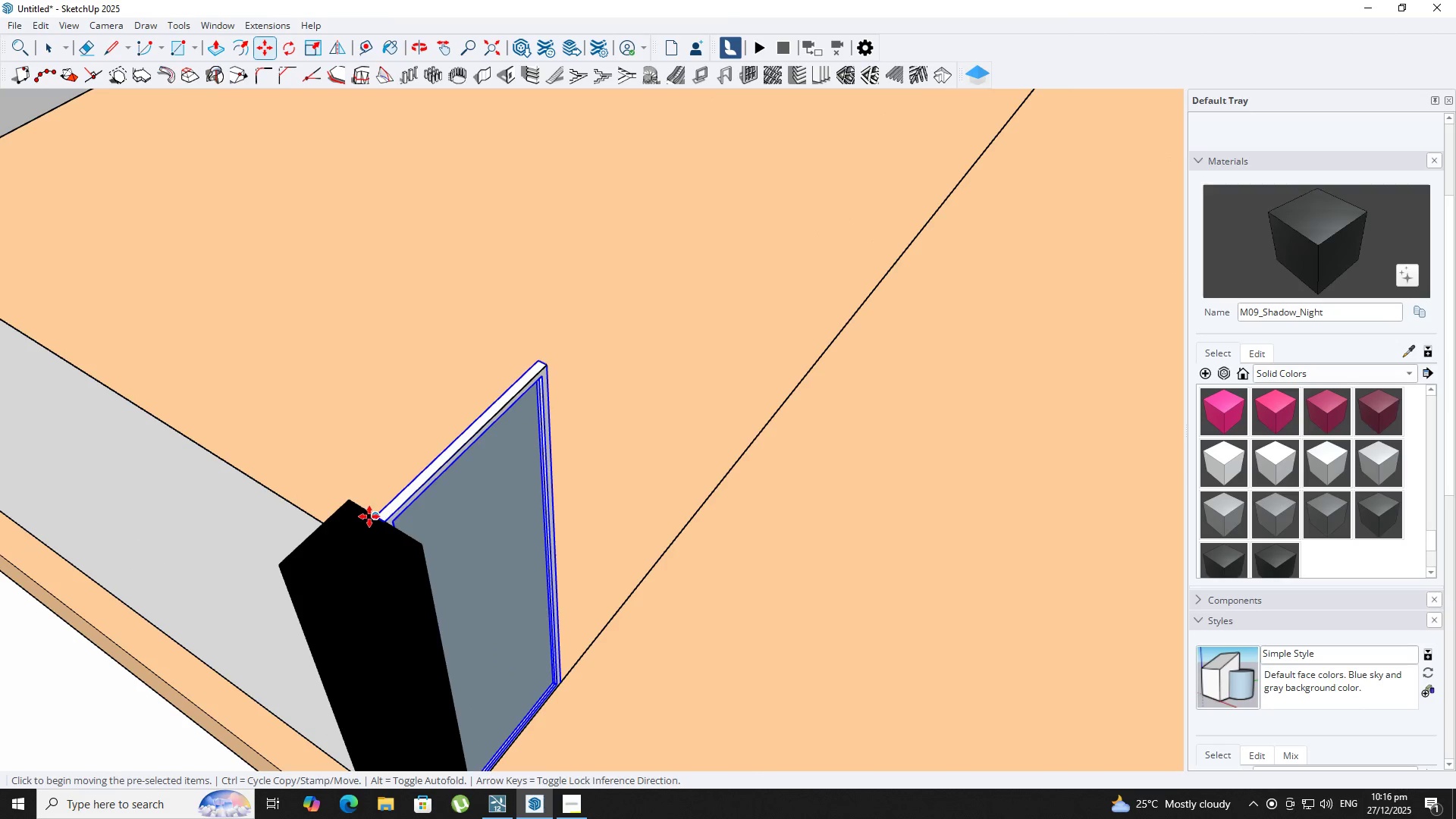 
scroll: coordinate [386, 512], scroll_direction: up, amount: 10.0
 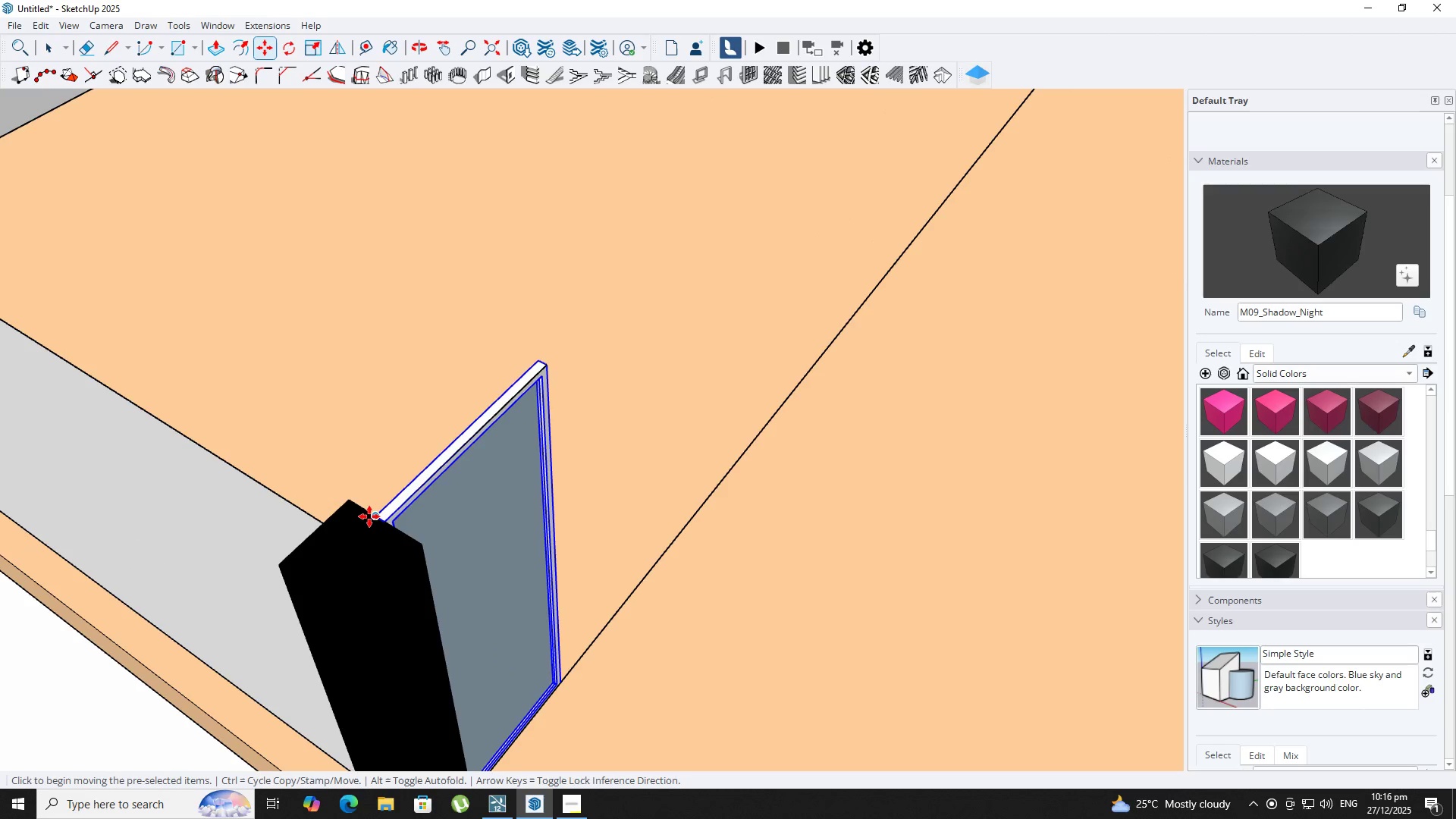 
key(Control+ControlLeft)
 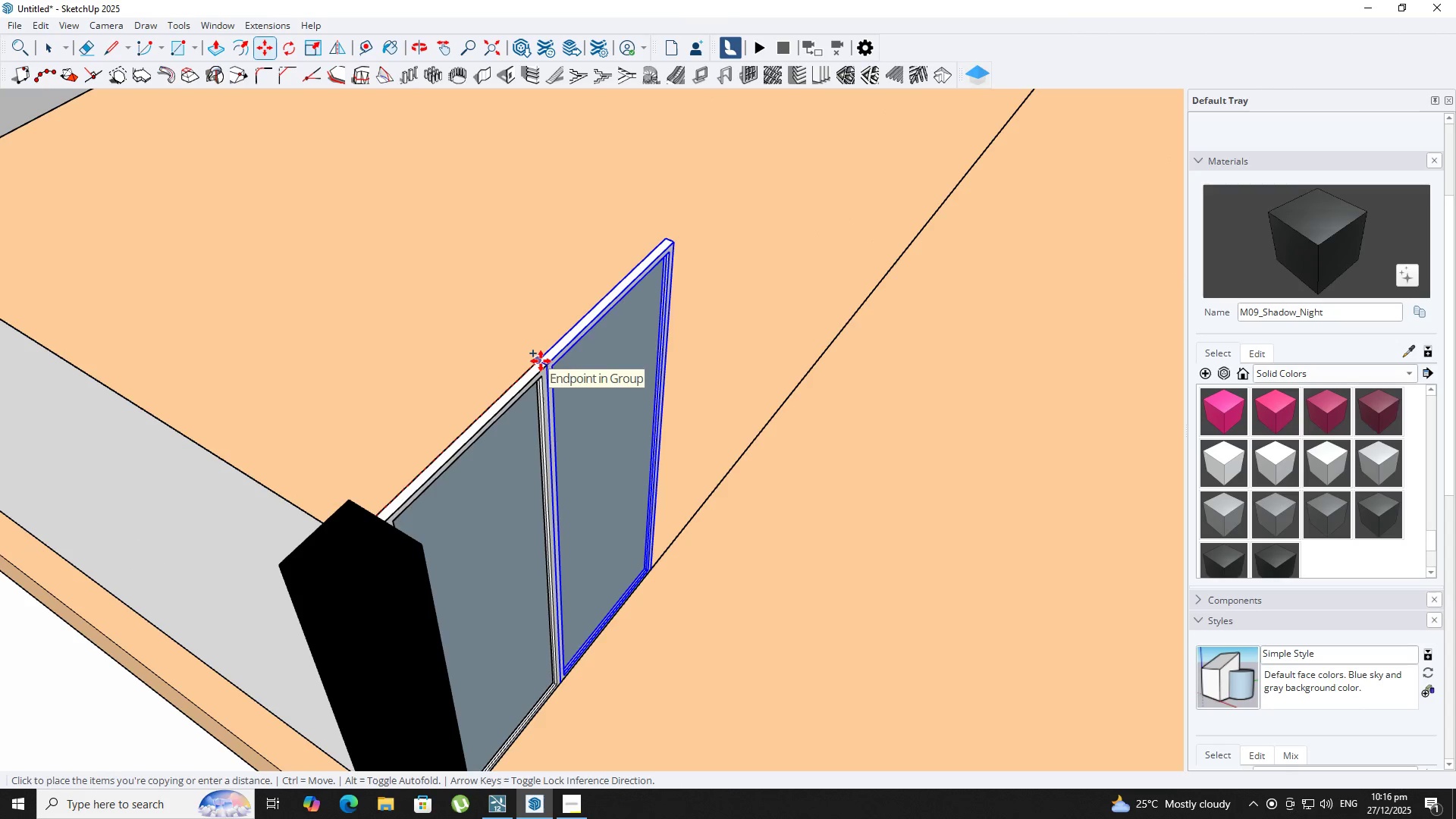 
scroll: coordinate [538, 405], scroll_direction: down, amount: 8.0
 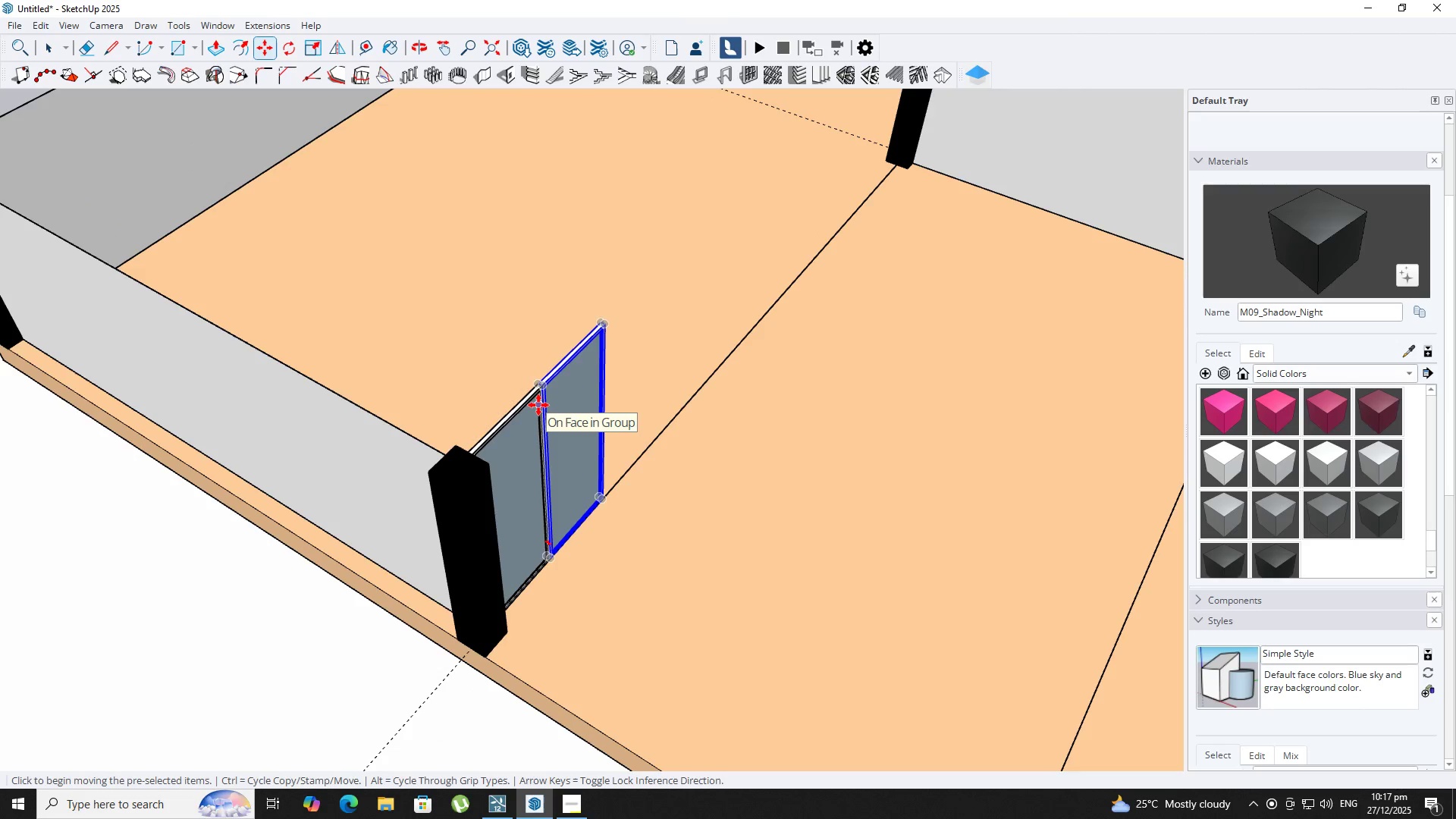 
key(NumpadMultiply)
 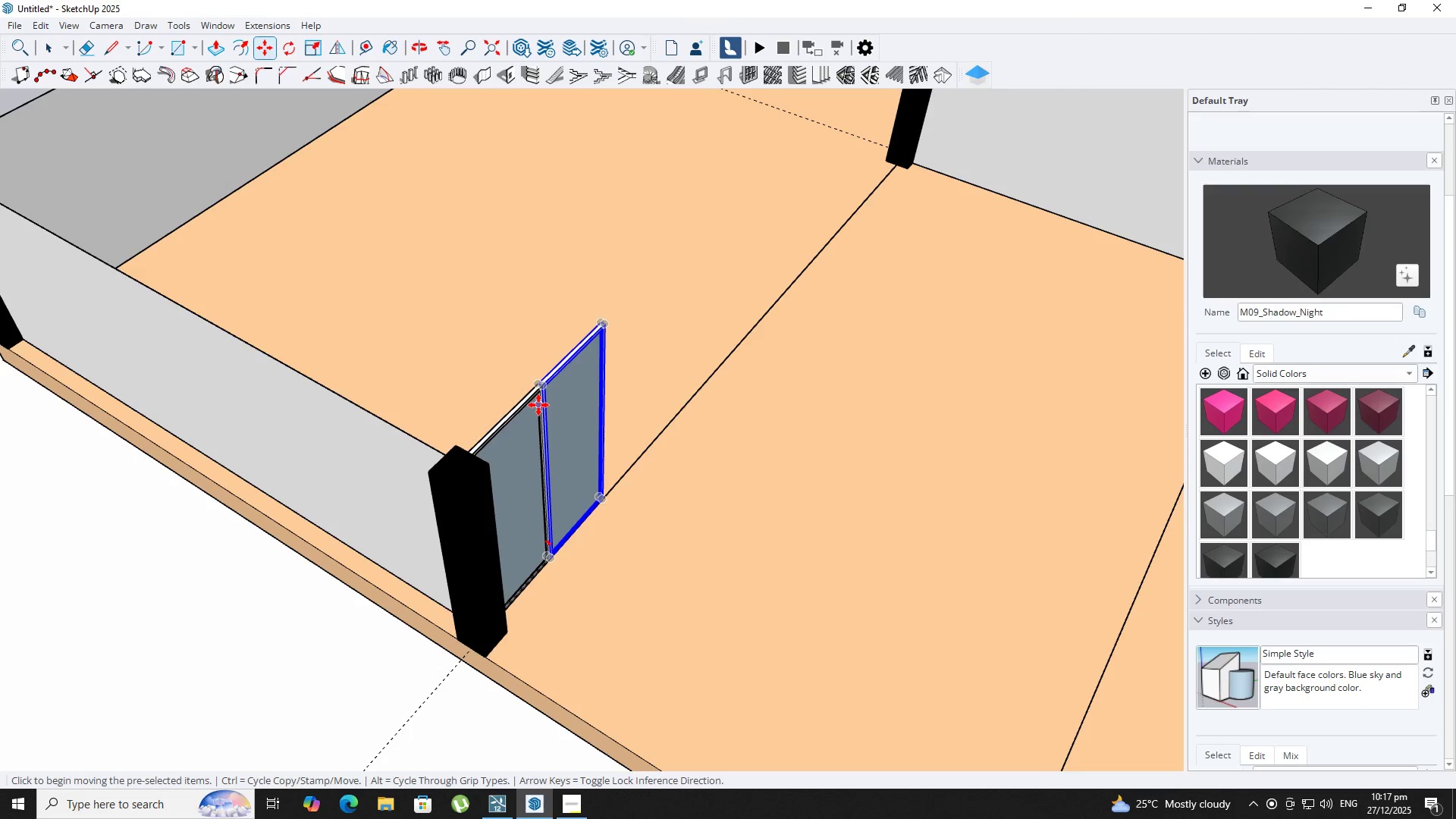 
key(Numpad1)
 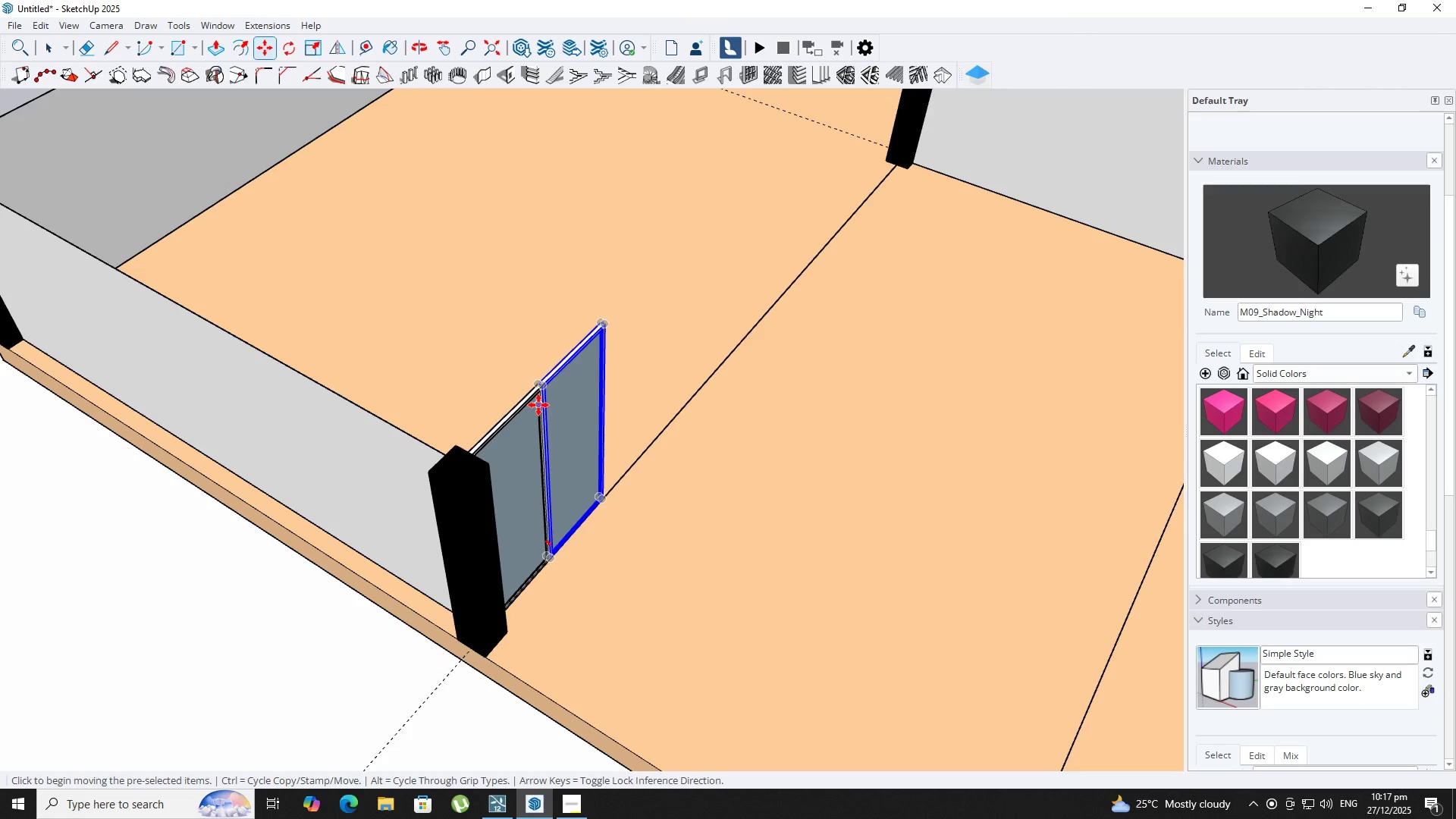 
key(Numpad0)
 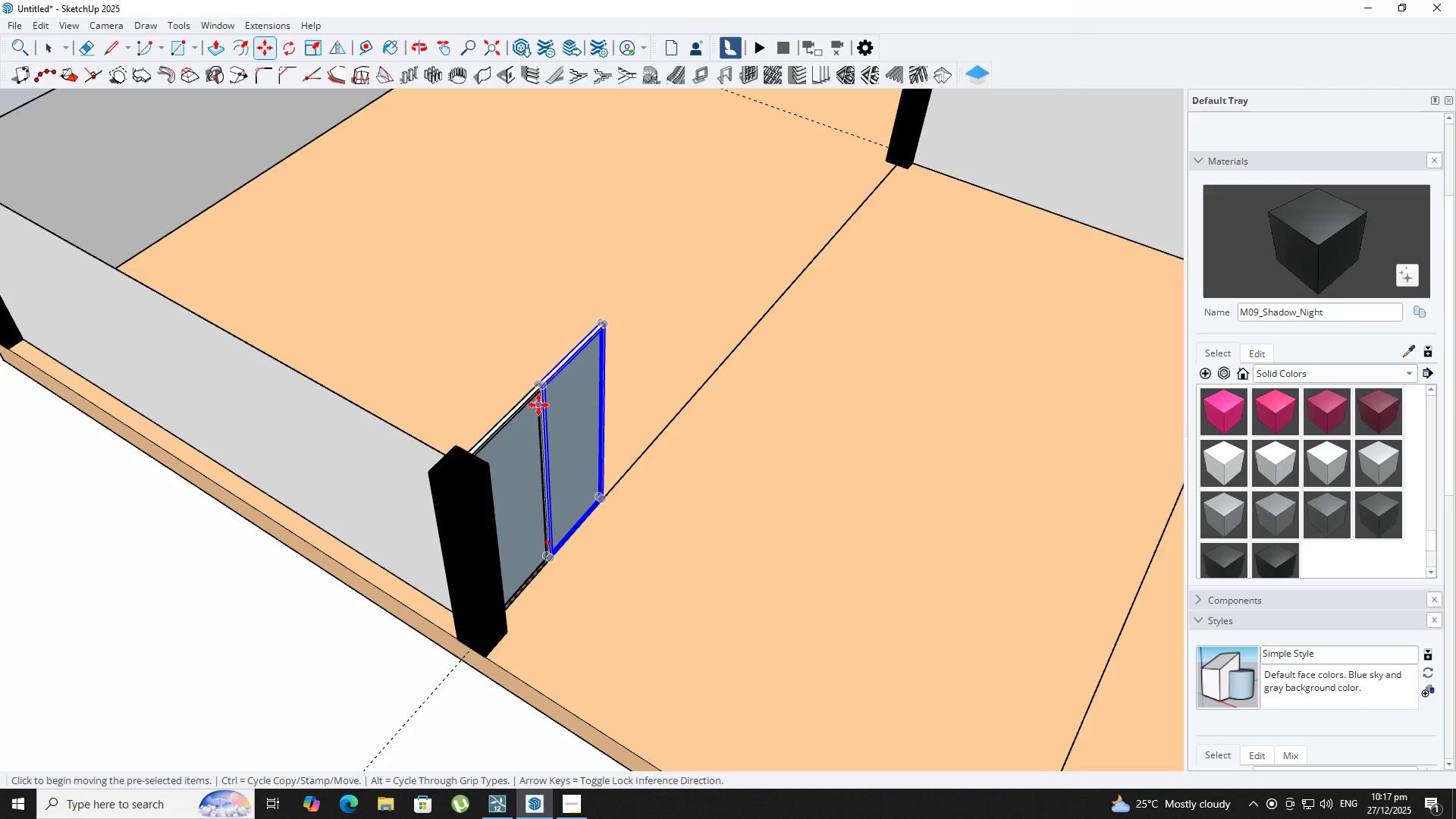 
key(NumpadEnter)
 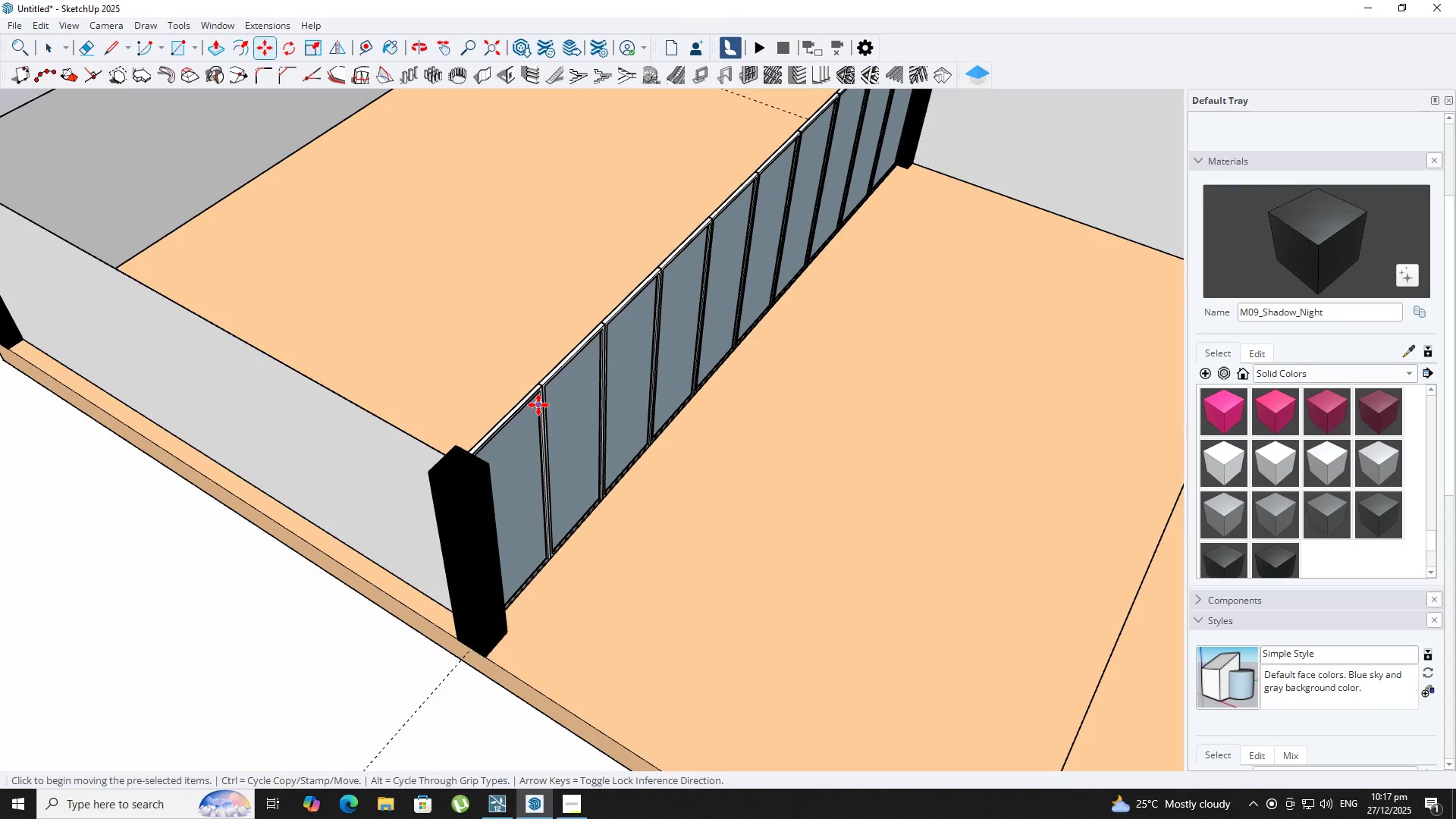 
scroll: coordinate [592, 460], scroll_direction: down, amount: 8.0
 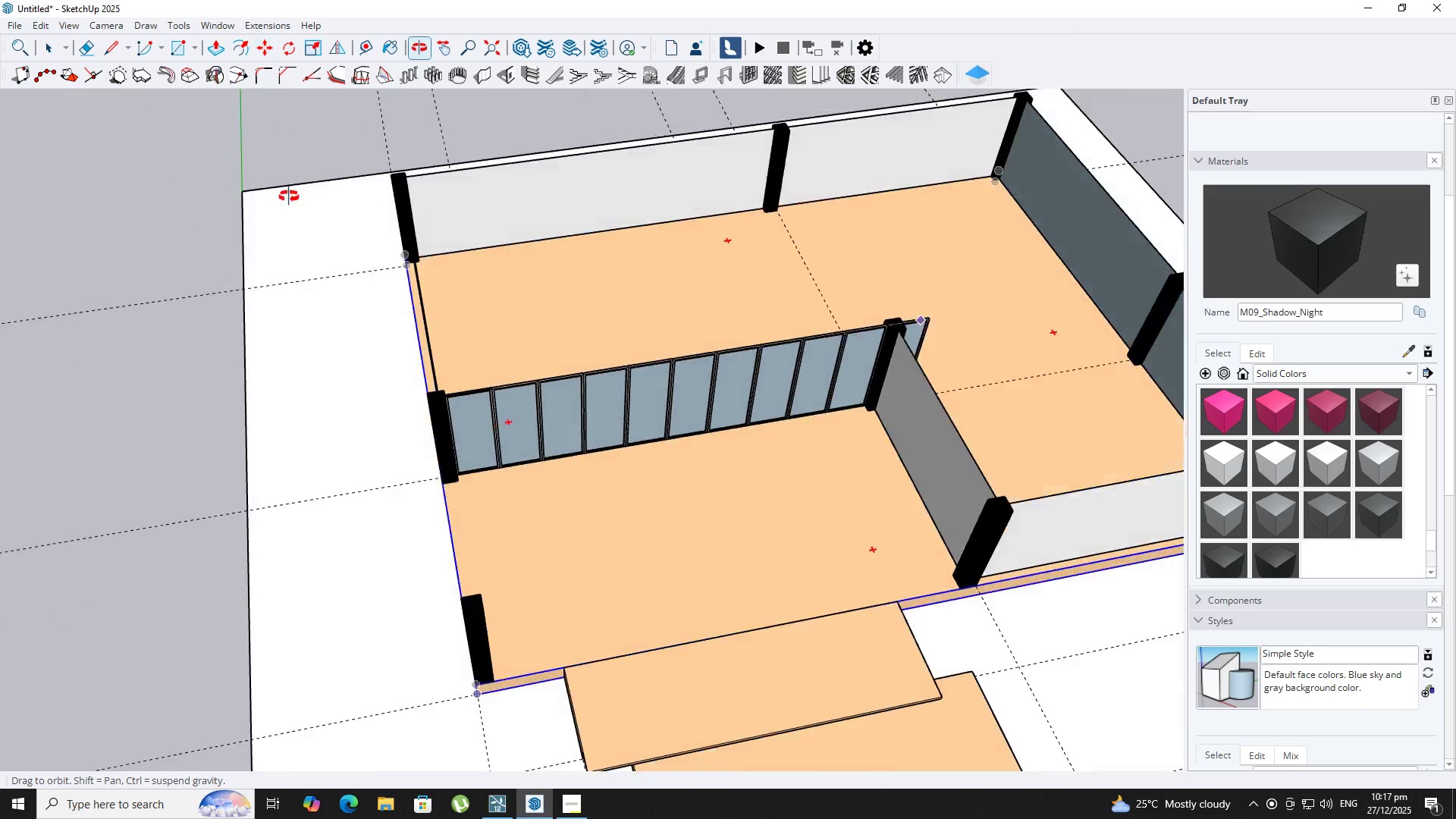 
key(Space)
 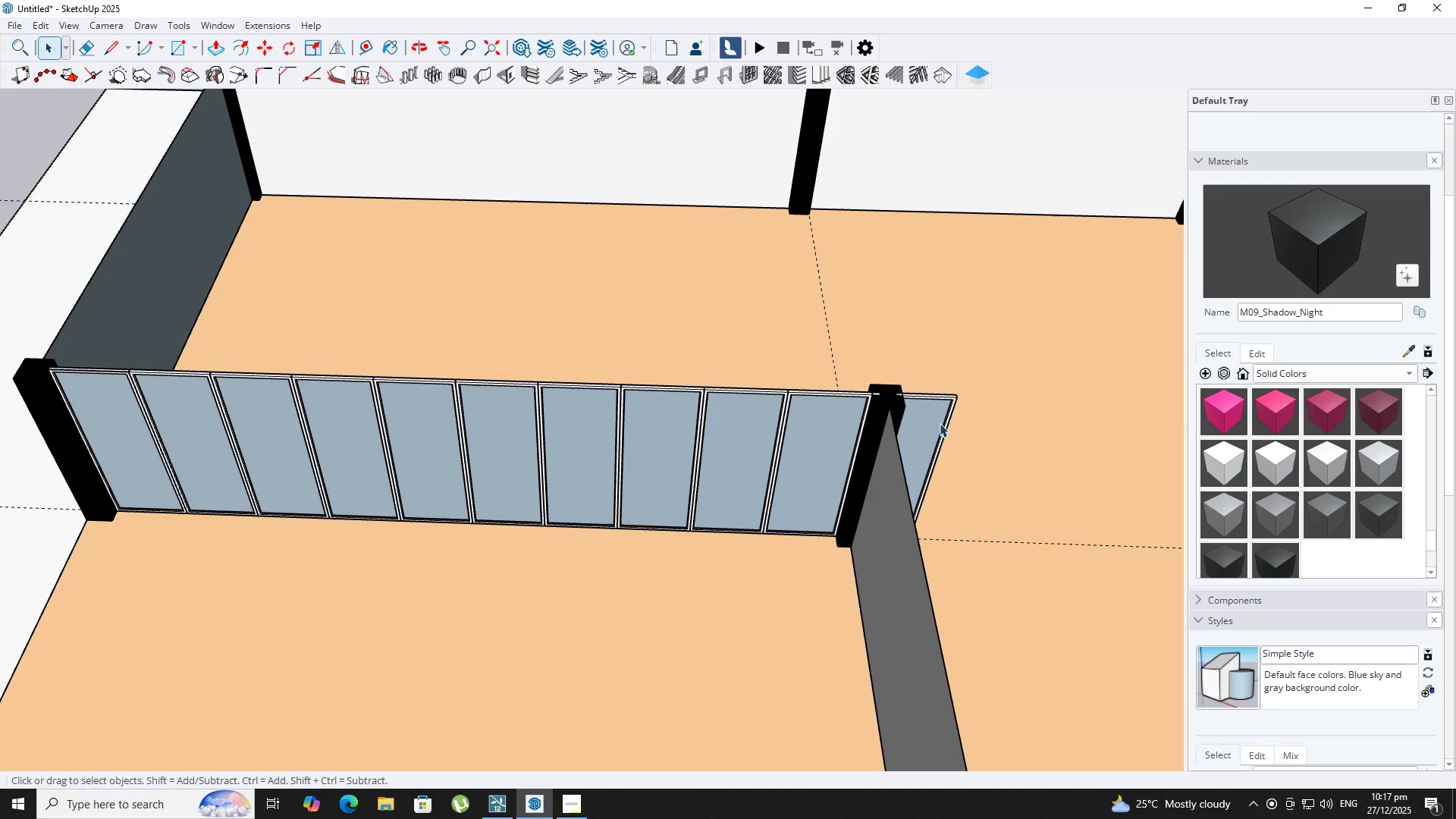 
left_click([940, 423])
 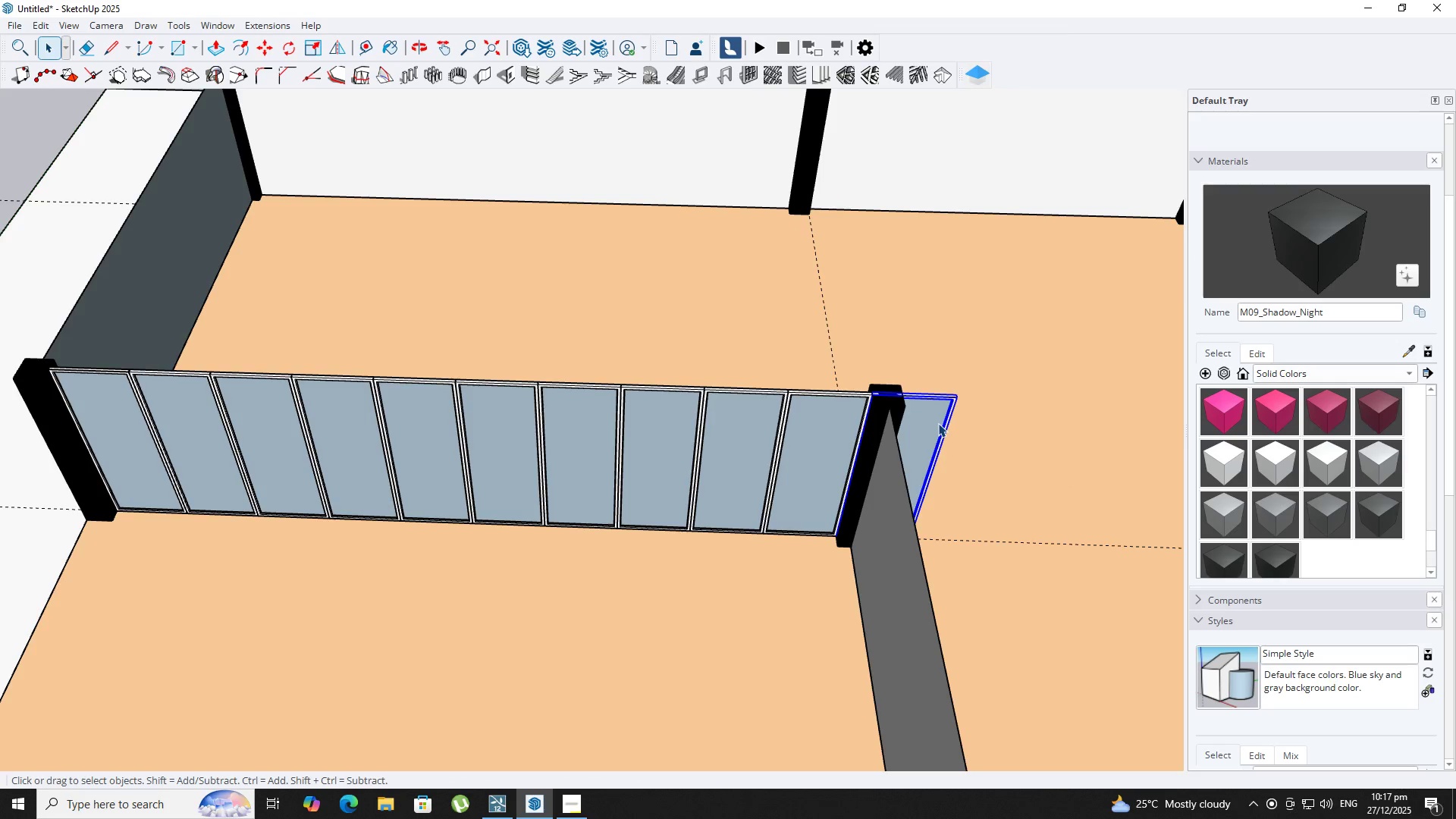 
scroll: coordinate [943, 416], scroll_direction: up, amount: 5.0
 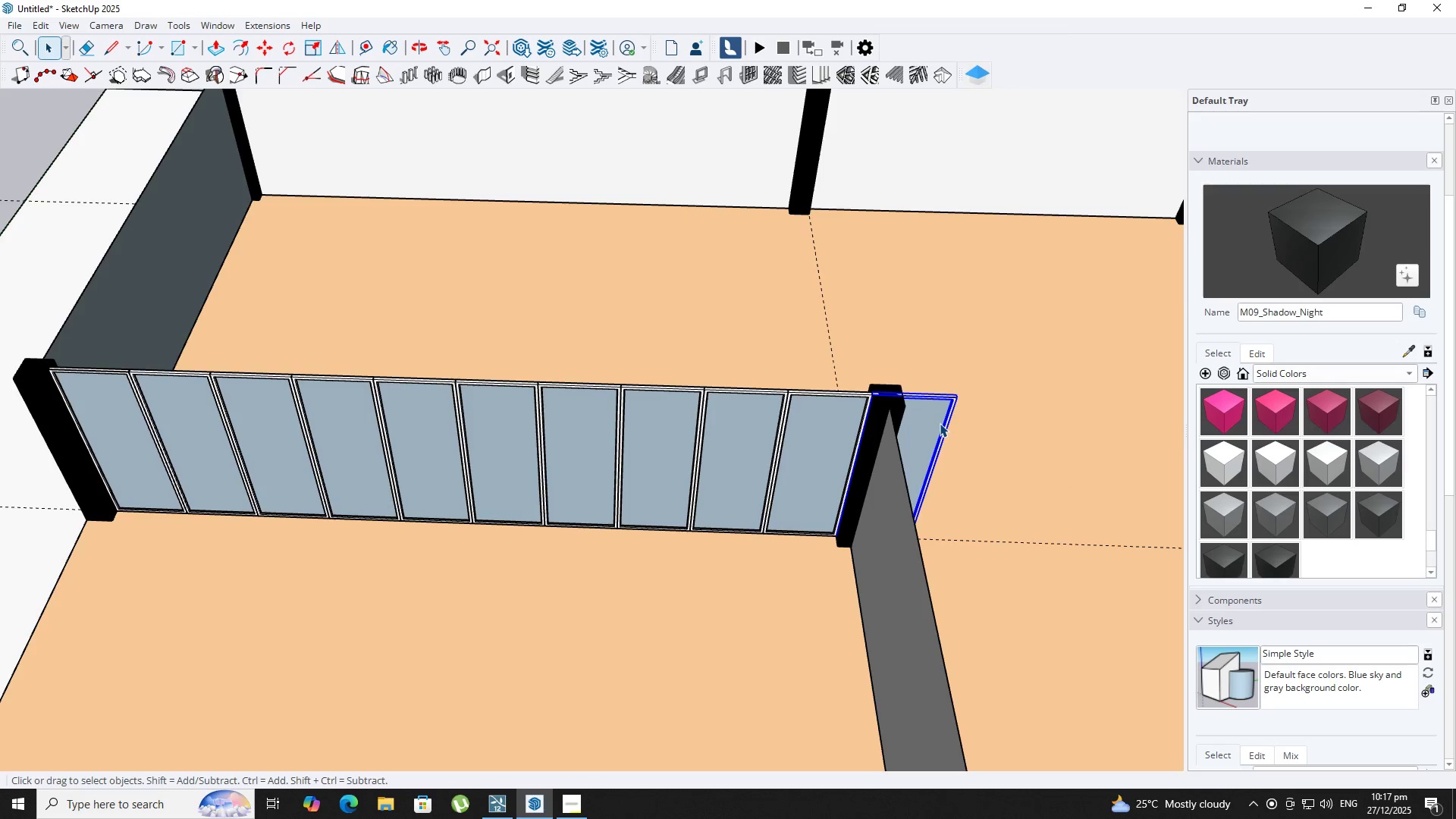 
key(Delete)
 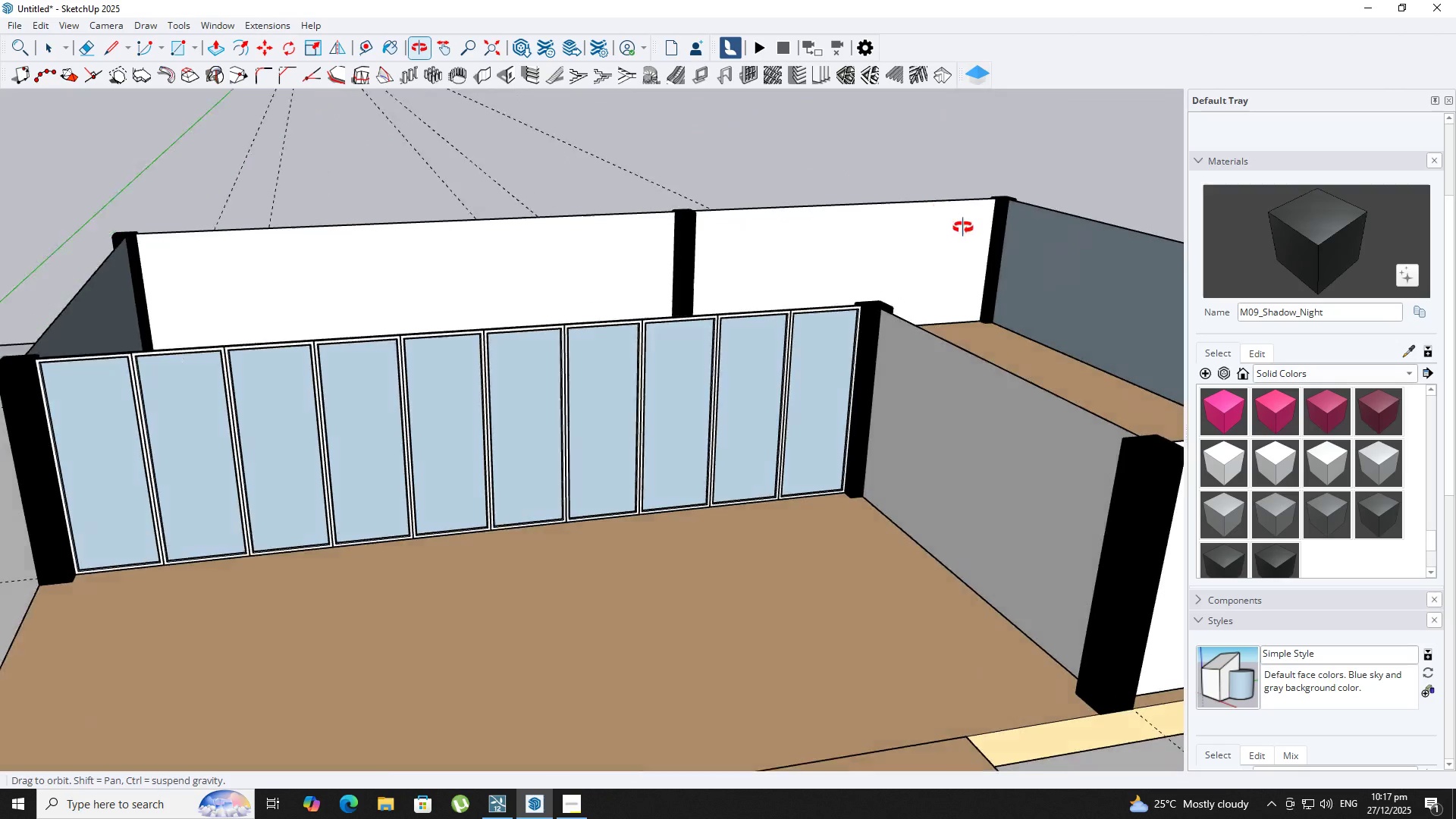 
key(Shift+ShiftLeft)
 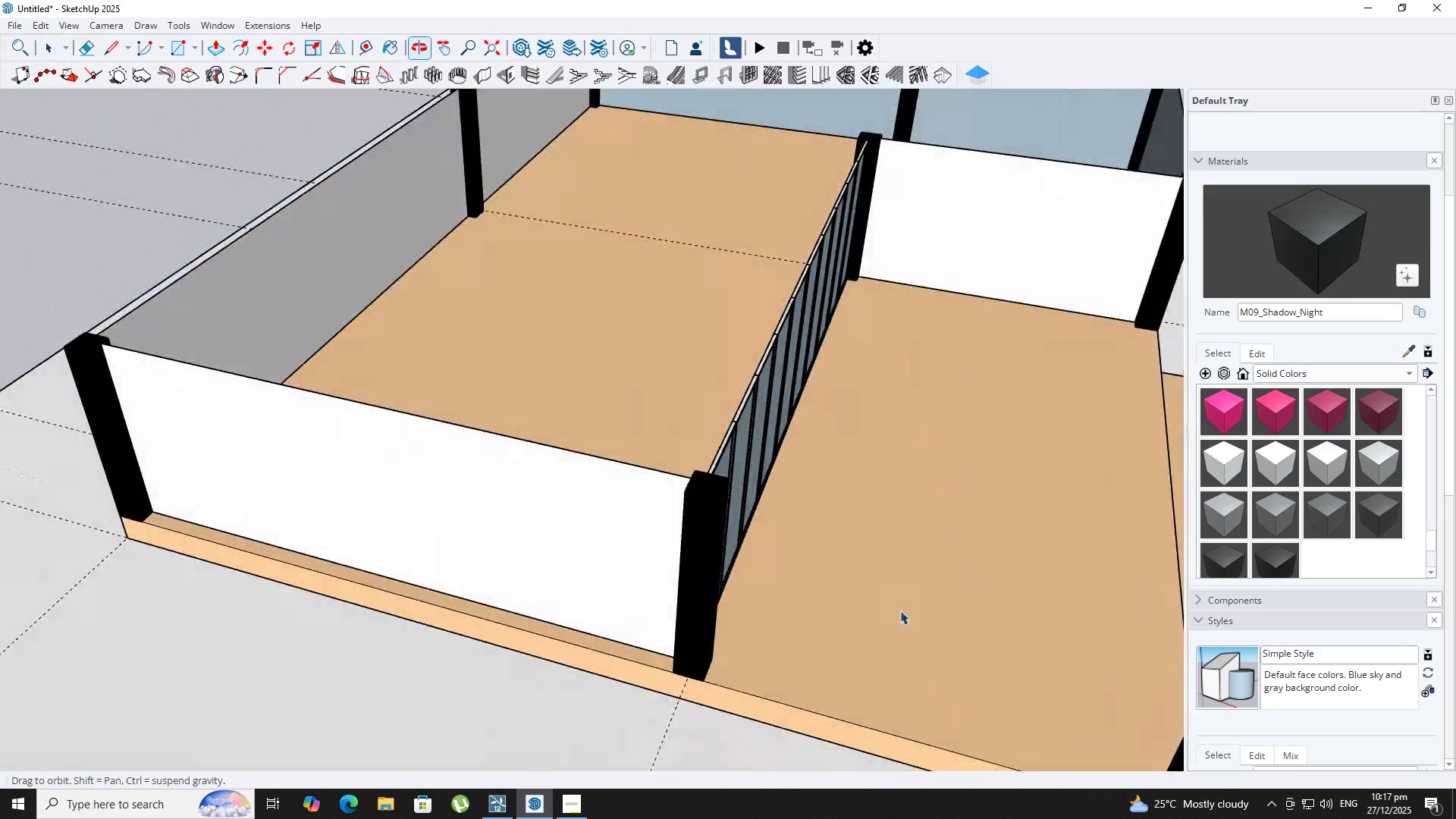 
key(Space)
 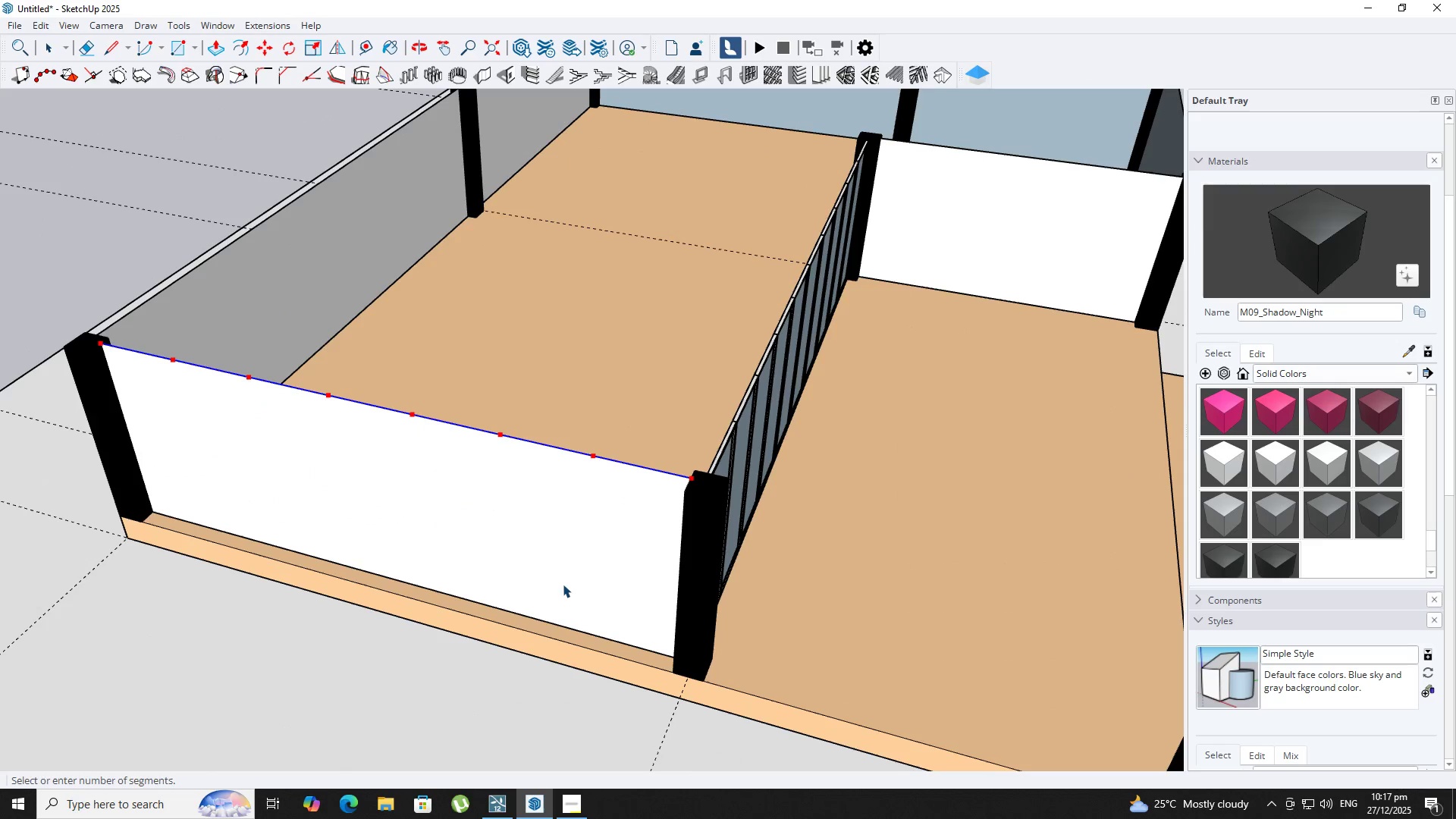 
wait(6.42)
 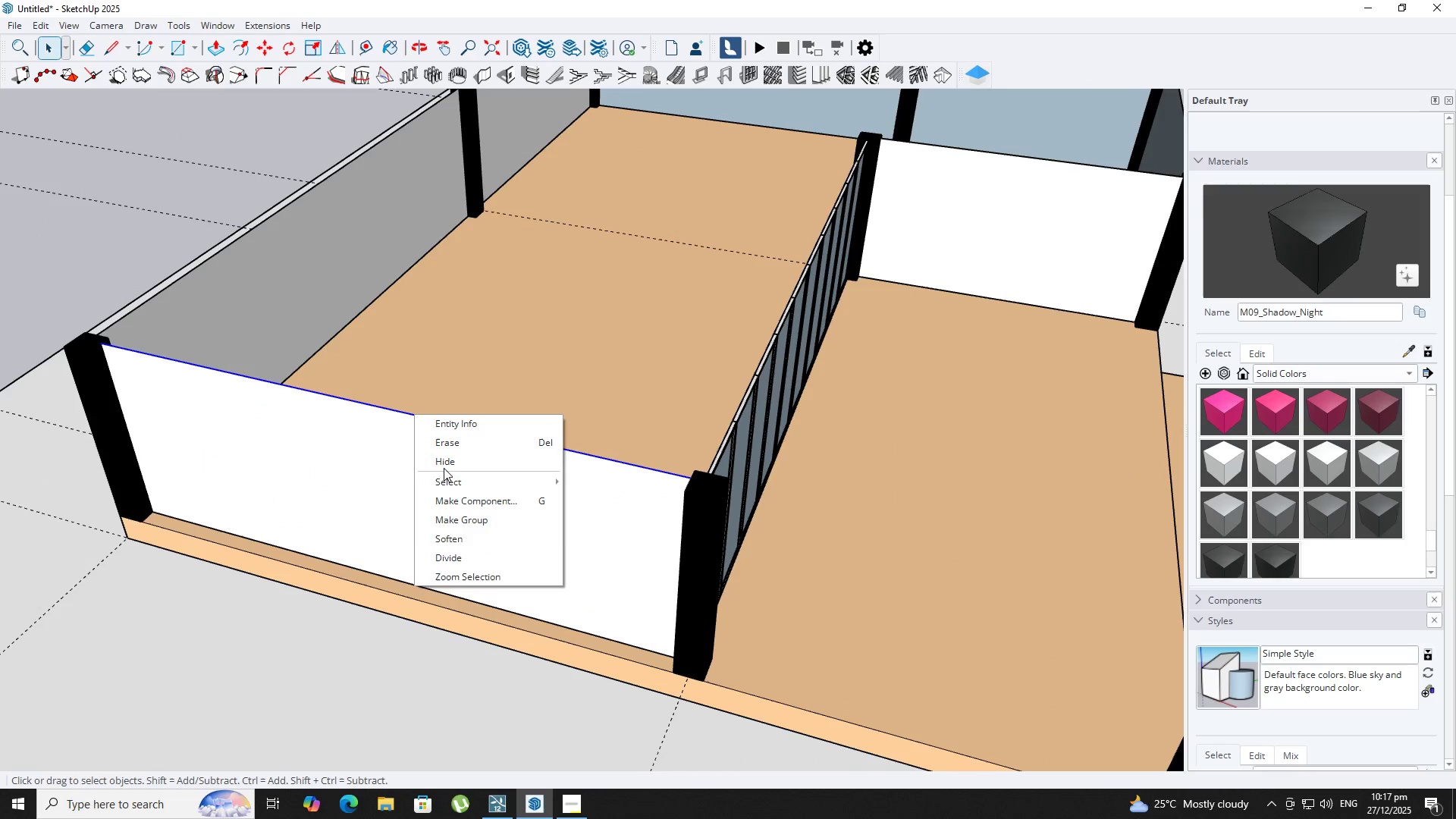 
key(Space)
 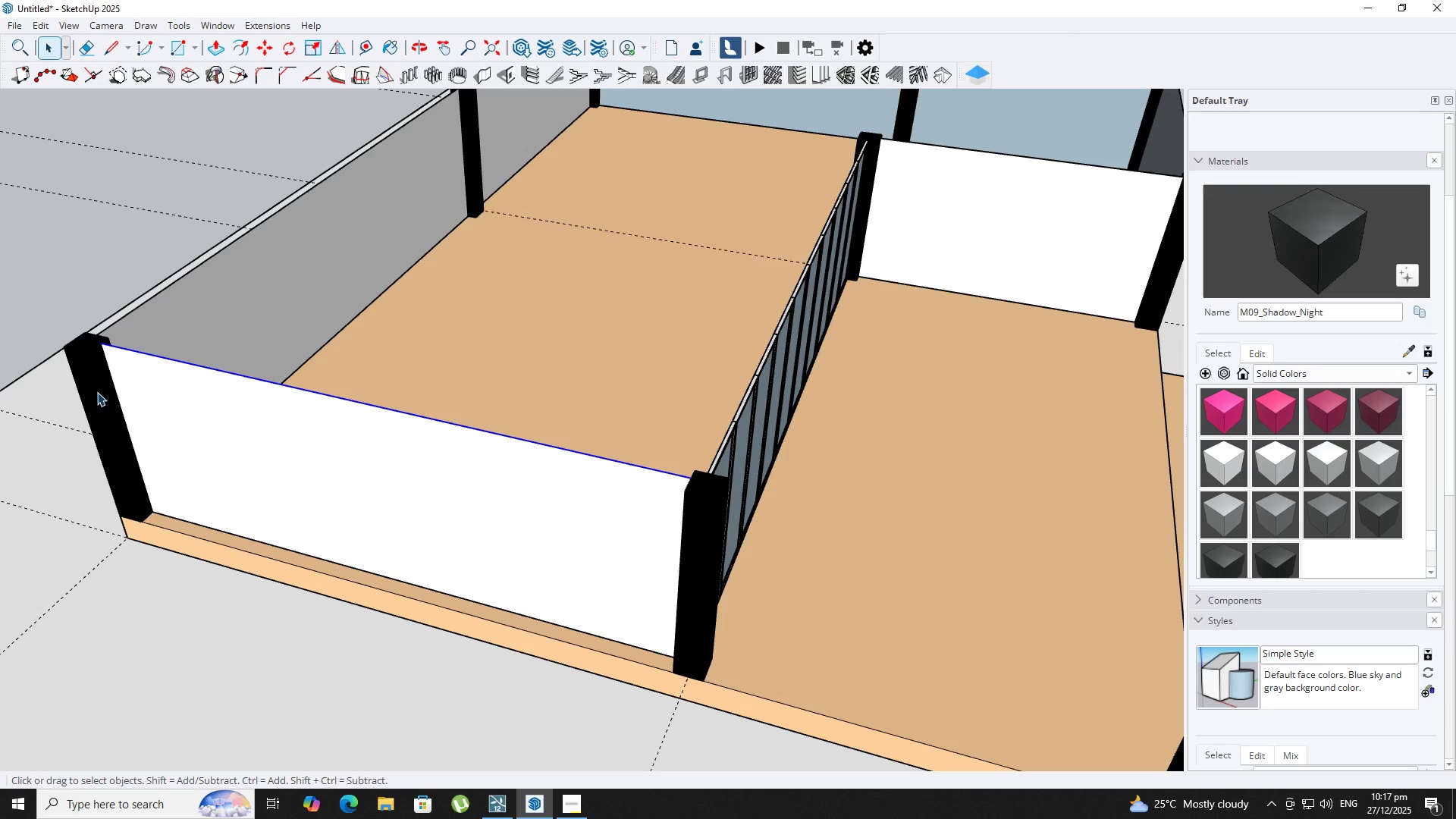 
scroll: coordinate [106, 365], scroll_direction: up, amount: 2.0
 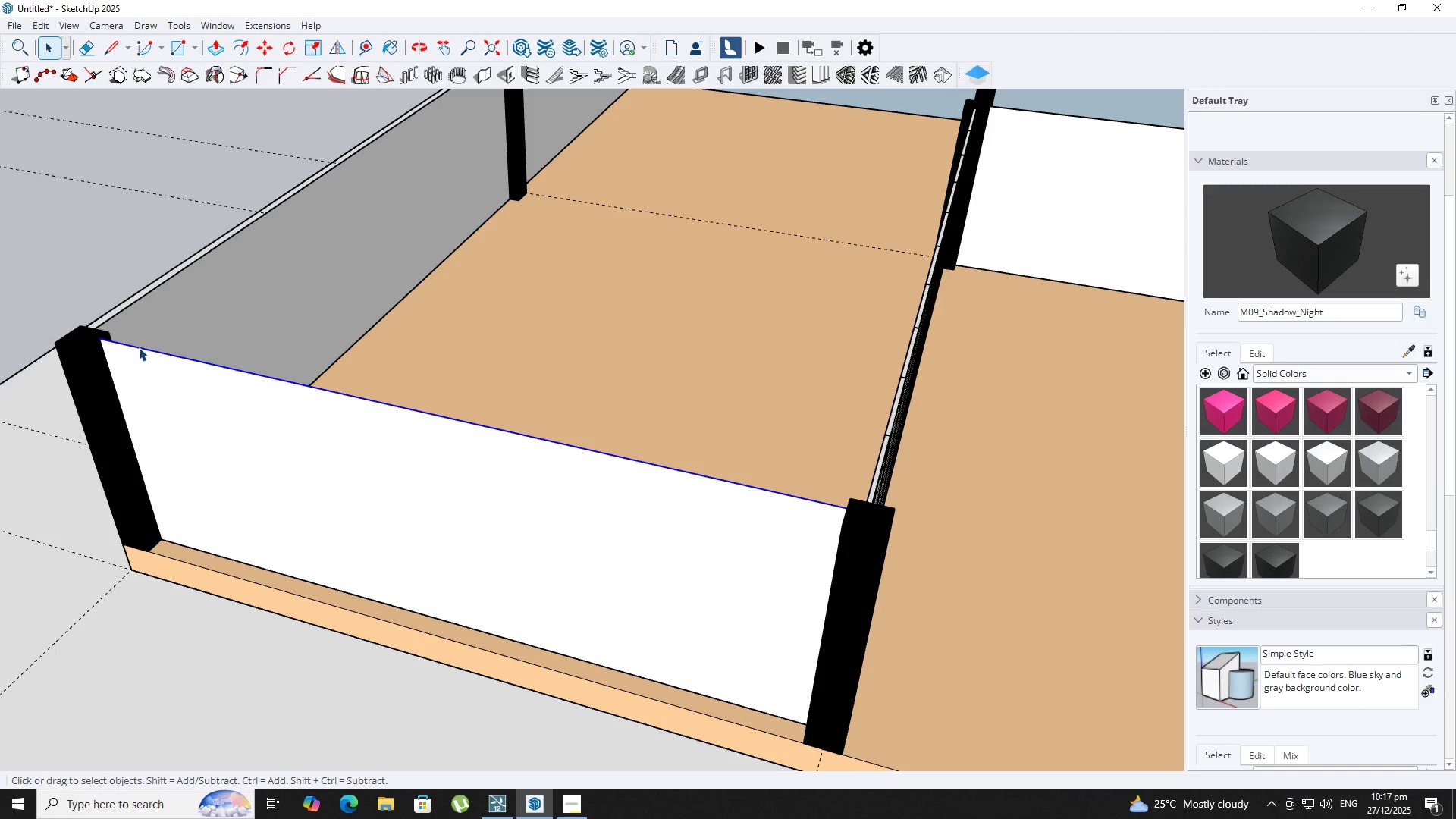 
left_click([140, 347])
 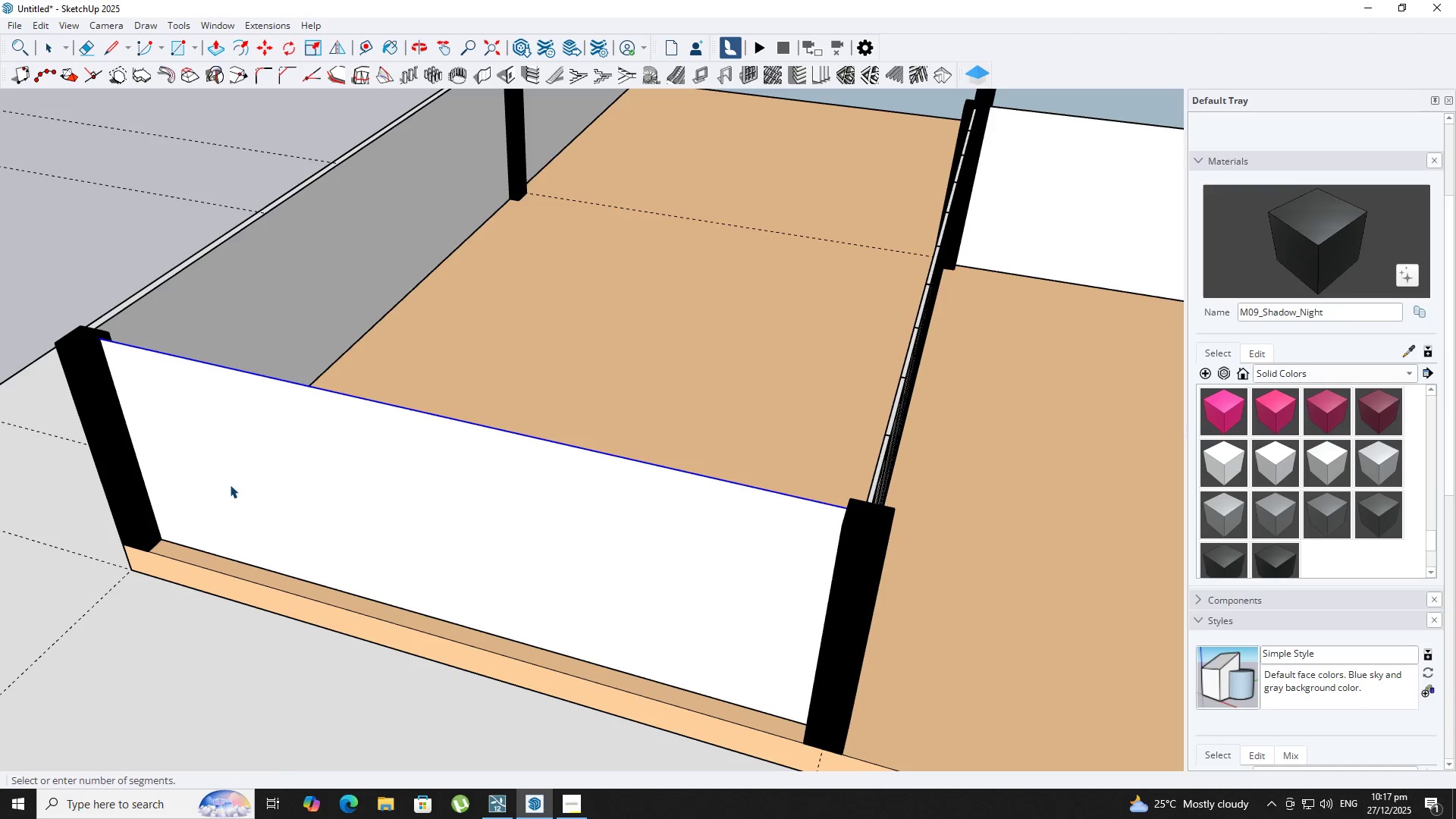 
key(Numpad7)
 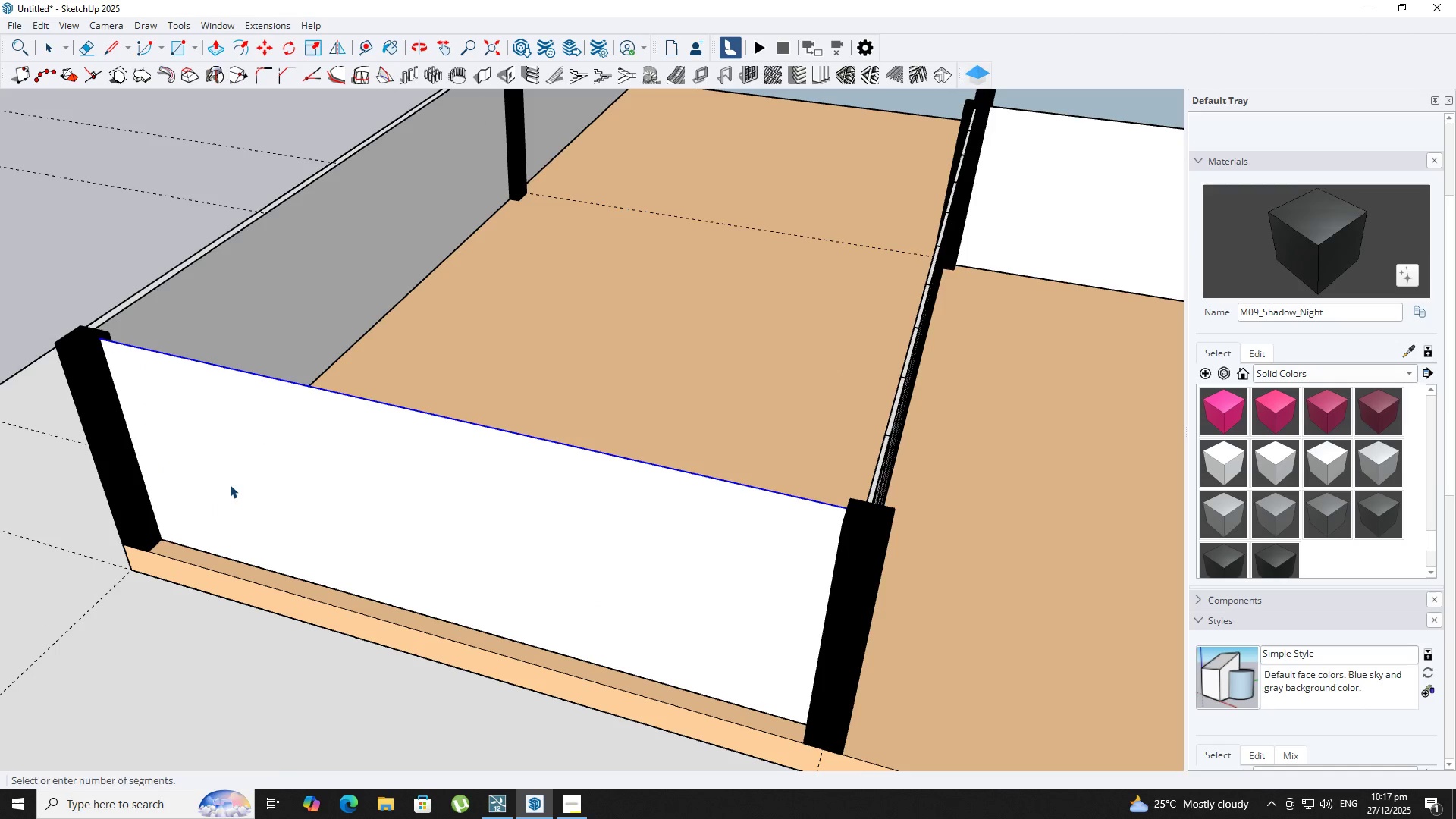 
key(NumpadEnter)
 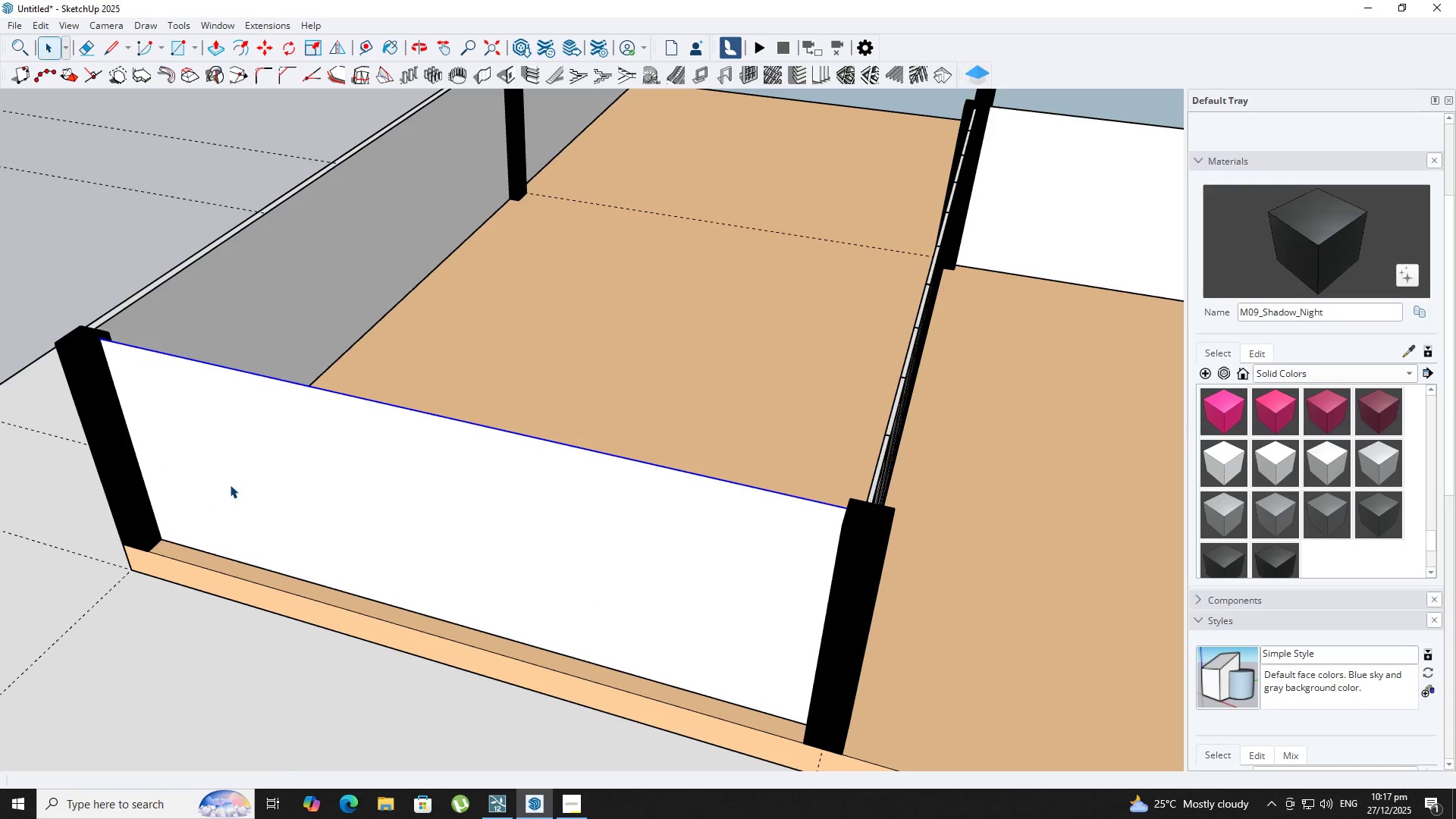 
key(R)
 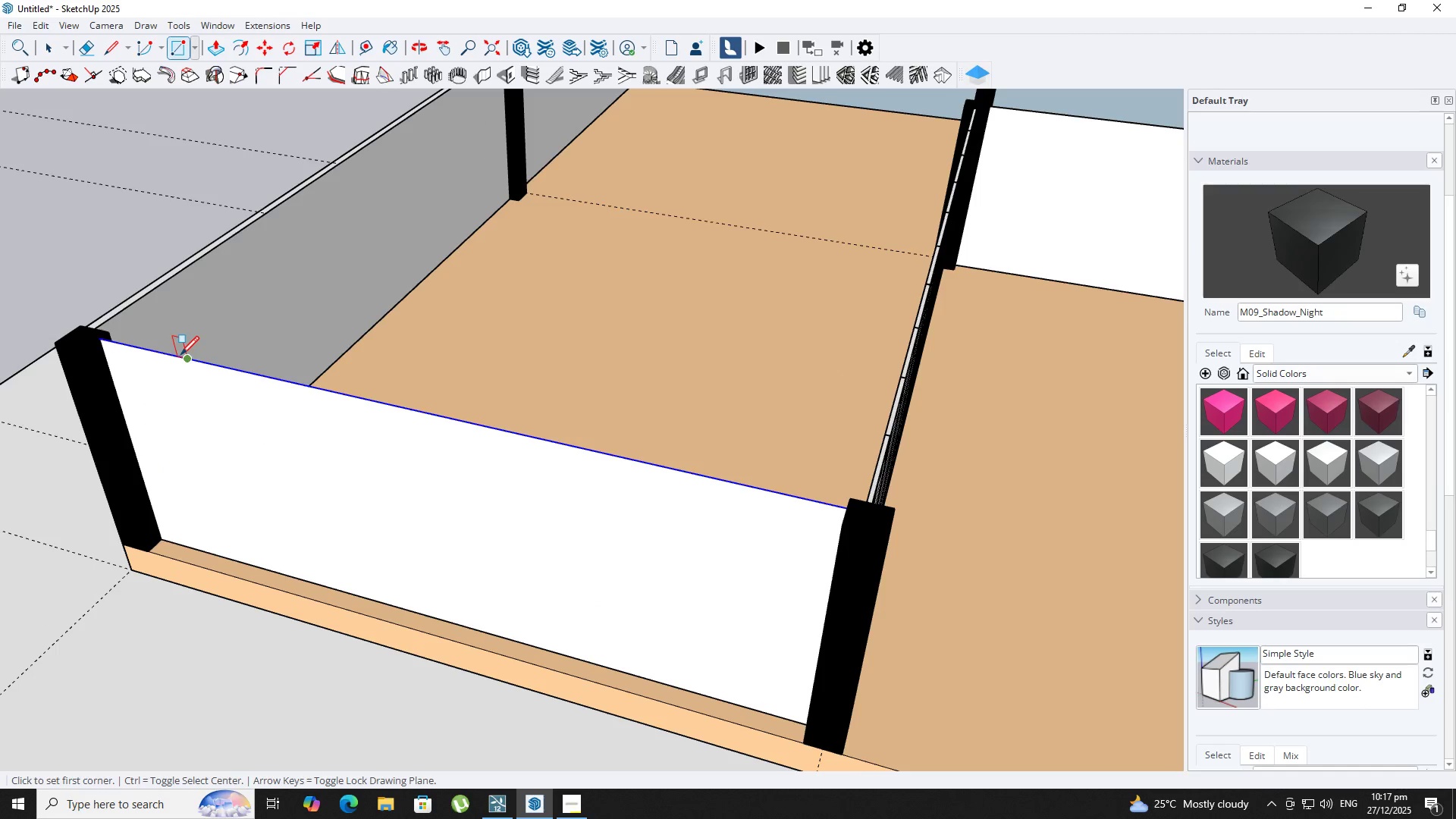 
left_click_drag(start_coordinate=[184, 361], to_coordinate=[180, 366])
 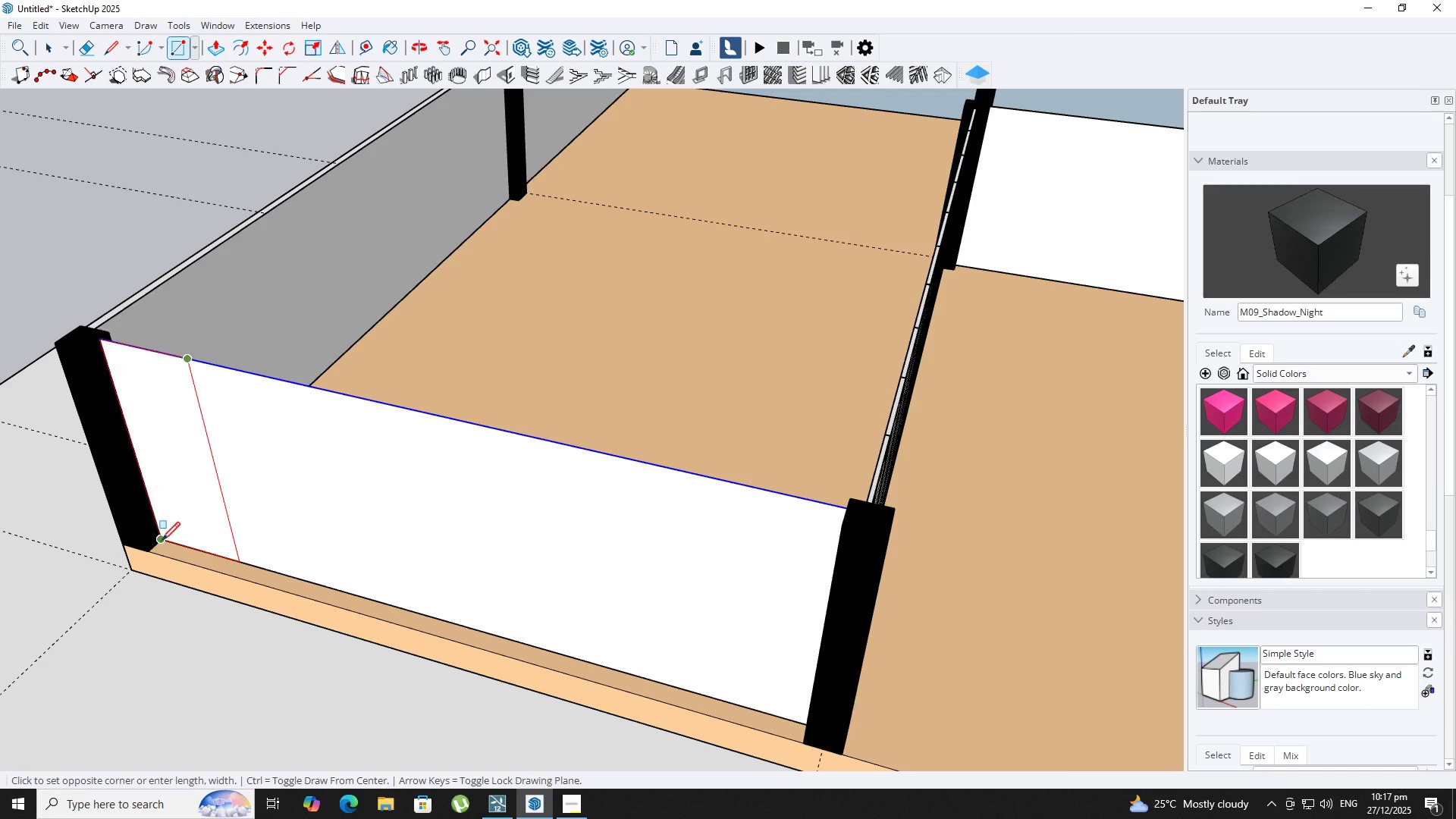 
left_click([160, 541])
 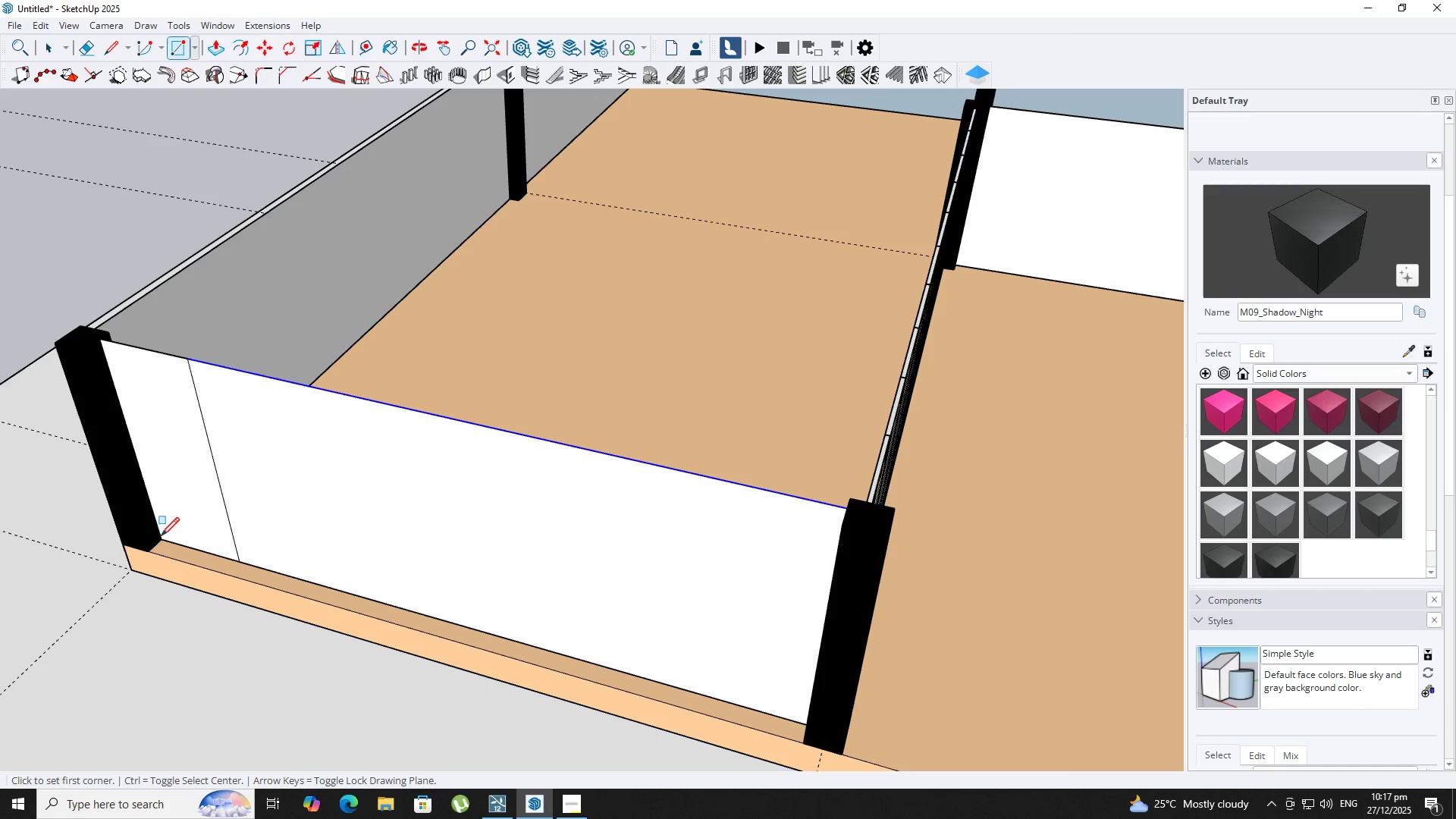 
key(Space)
 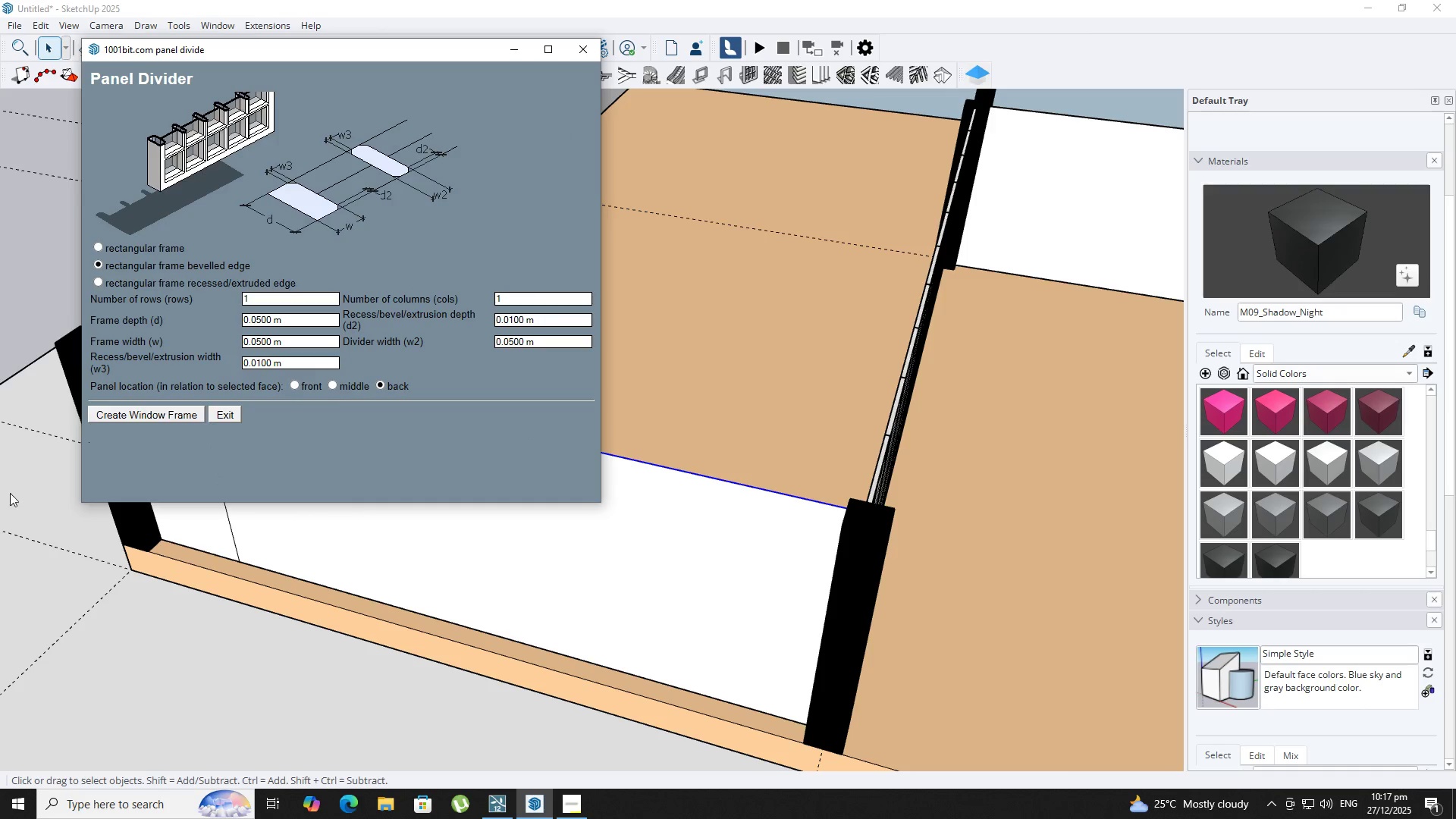 
left_click_drag(start_coordinate=[138, 408], to_coordinate=[143, 409])
 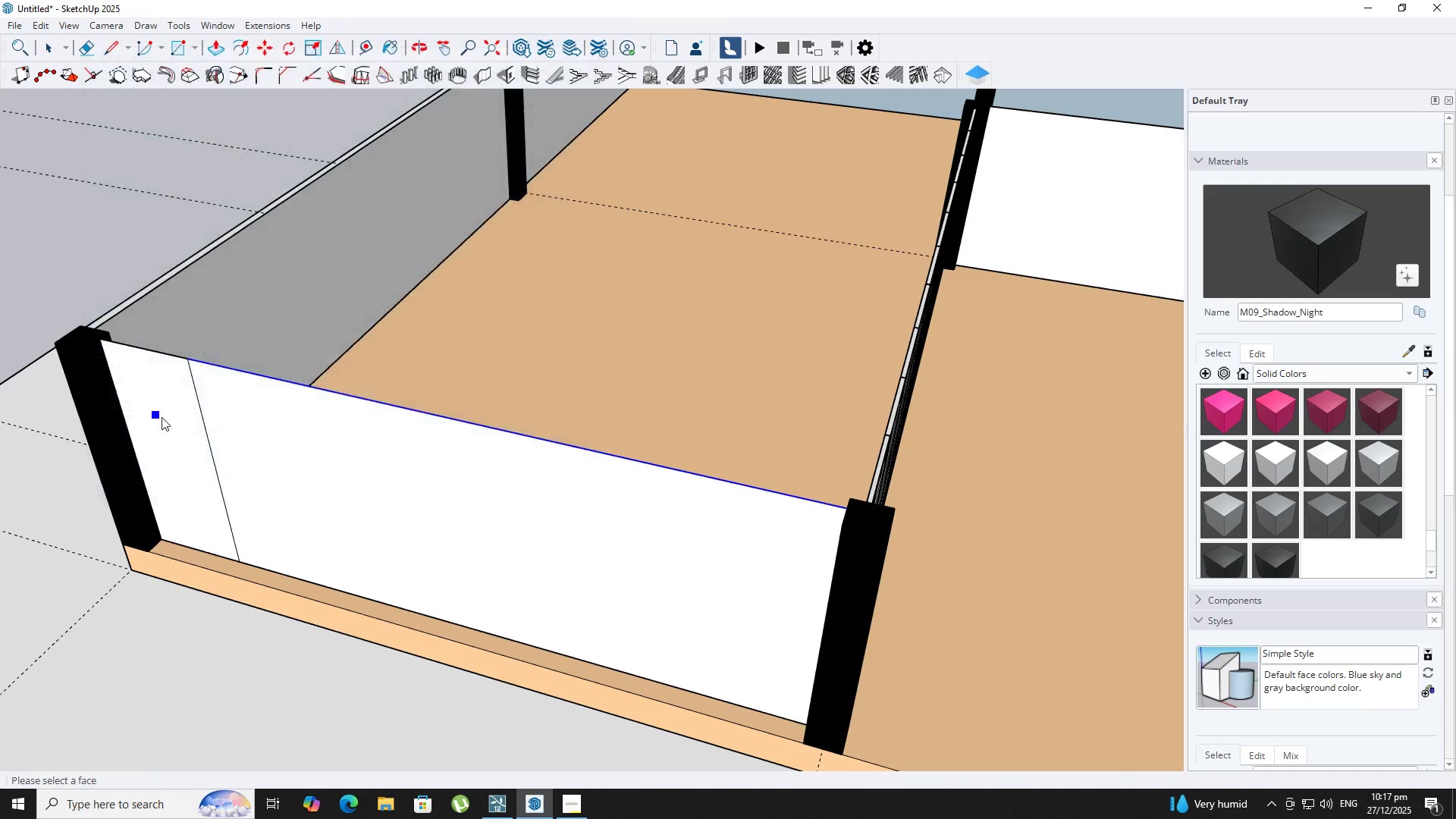 
left_click([162, 417])
 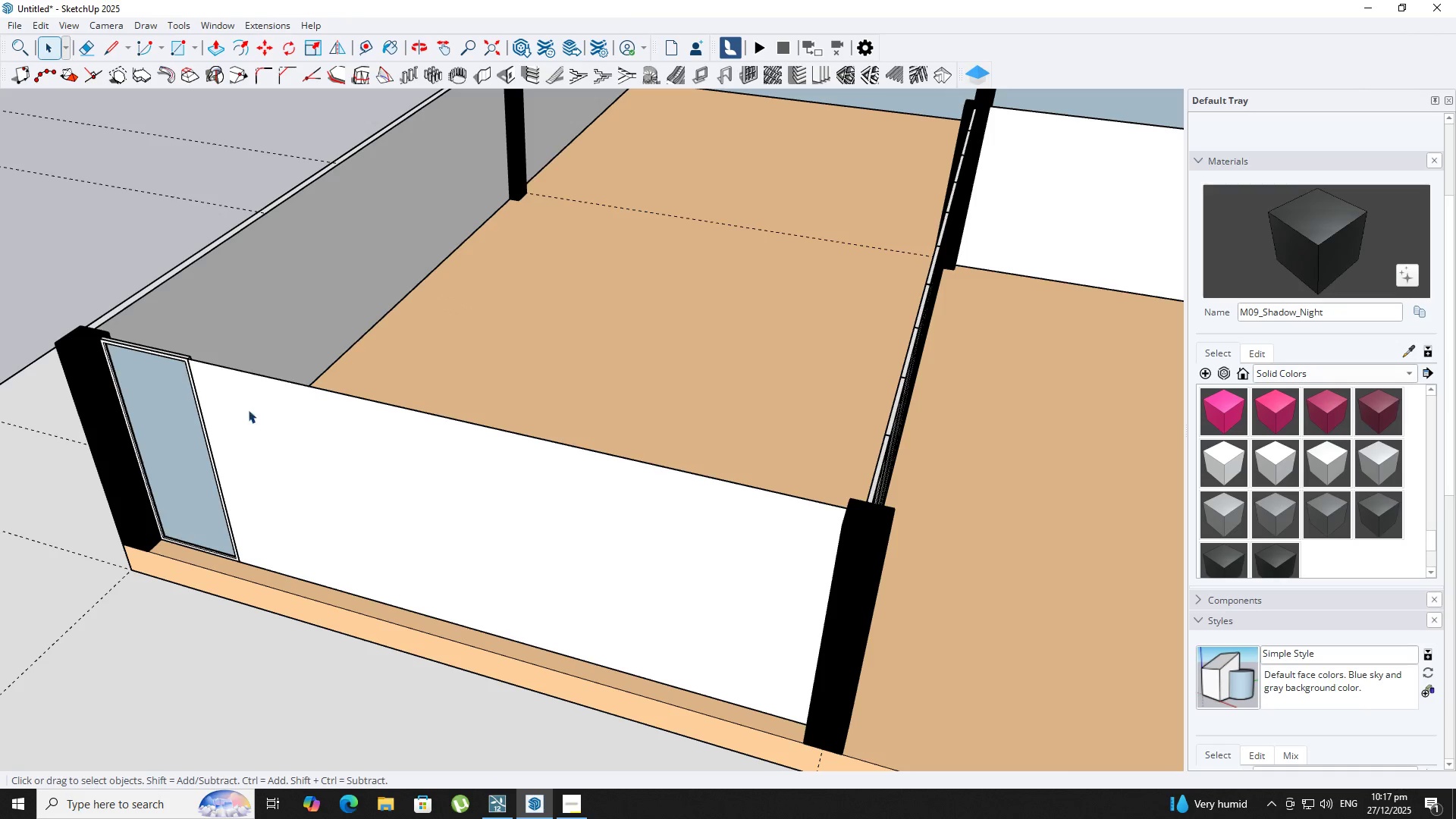 
key(Space)
 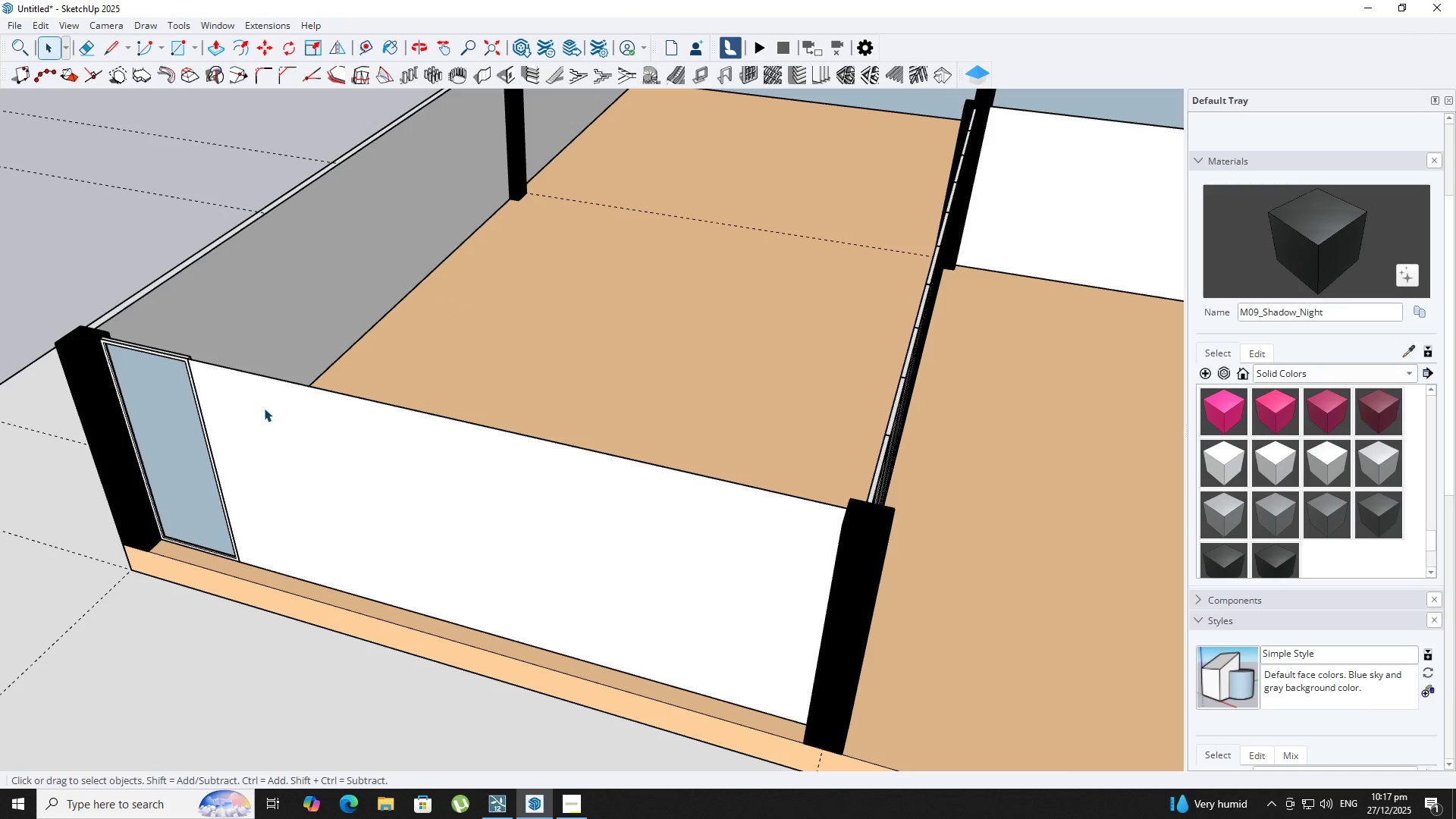 
left_click([264, 408])
 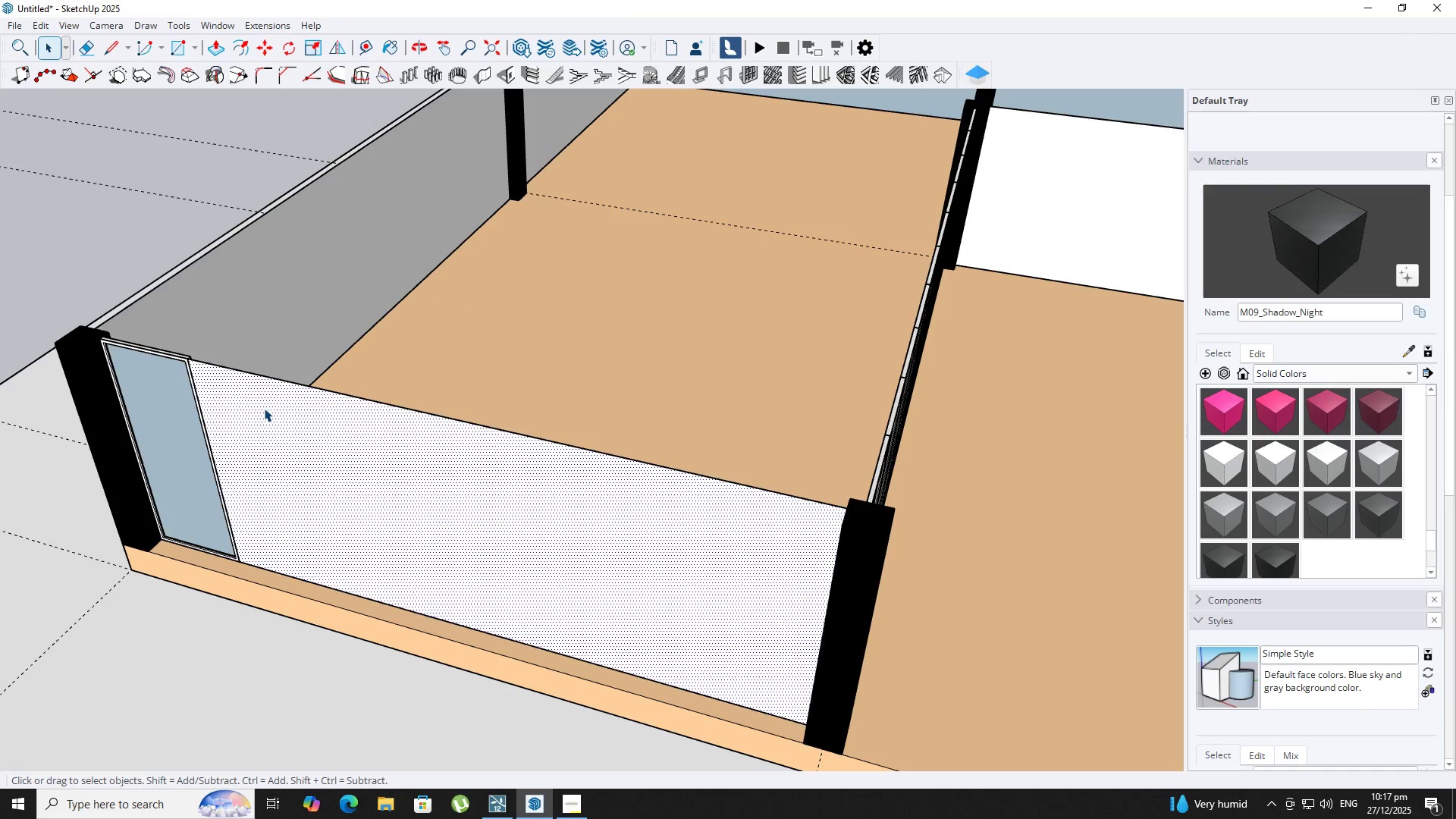 
double_click([264, 408])
 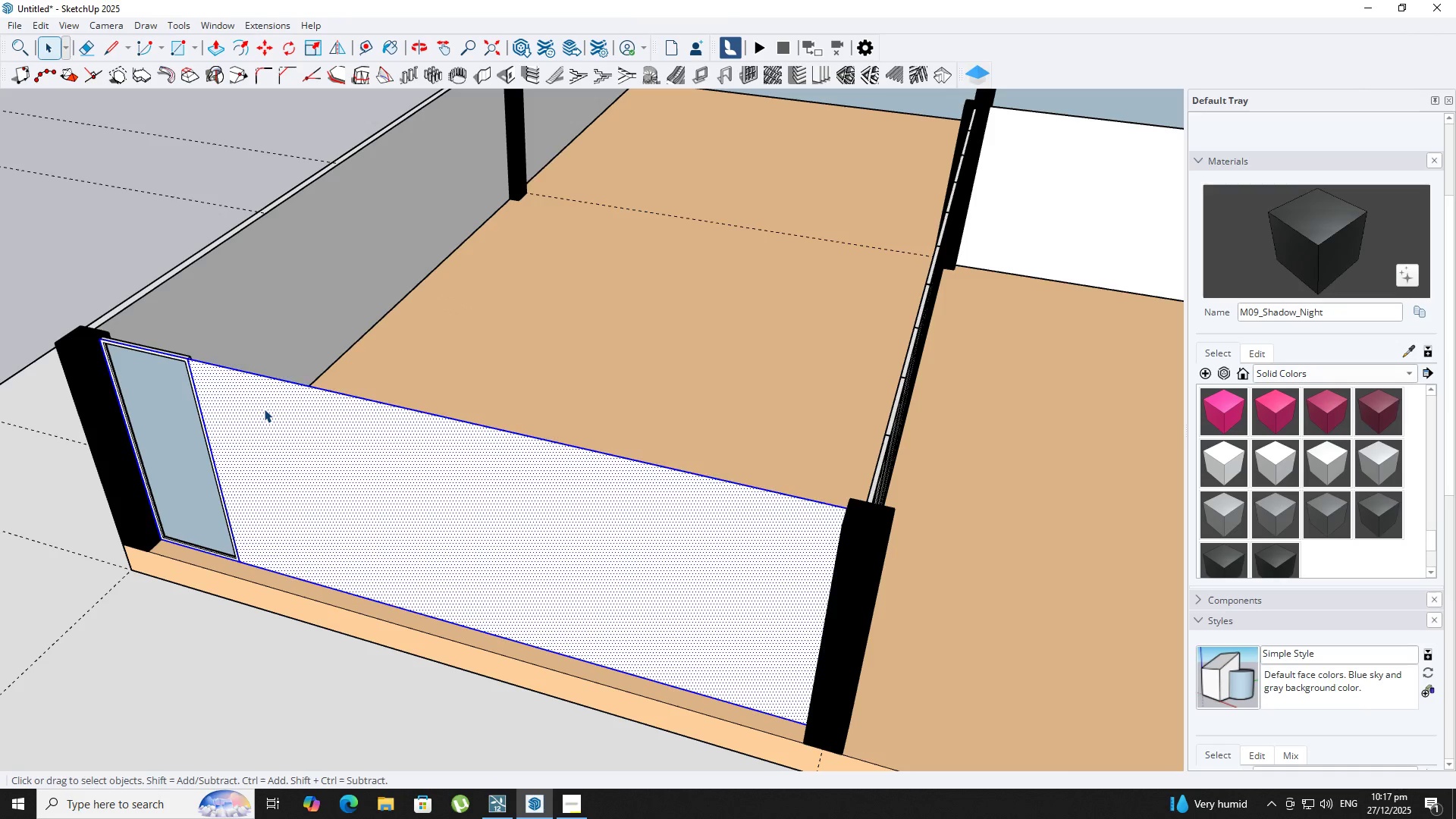 
key(Delete)
 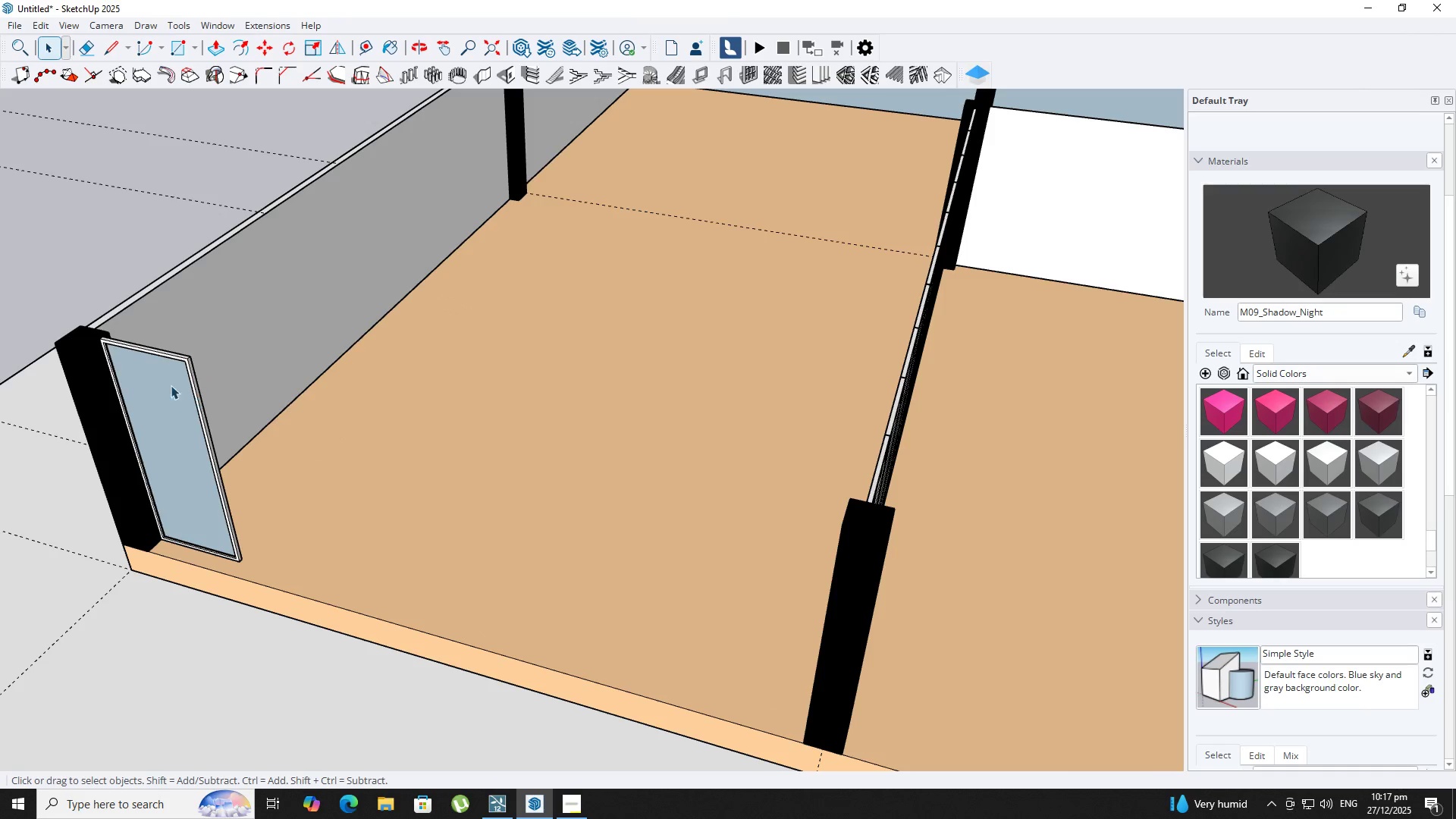 
left_click([165, 383])
 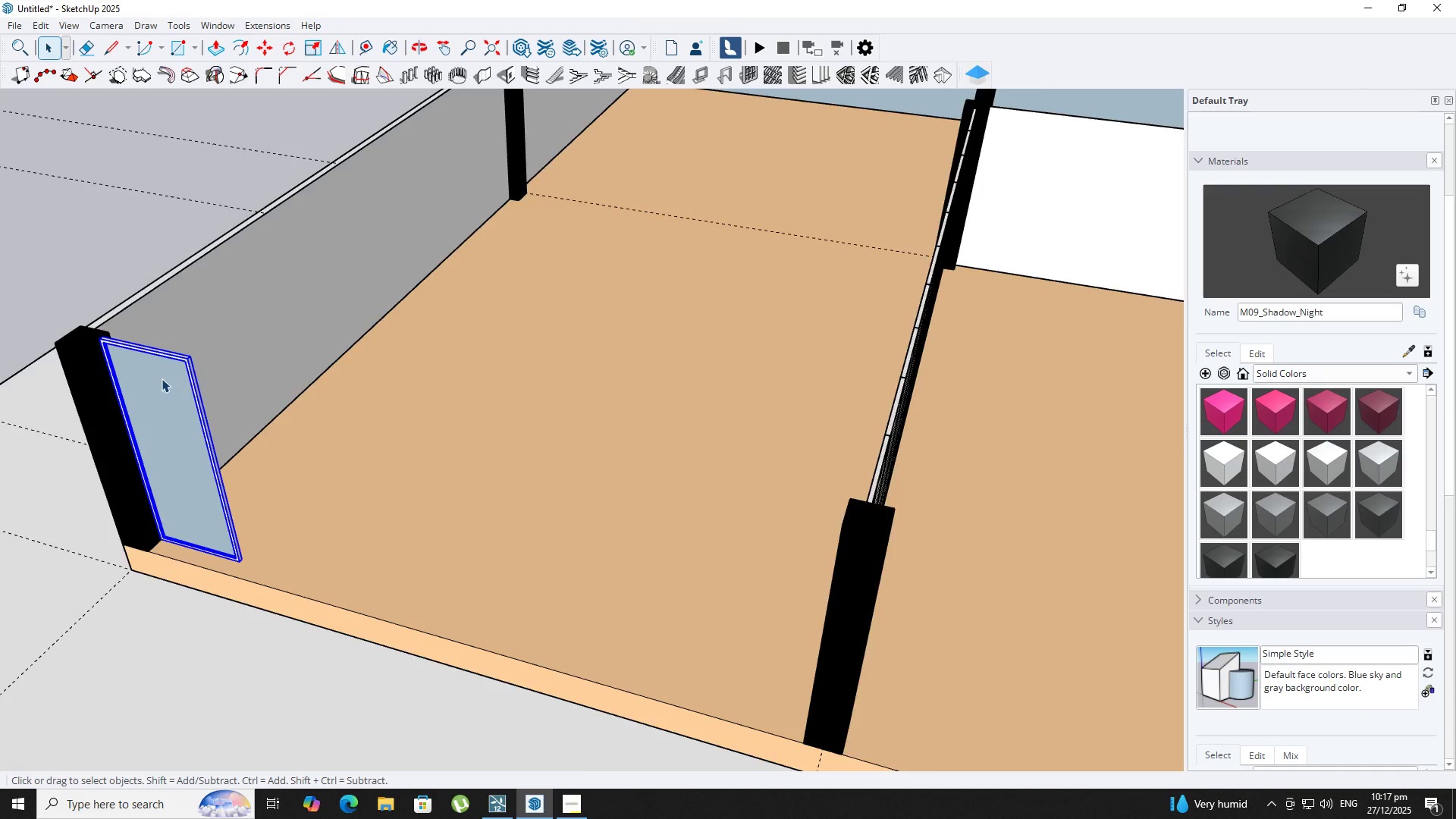 
key(M)
 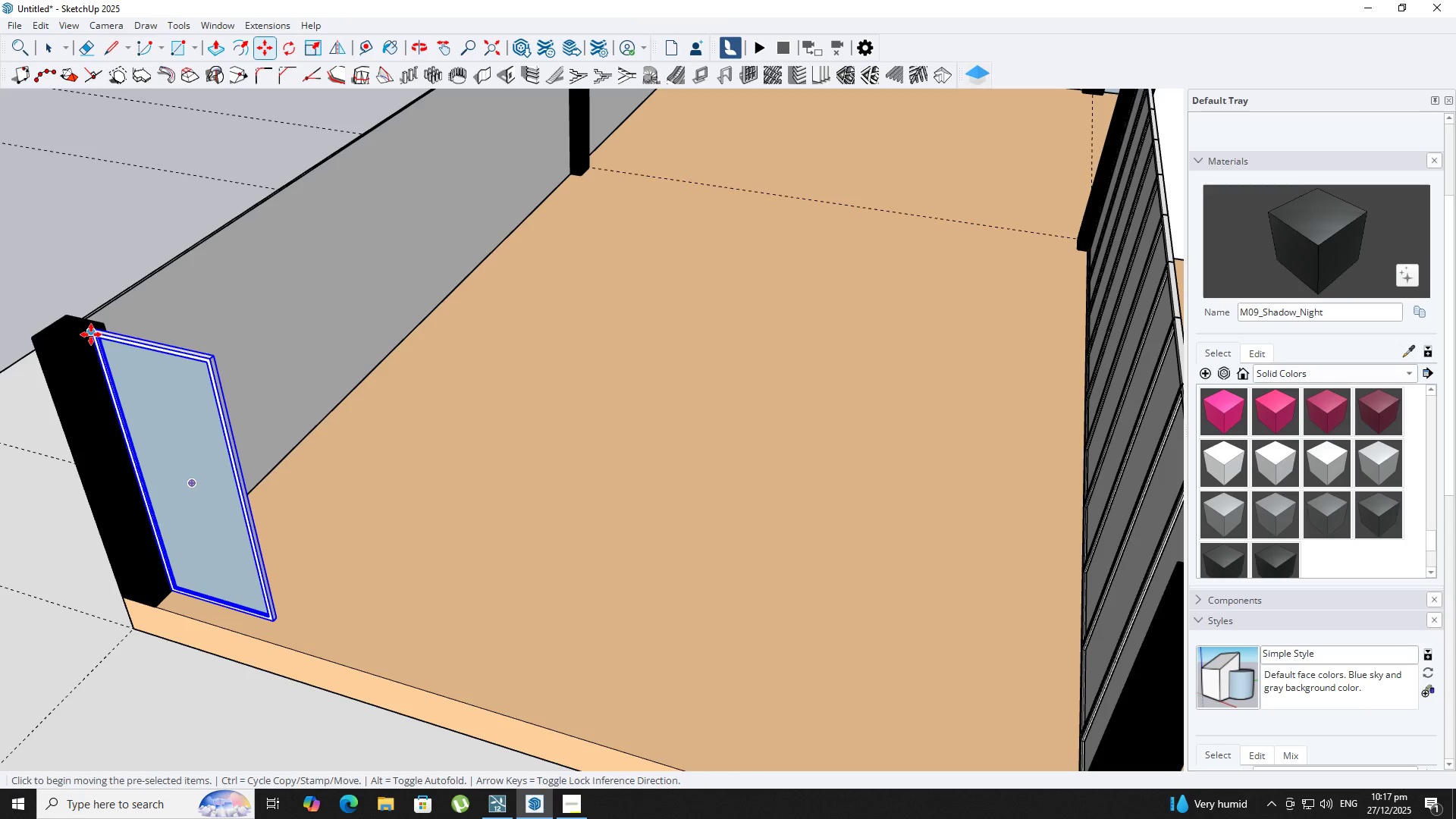 
scroll: coordinate [123, 358], scroll_direction: up, amount: 3.0
 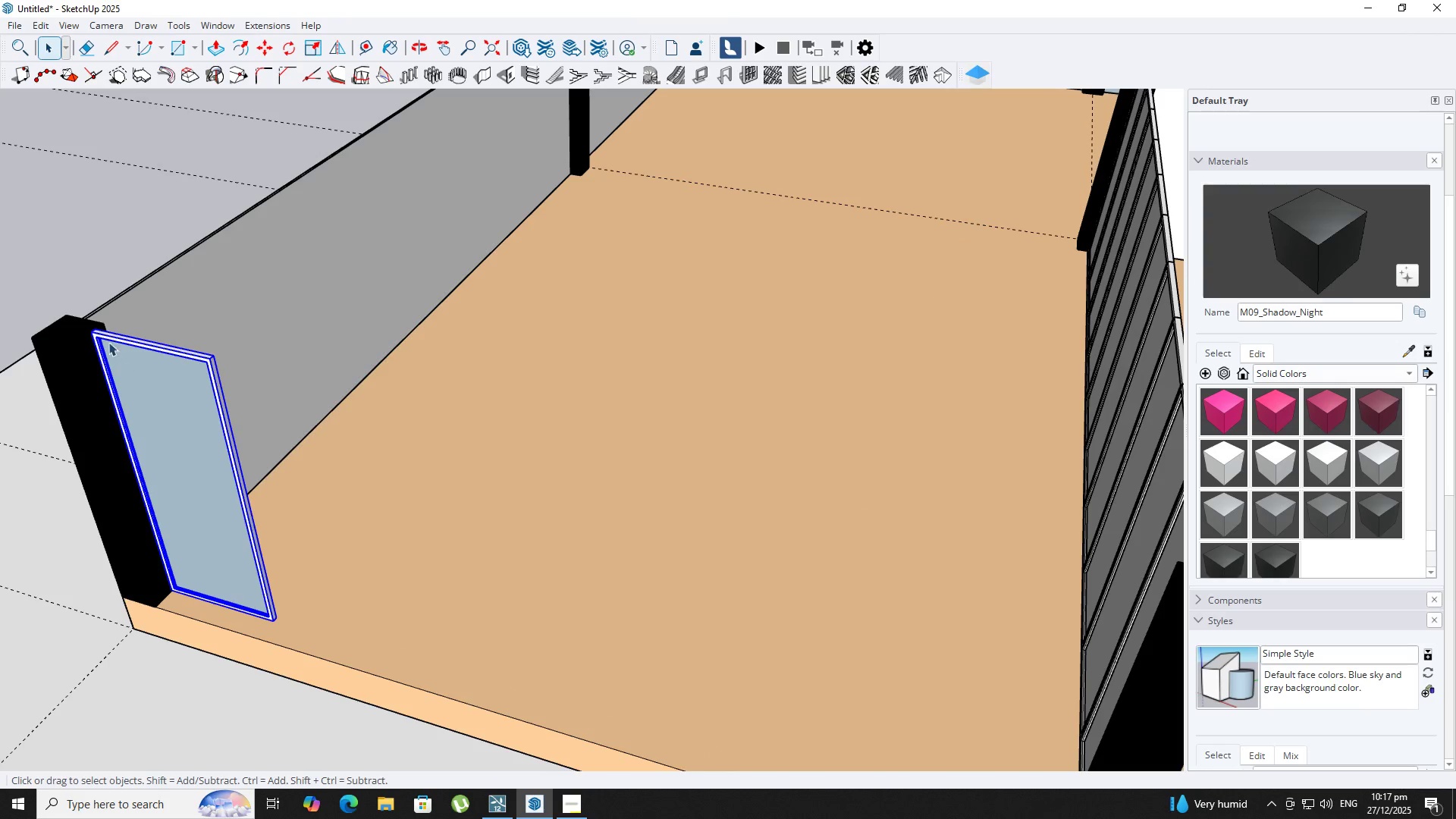 
key(Control+ControlLeft)
 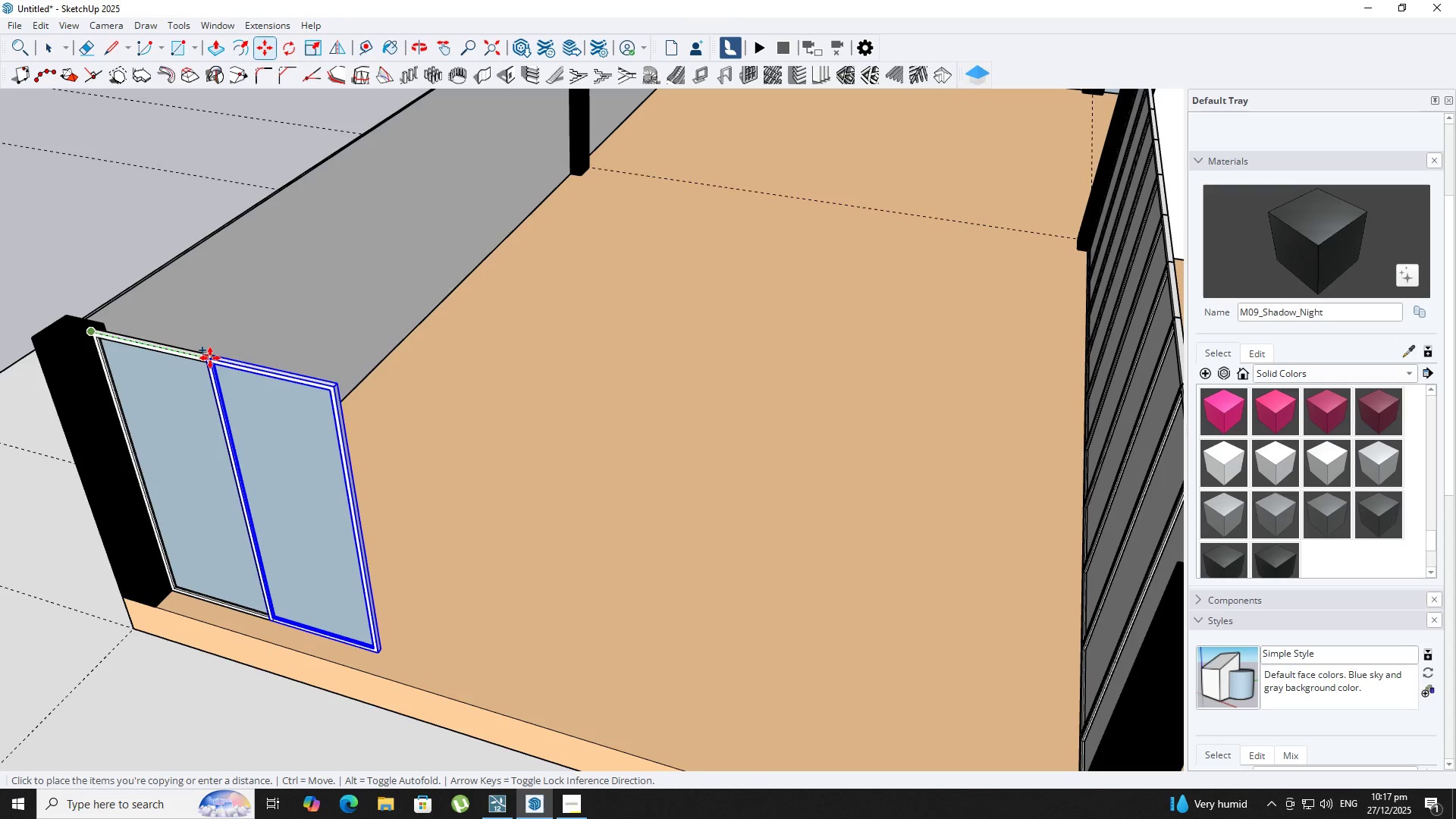 
scroll: coordinate [210, 357], scroll_direction: up, amount: 5.0
 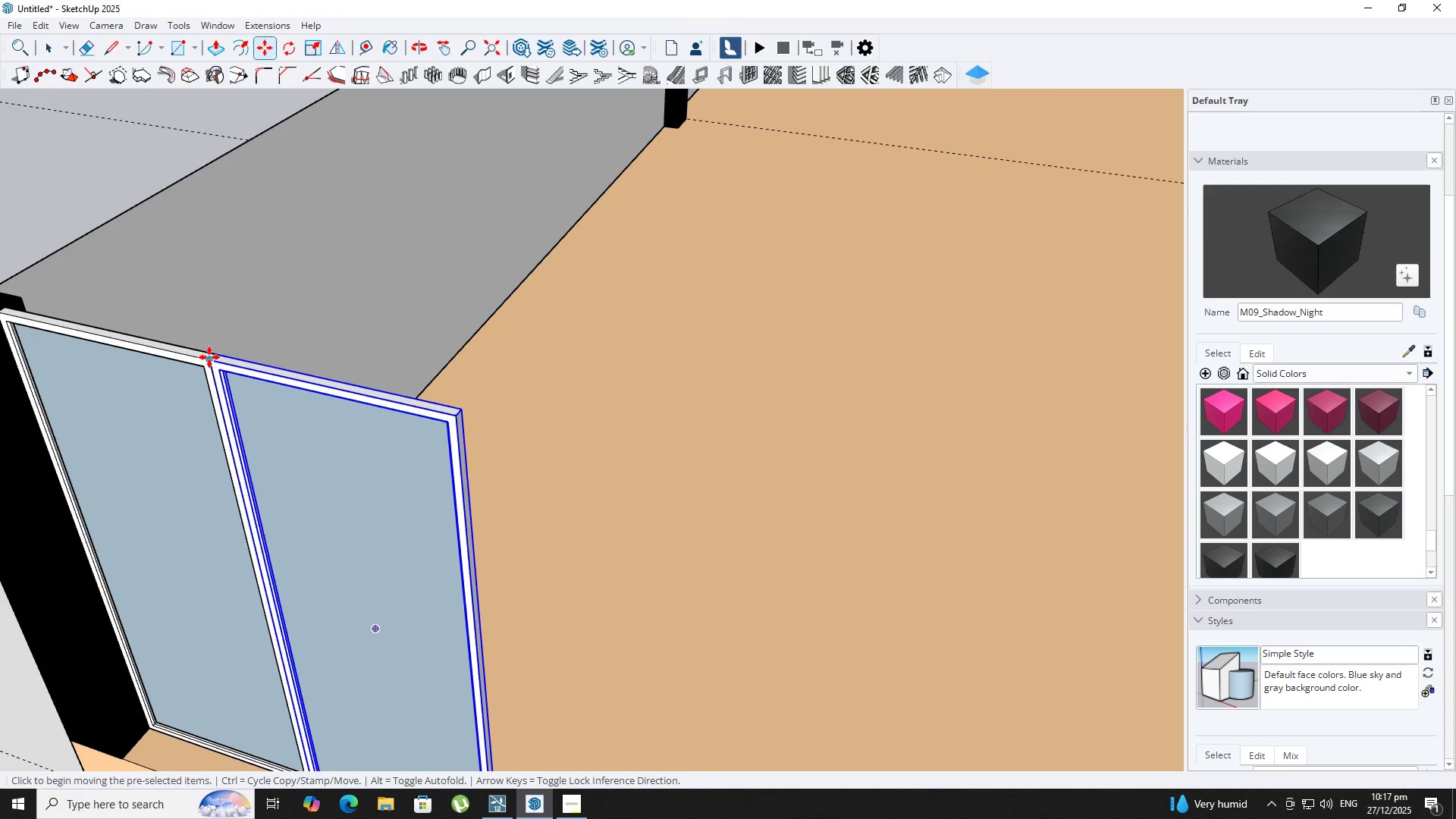 
key(NumpadMultiply)
 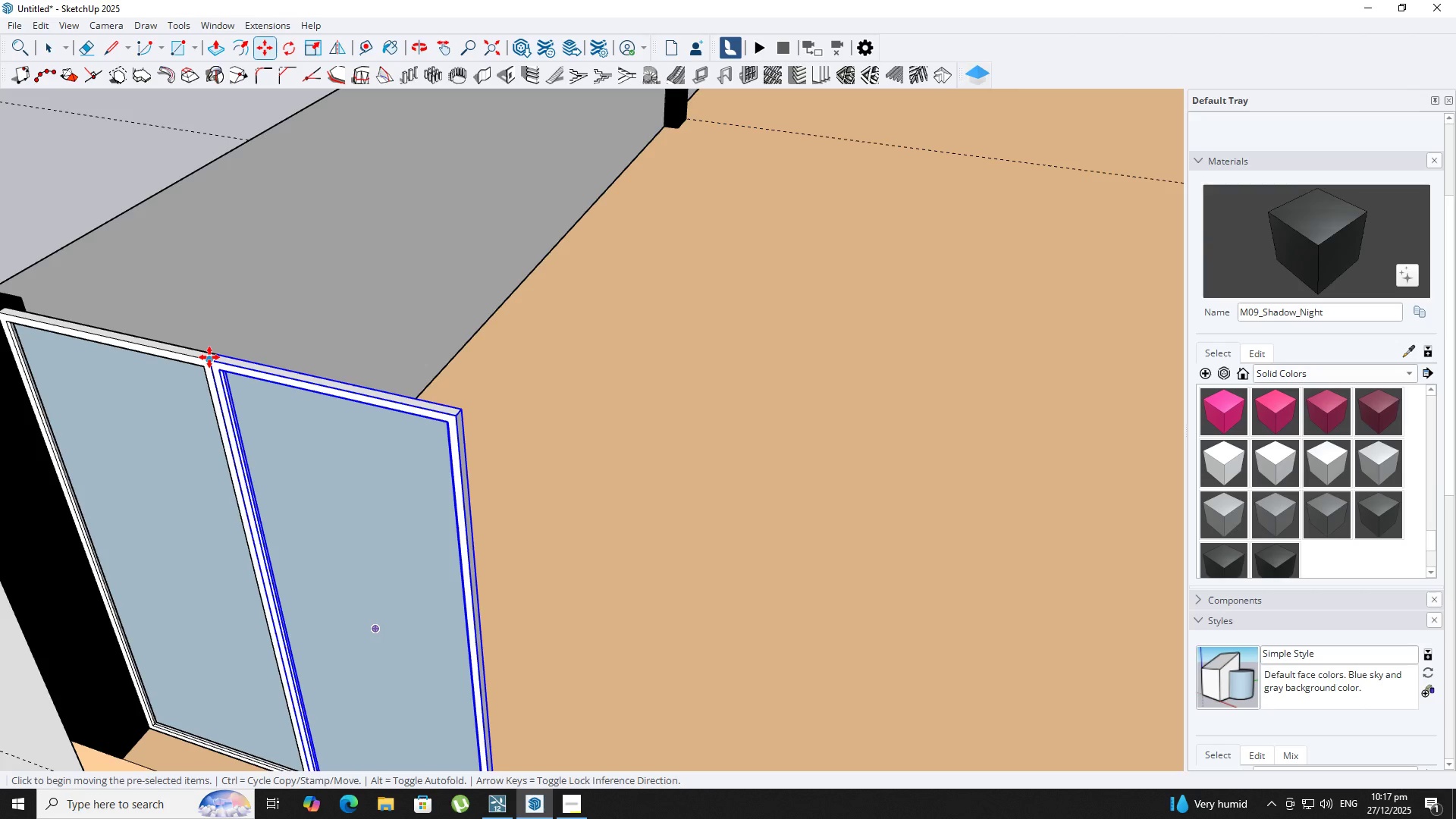 
key(Numpad6)
 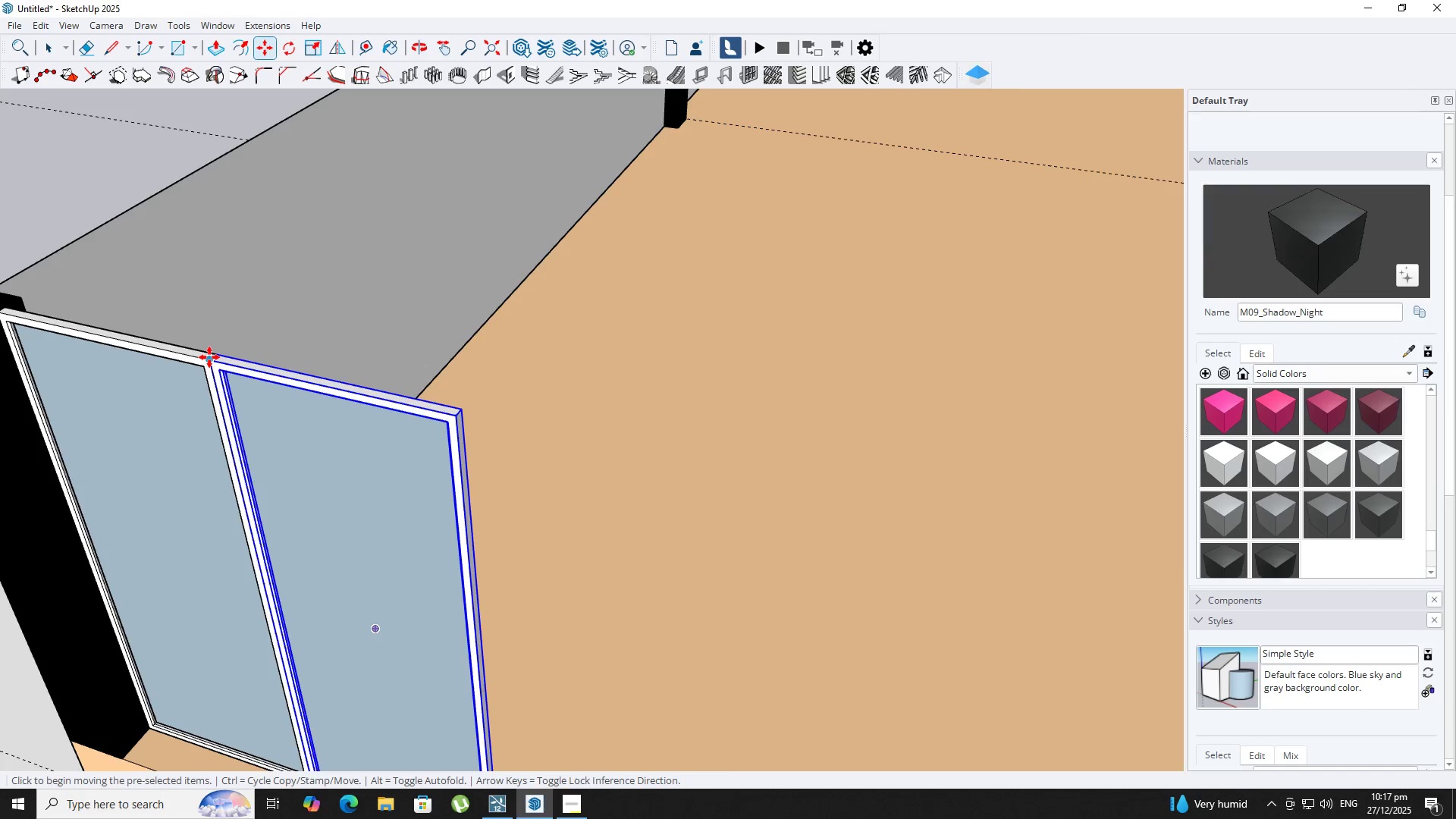 
key(NumpadEnter)
 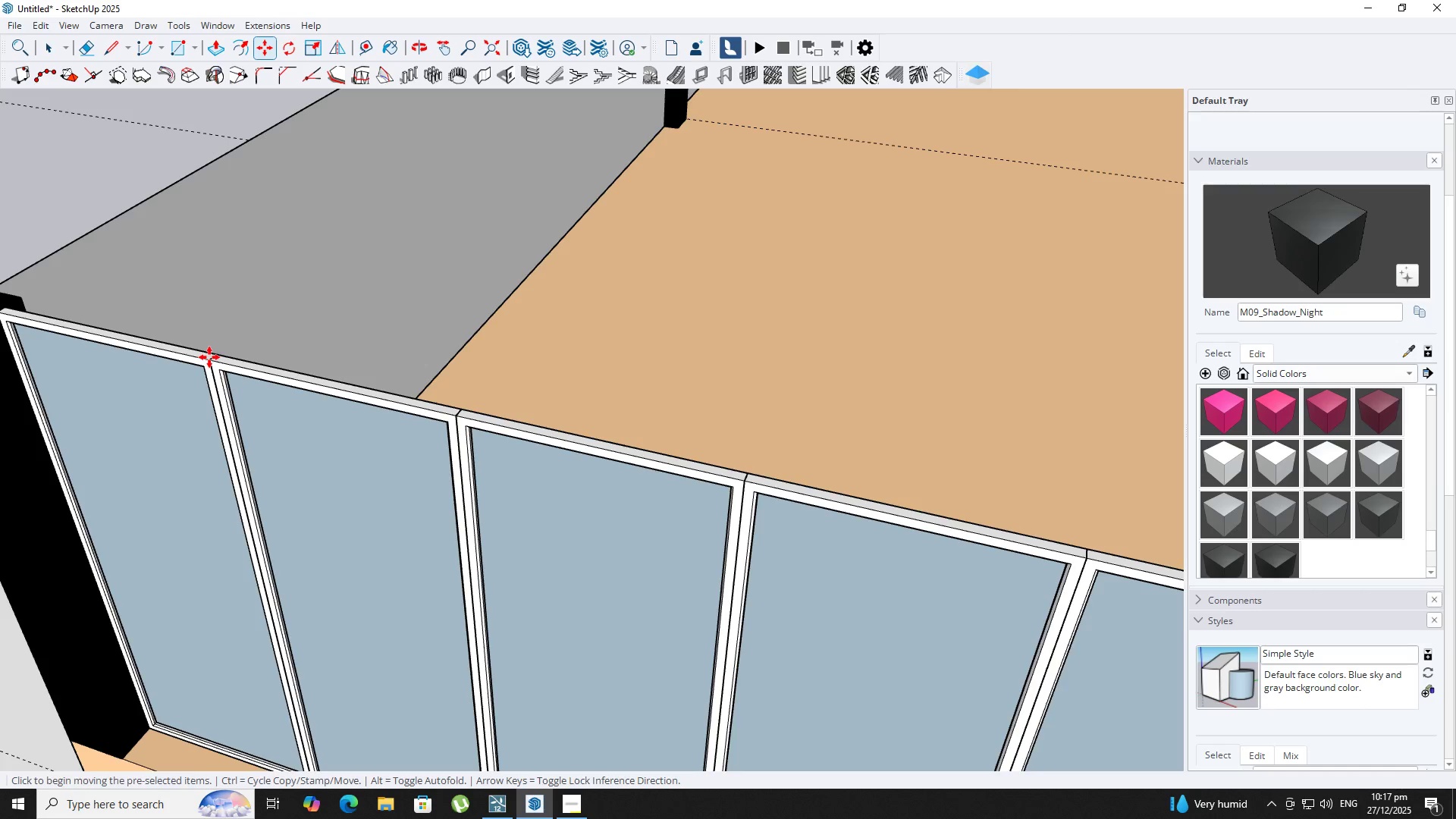 
scroll: coordinate [674, 506], scroll_direction: down, amount: 19.0
 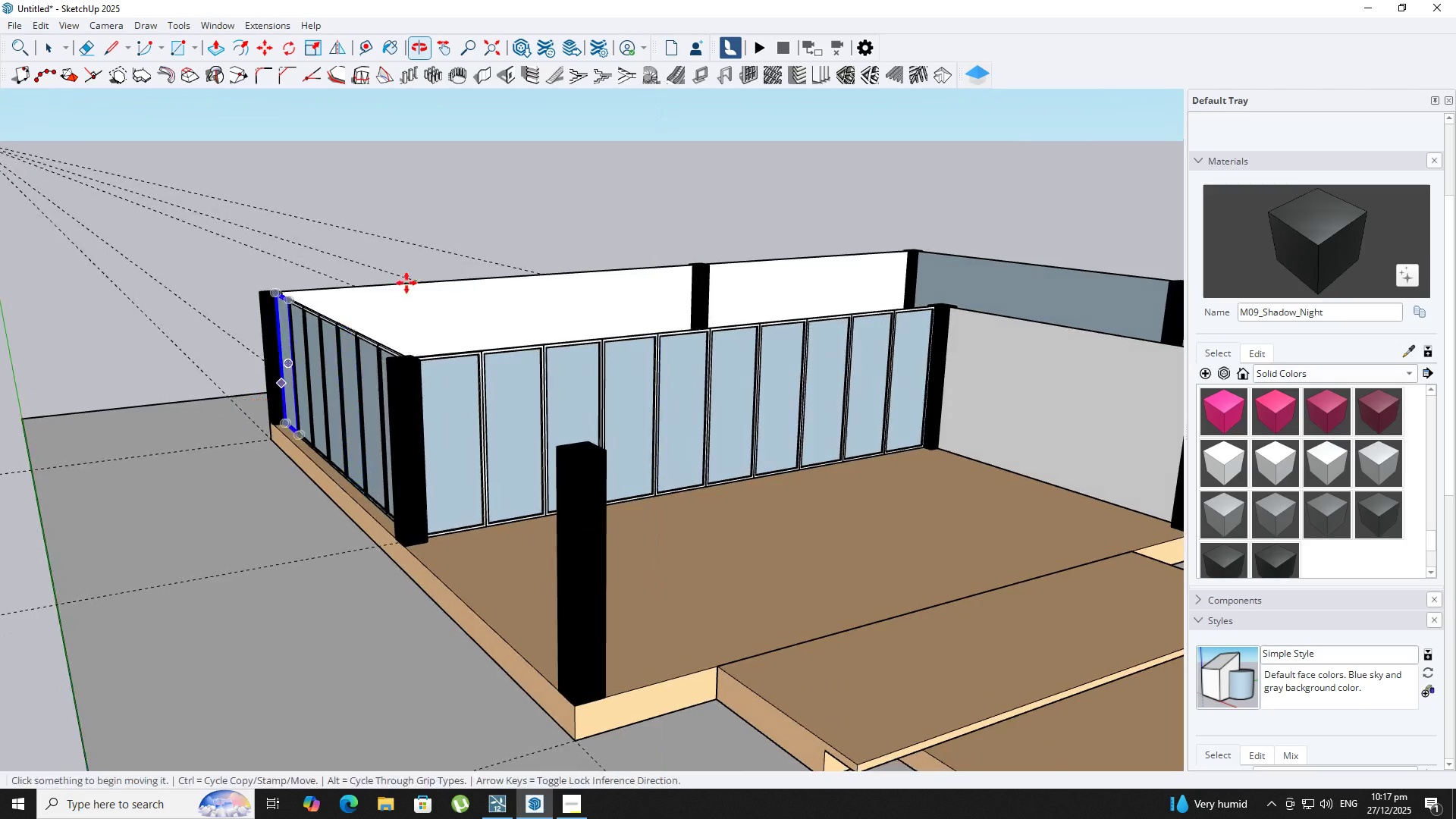 
scroll: coordinate [456, 327], scroll_direction: up, amount: 3.0
 